 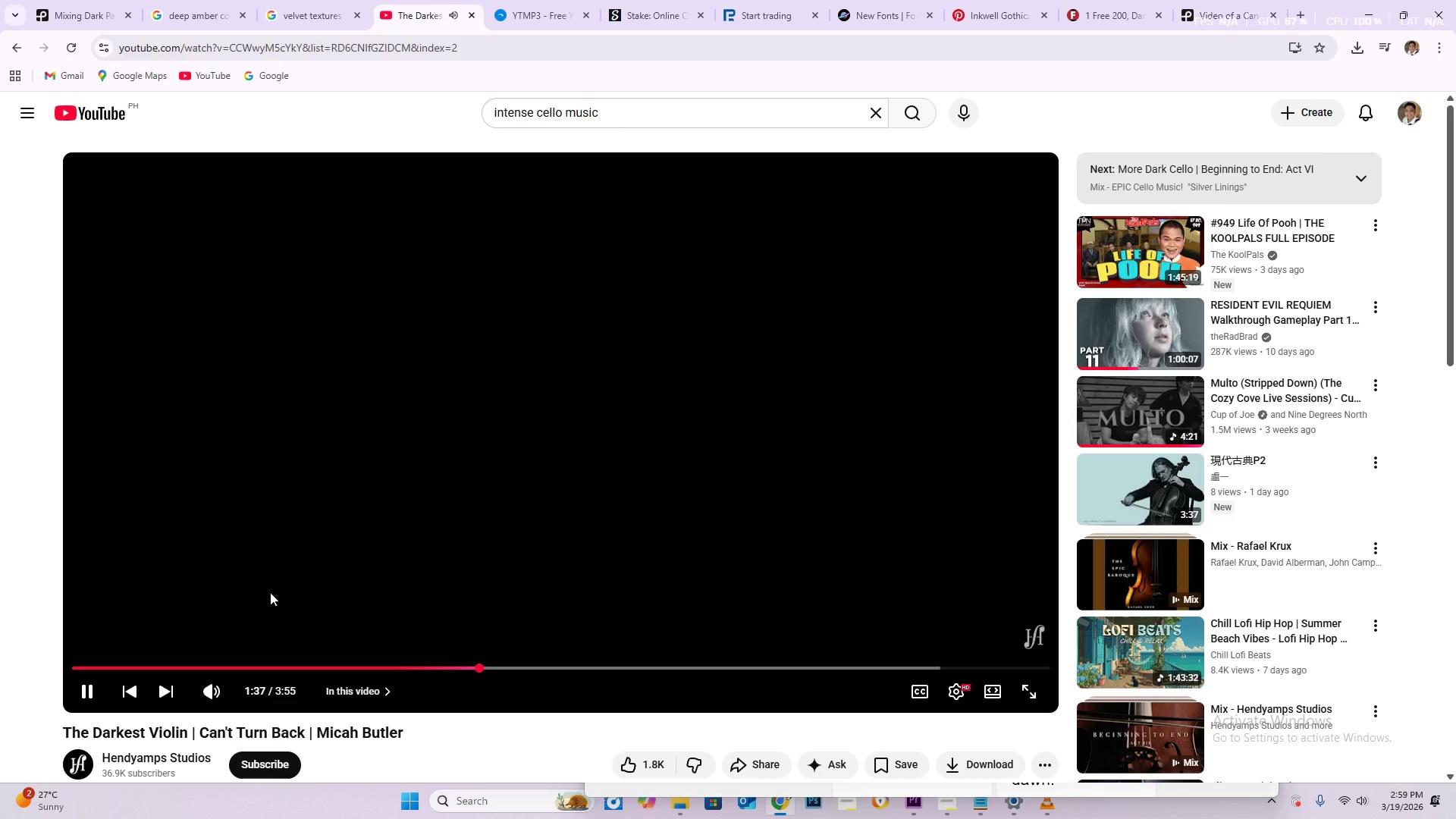 
left_click([217, 0])
 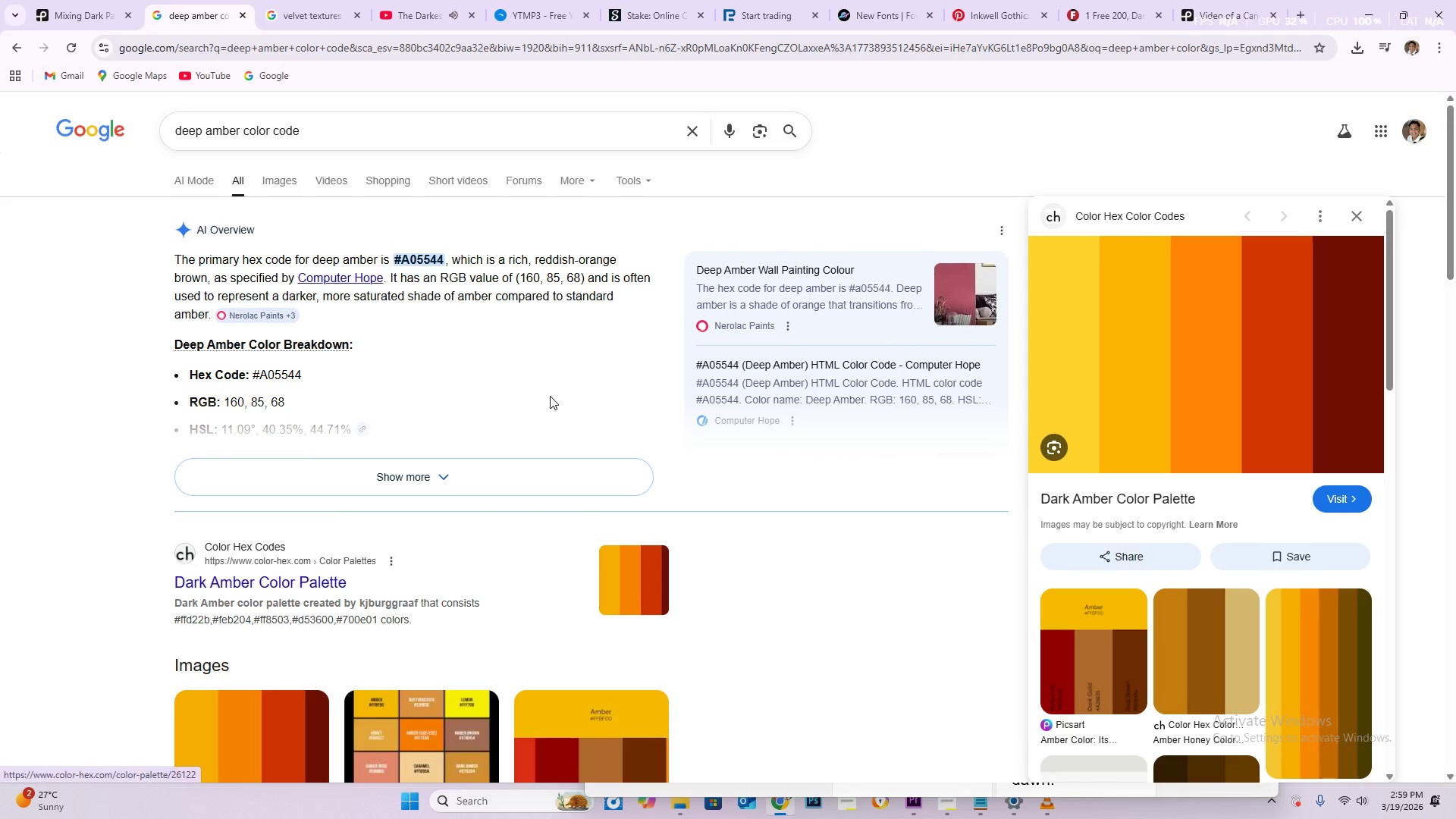 
scroll: coordinate [563, 374], scroll_direction: down, amount: 4.0
 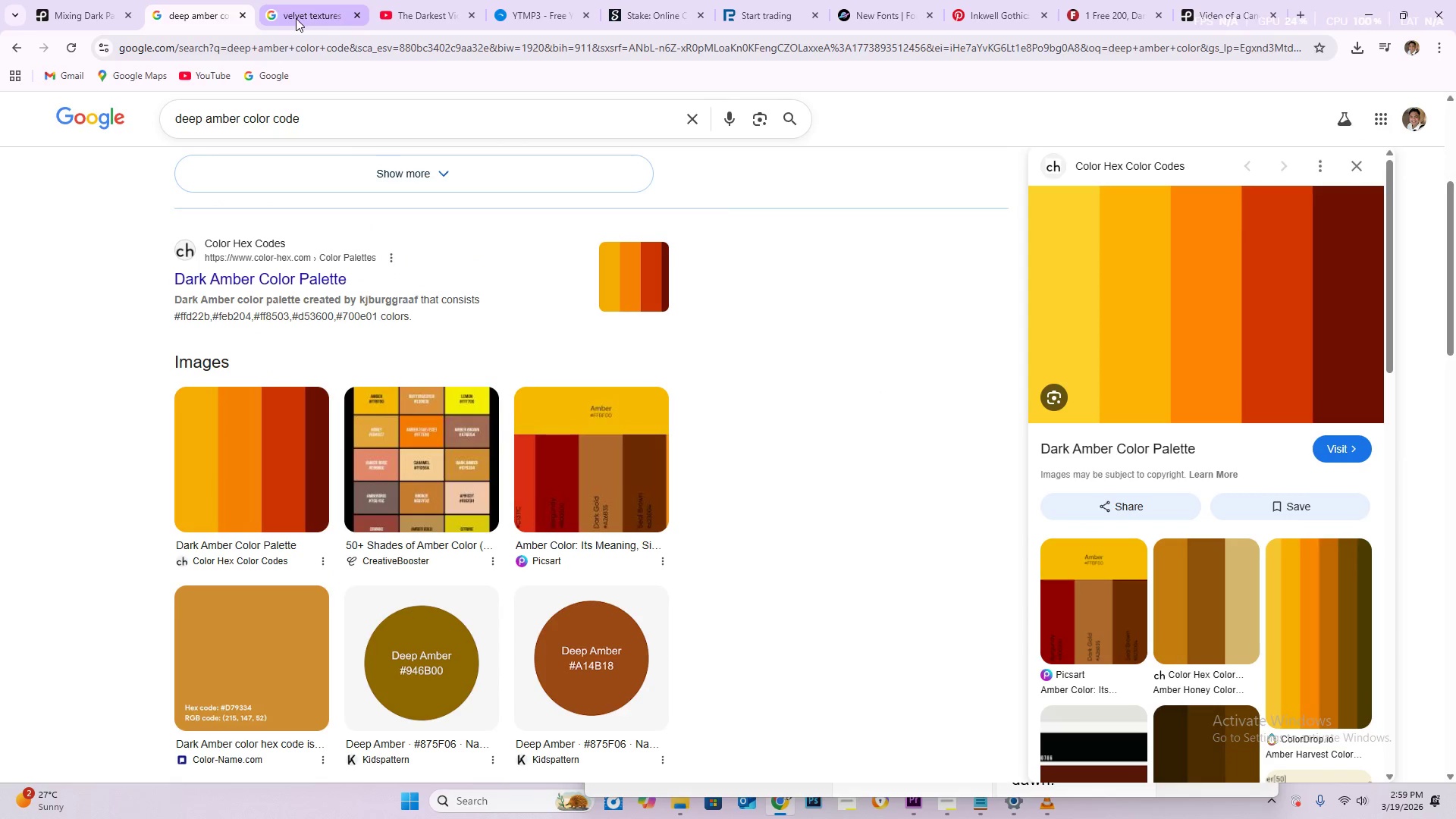 
left_click([88, 0])
 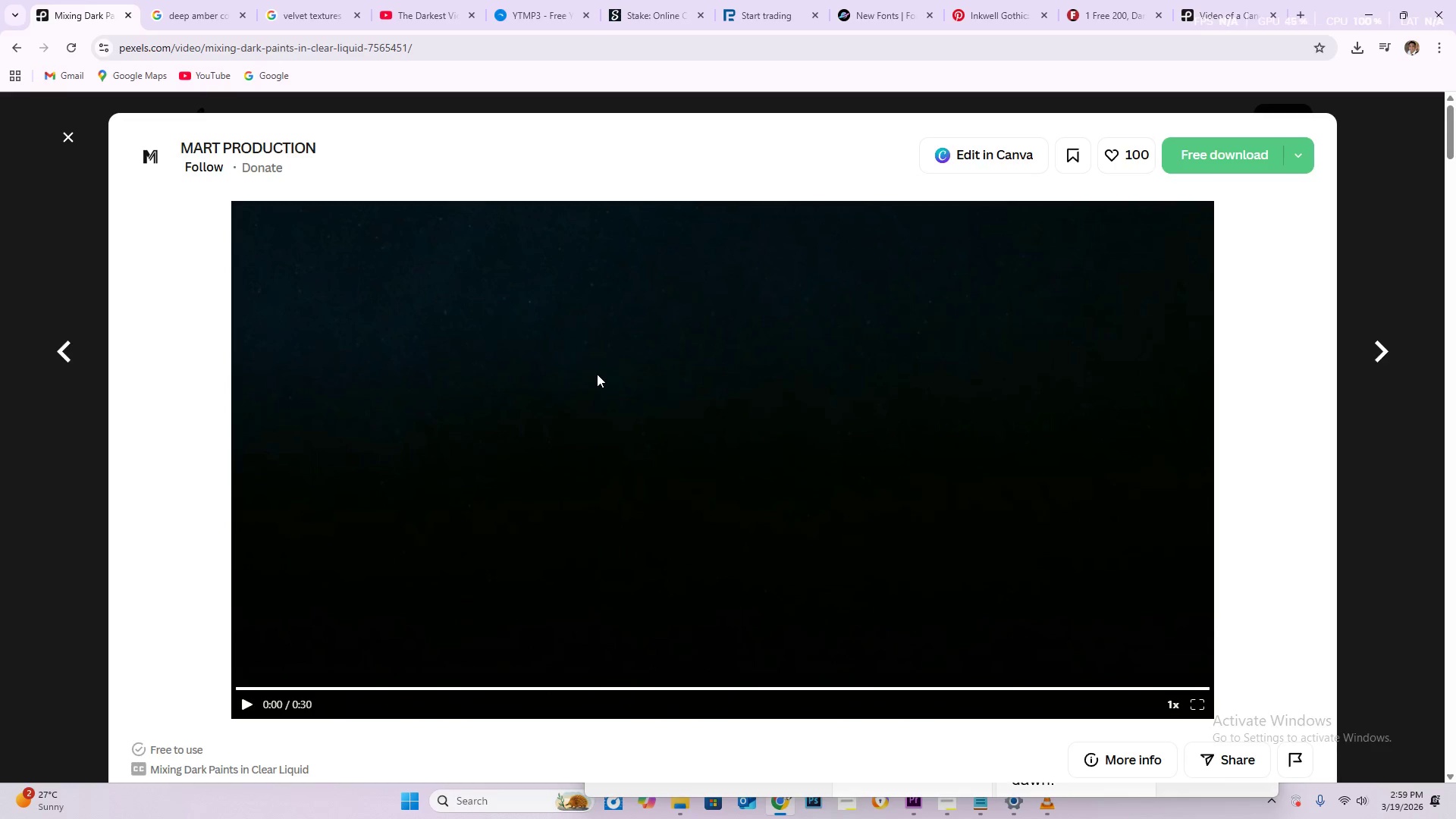 
scroll: coordinate [591, 375], scroll_direction: down, amount: 37.0
 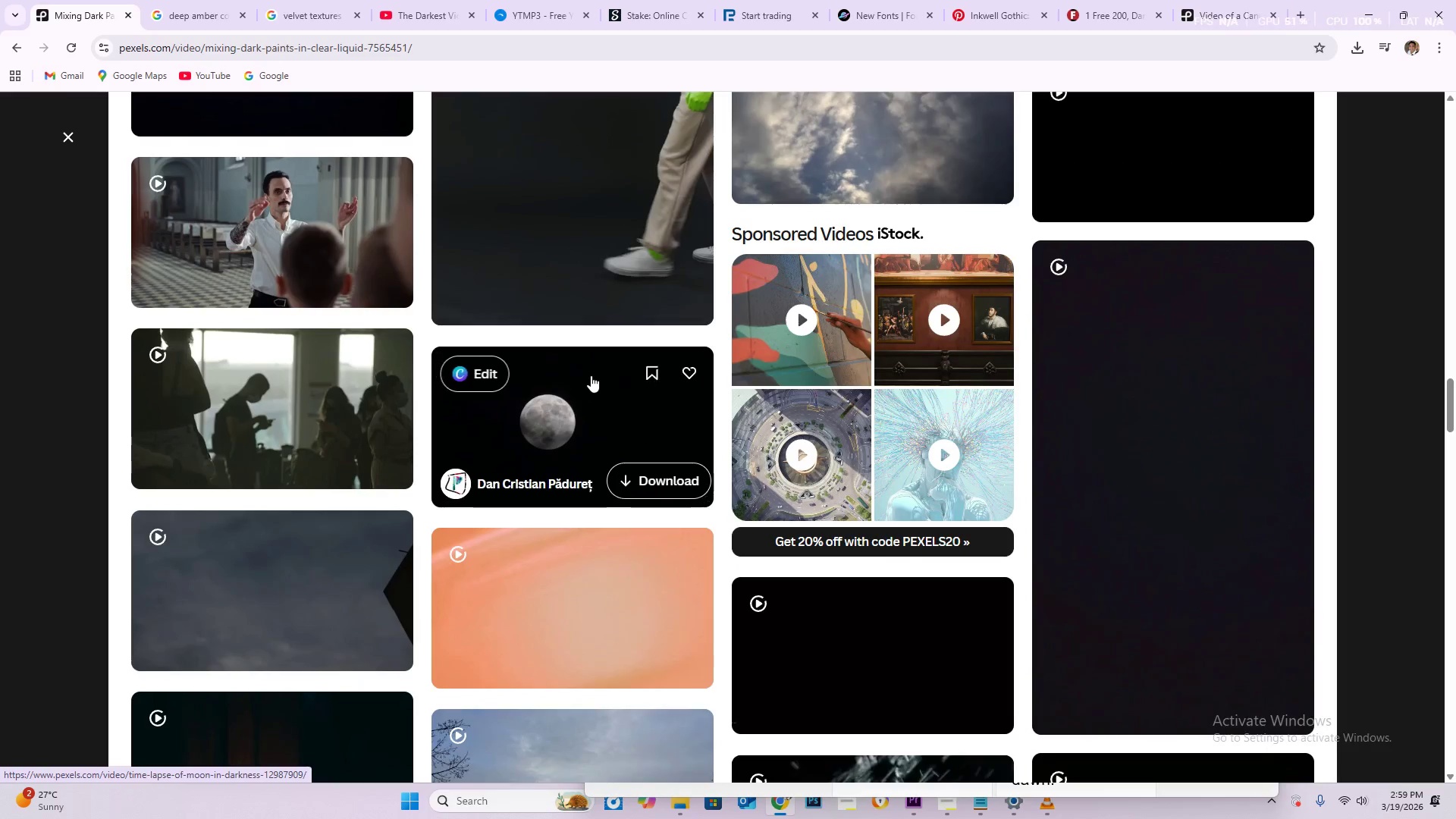 
scroll: coordinate [592, 372], scroll_direction: down, amount: 100.0
 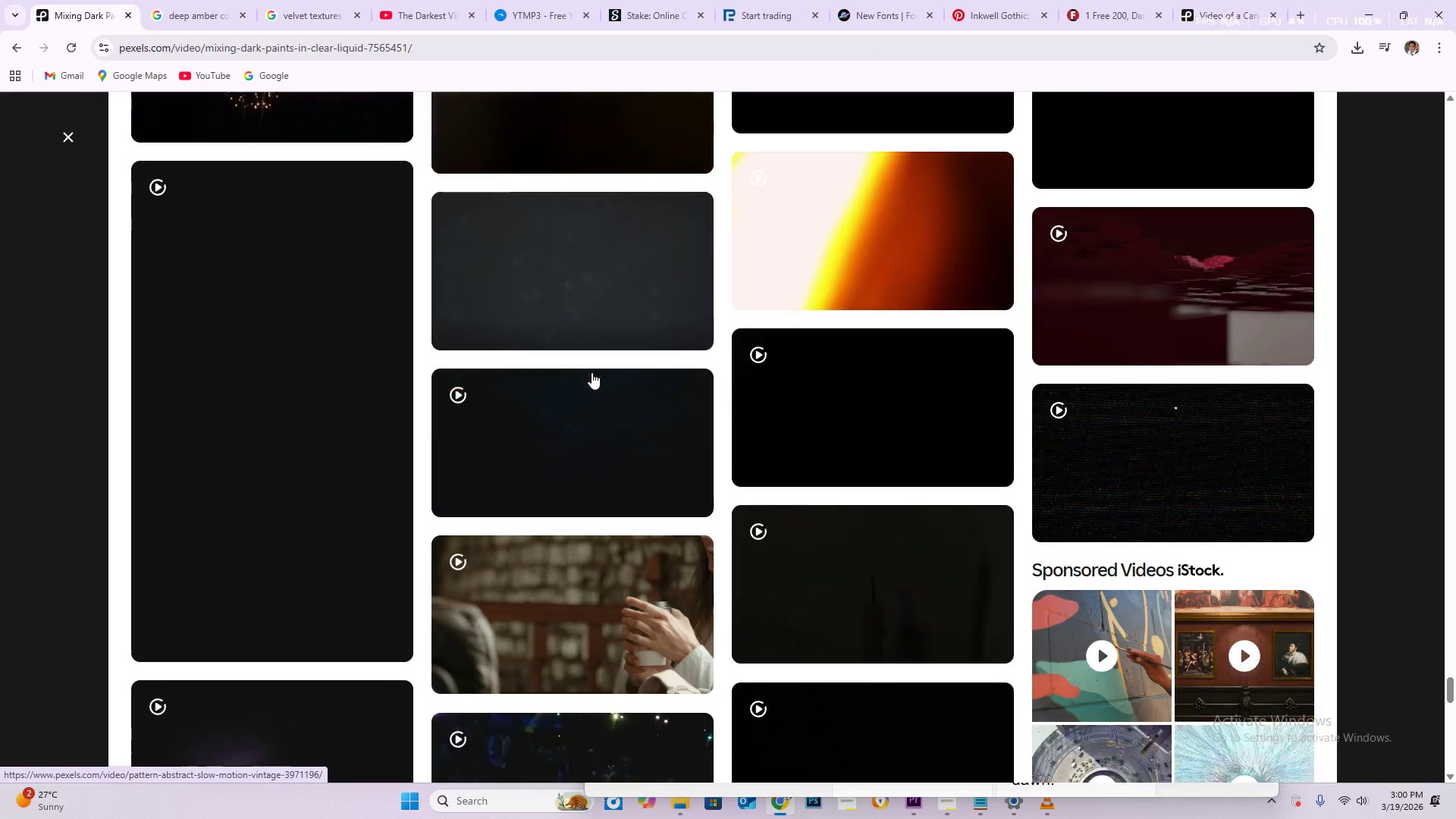 
scroll: coordinate [563, 403], scroll_direction: down, amount: 9.0
 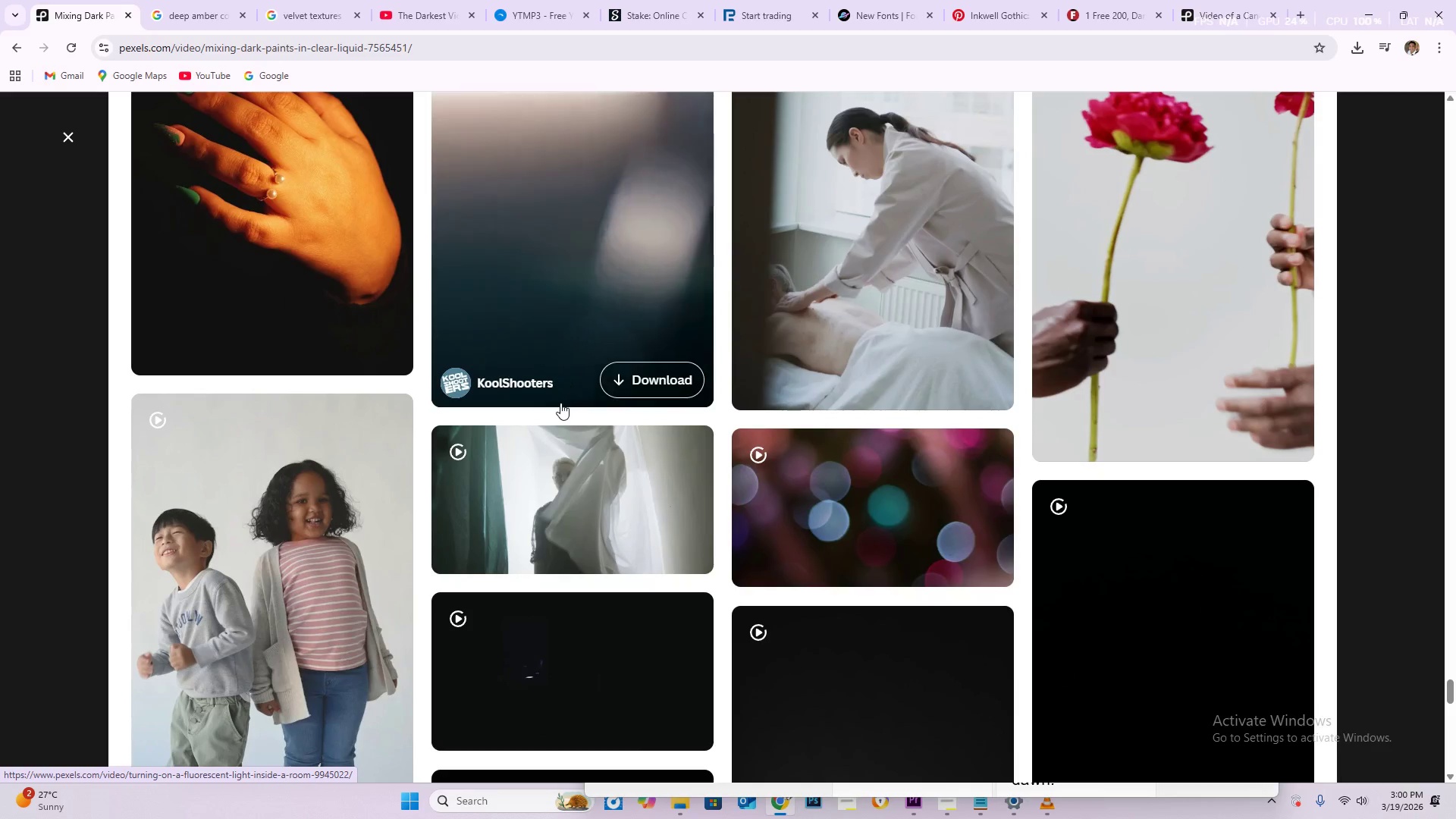 
scroll: coordinate [564, 402], scroll_direction: down, amount: 7.0
 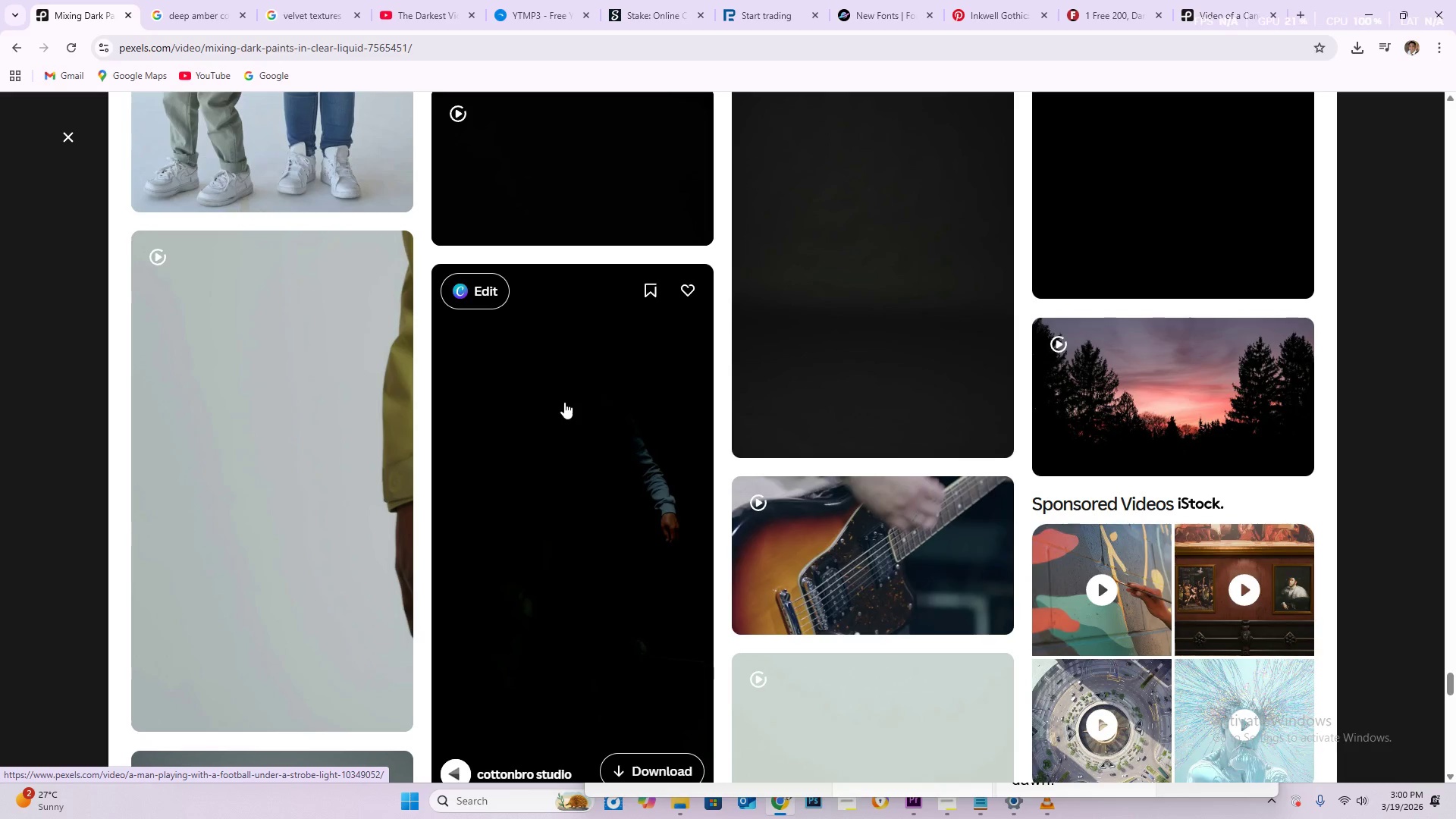 
scroll: coordinate [564, 402], scroll_direction: down, amount: 16.0
 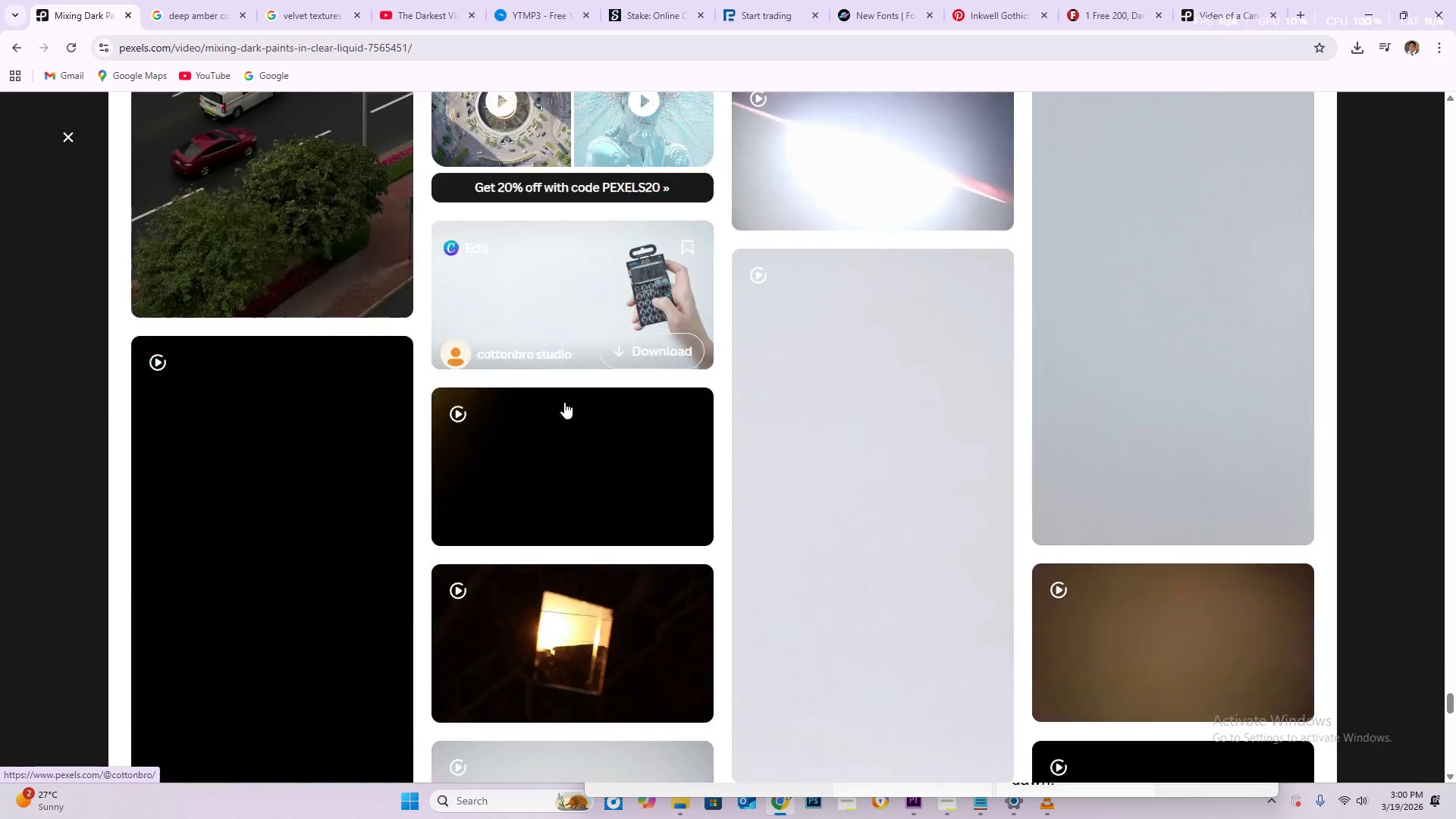 
scroll: coordinate [606, 399], scroll_direction: down, amount: 40.0
 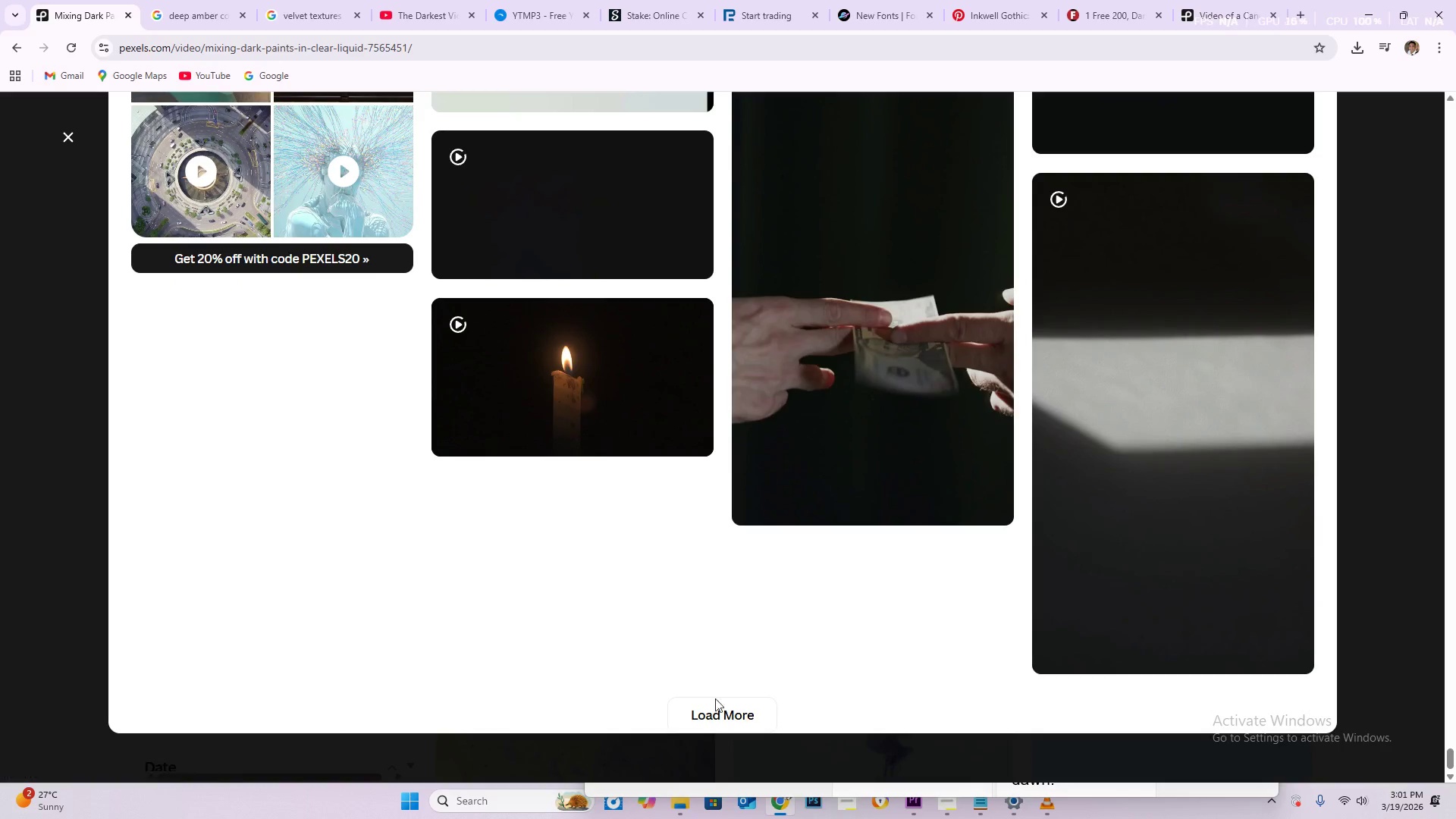 
left_click([714, 717])
 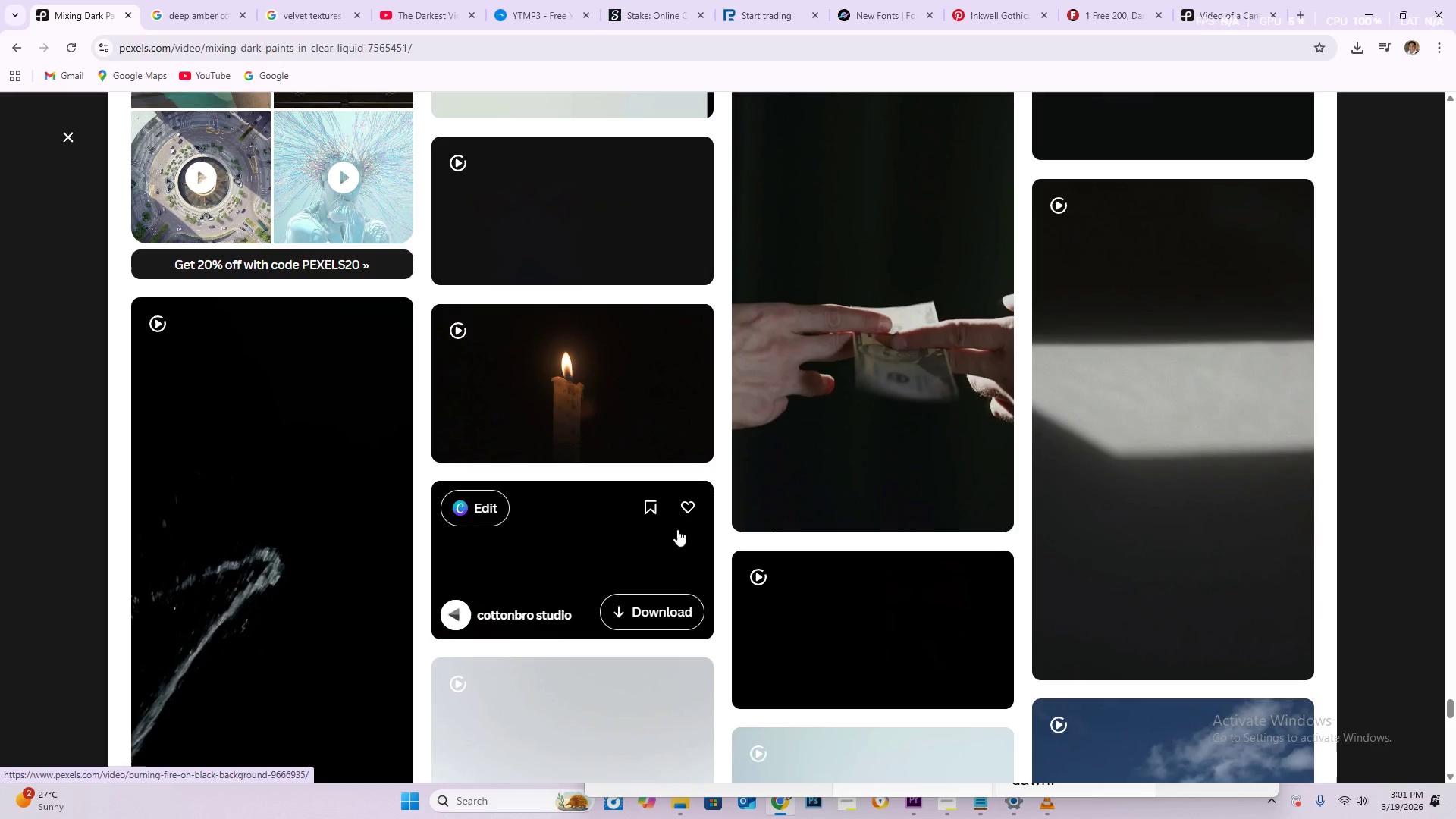 
wait(6.25)
 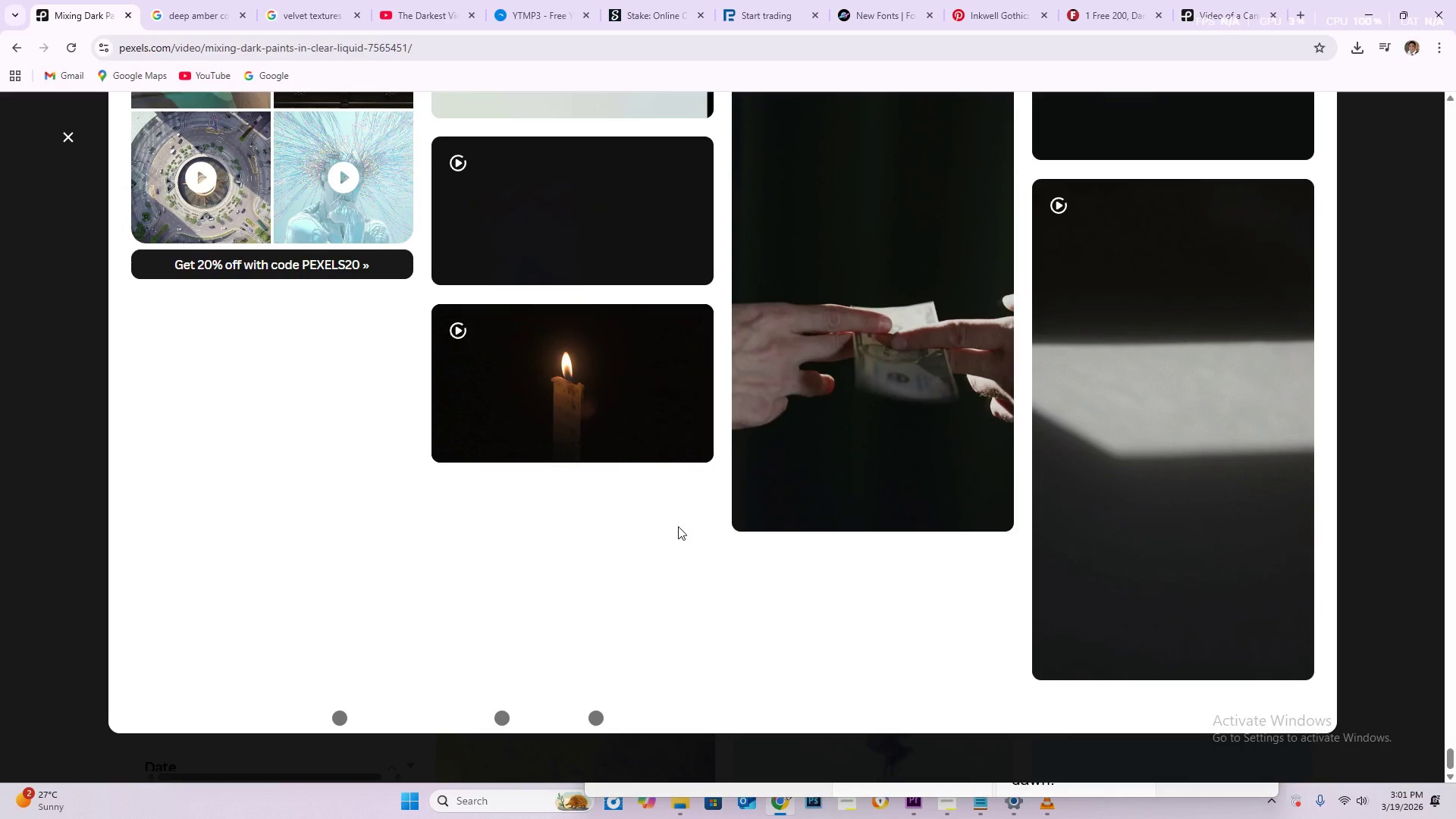 
scroll: coordinate [679, 529], scroll_direction: down, amount: 2.0
 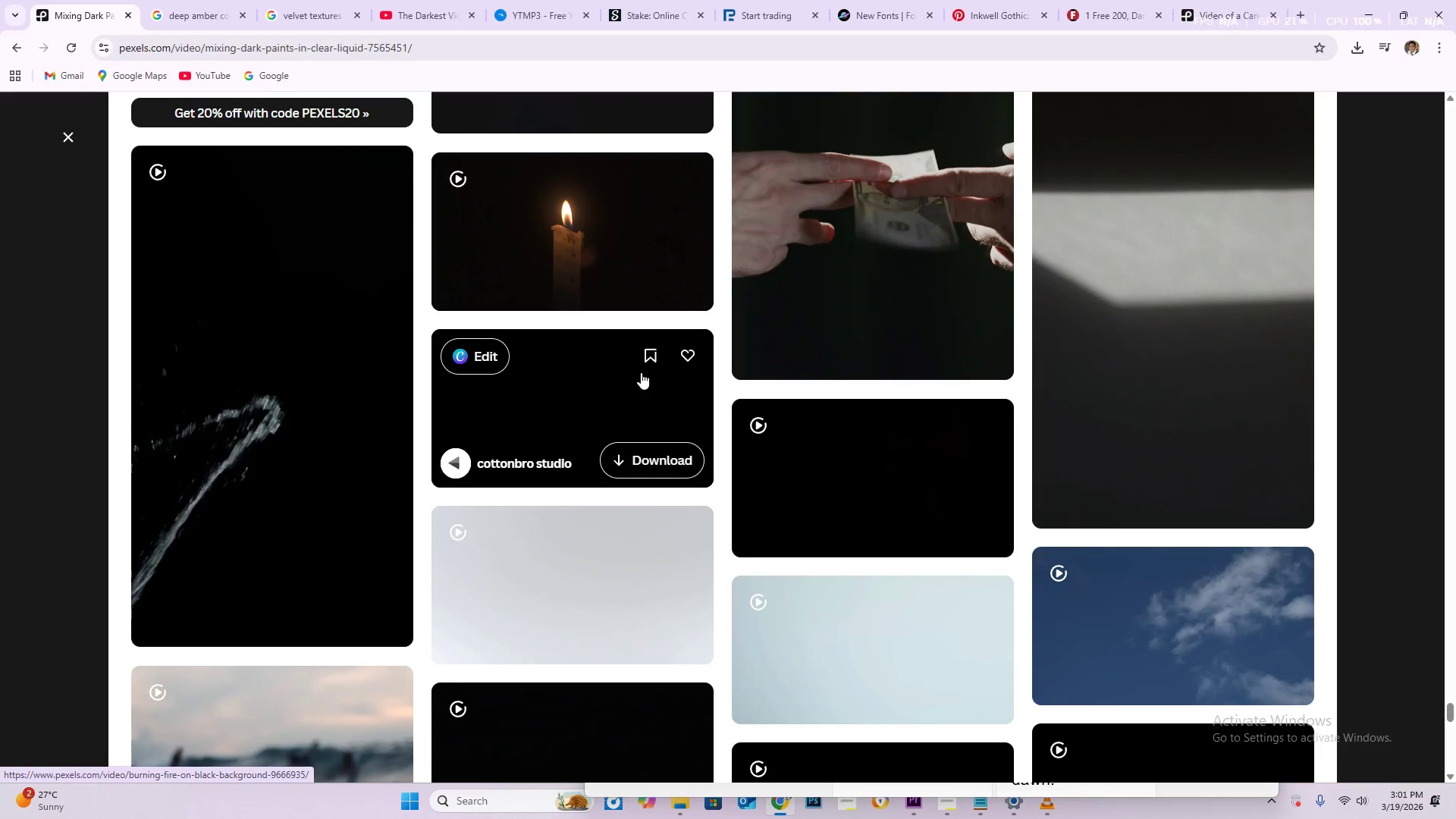 
wait(11.35)
 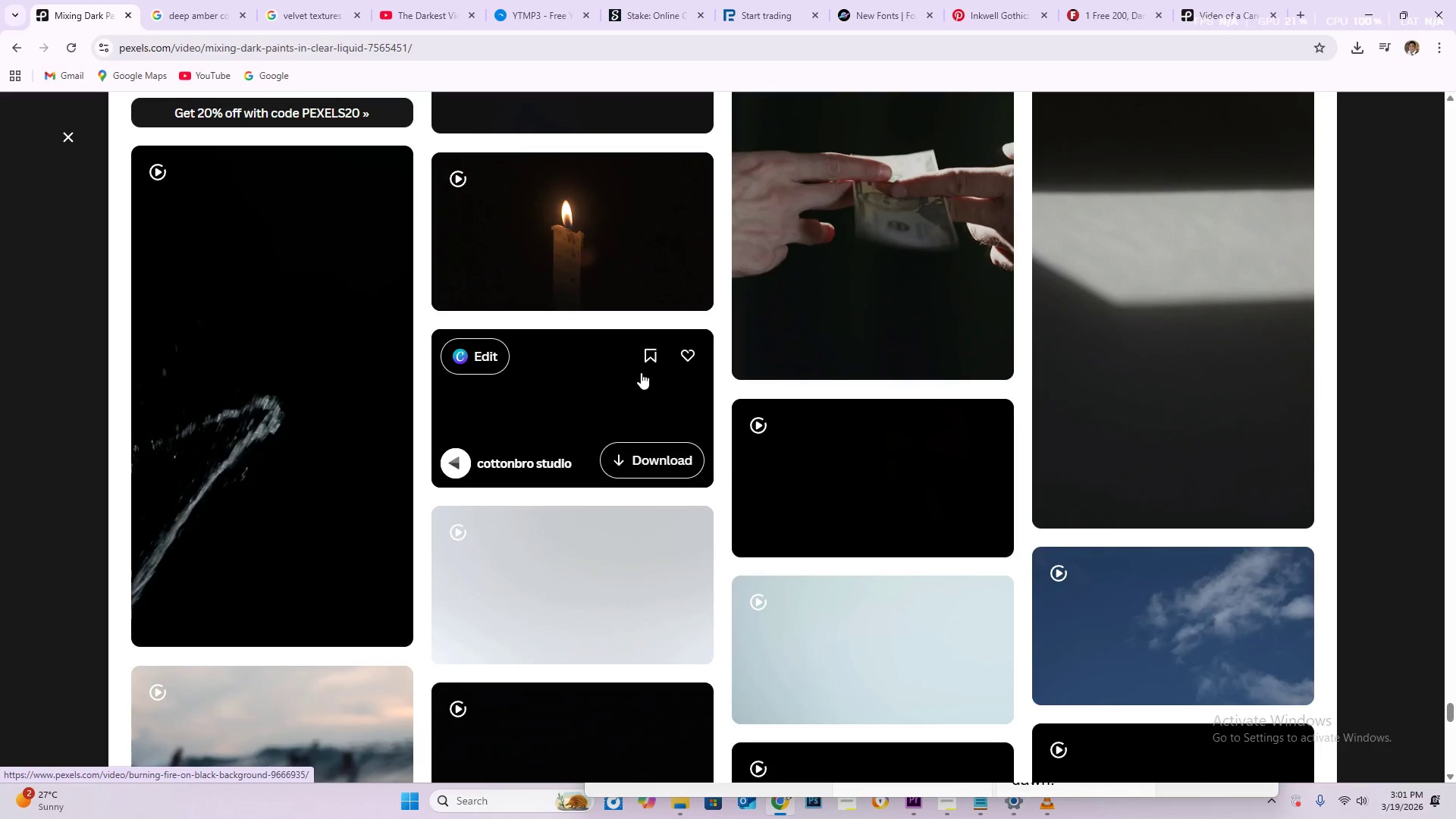 
scroll: coordinate [704, 447], scroll_direction: down, amount: 9.0
 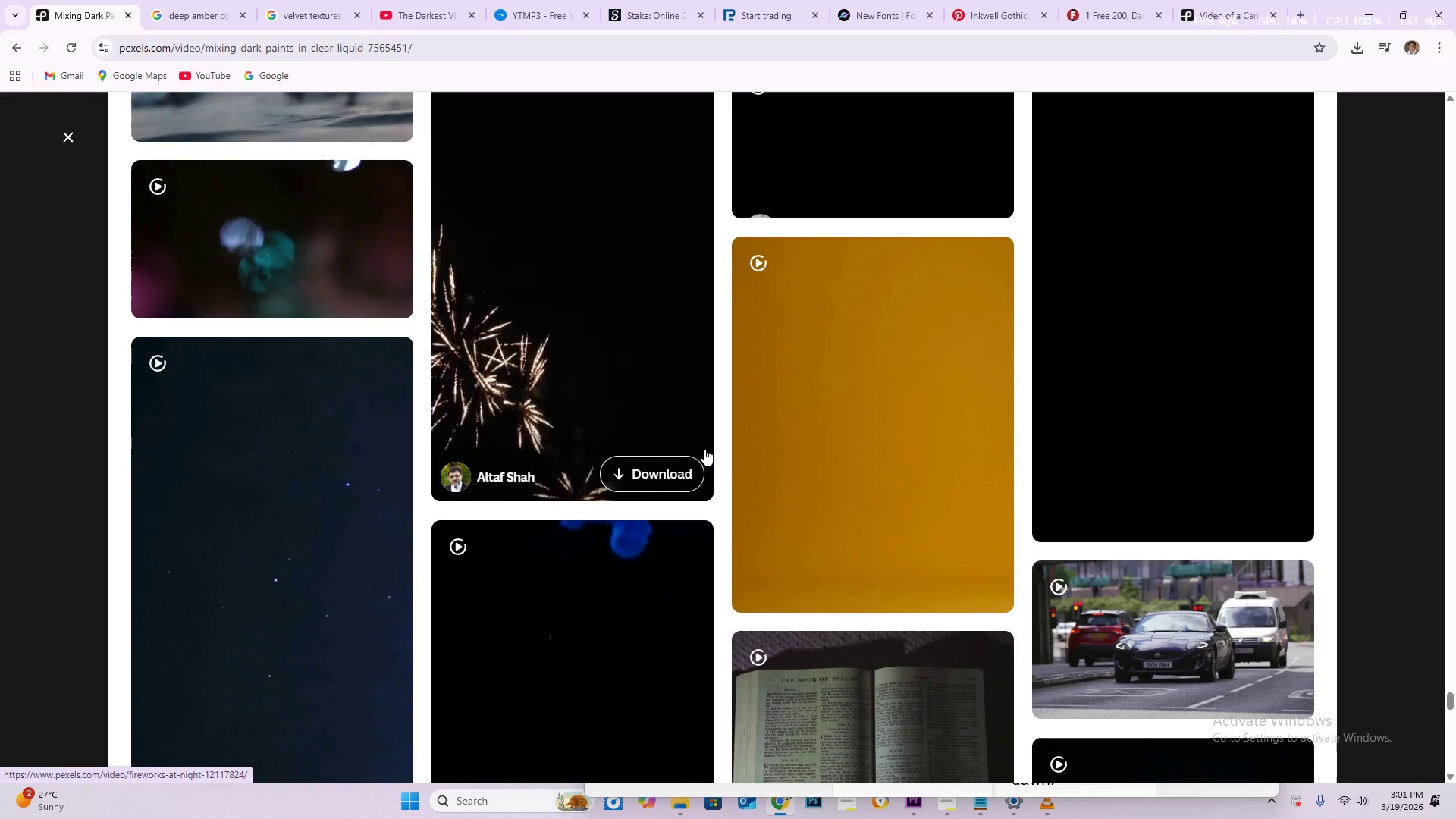 
wait(9.02)
 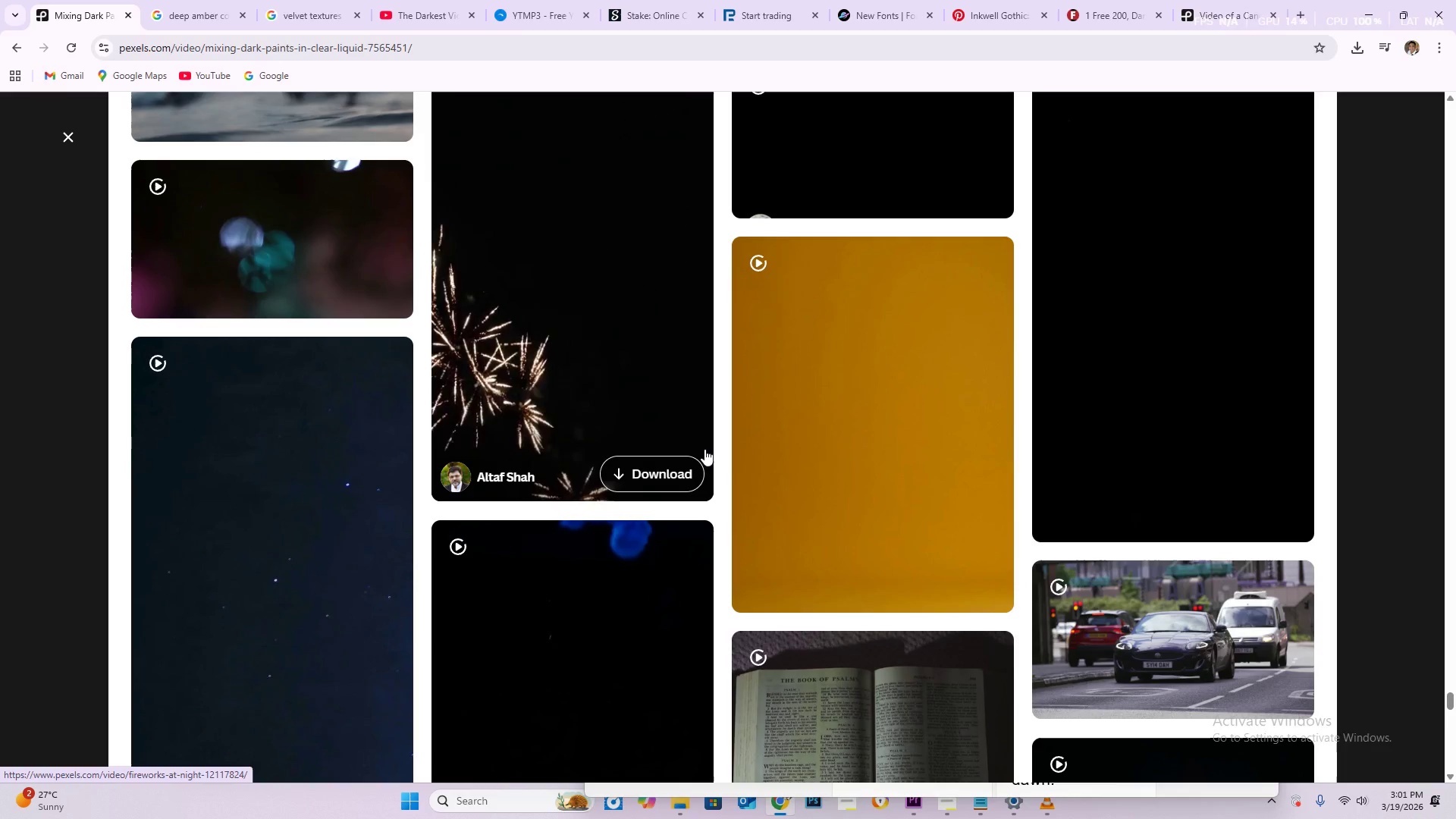 
scroll: coordinate [923, 458], scroll_direction: down, amount: 15.0
 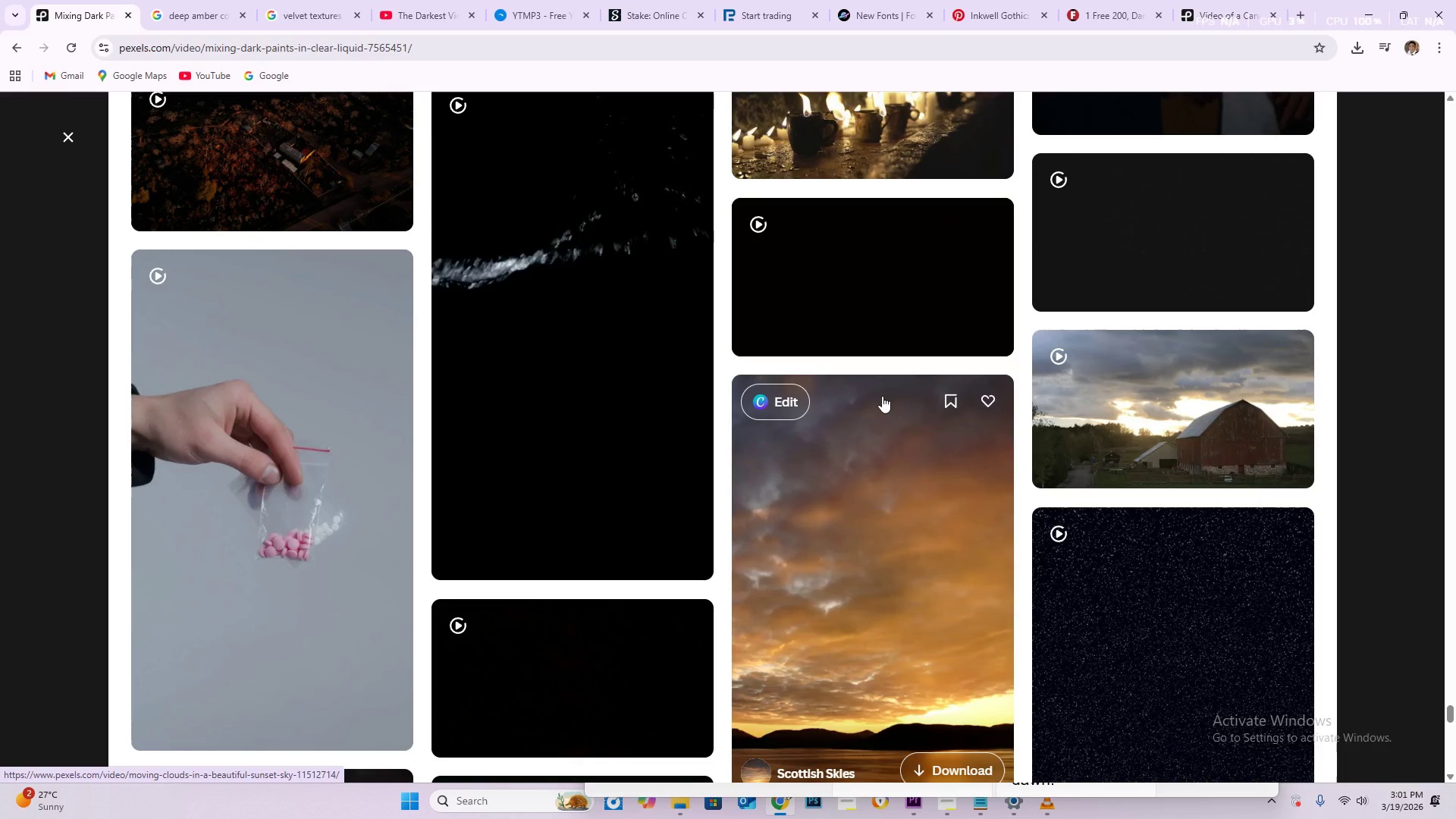 
scroll: coordinate [615, 377], scroll_direction: down, amount: 27.0
 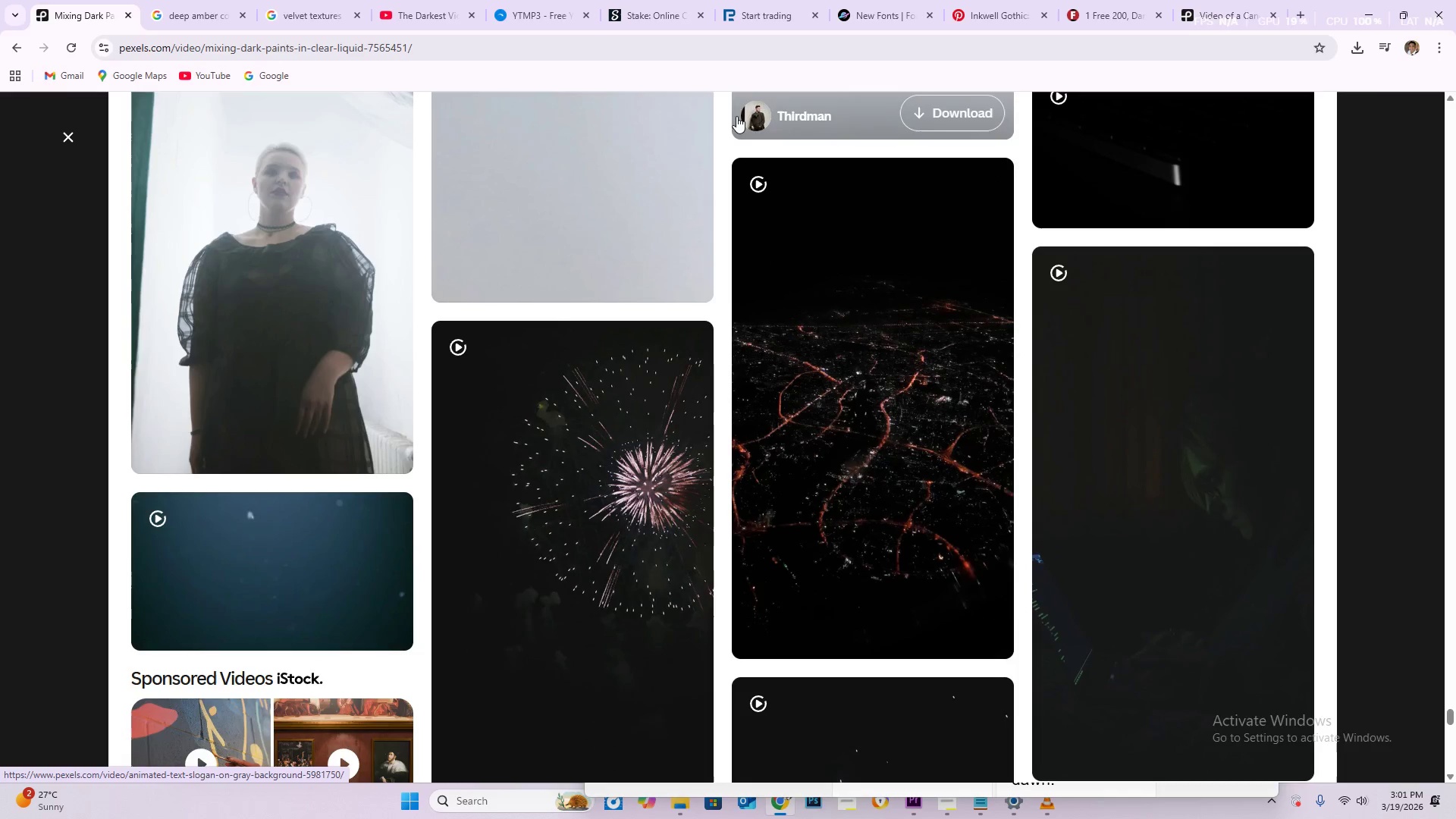 
scroll: coordinate [805, 202], scroll_direction: down, amount: 26.0
 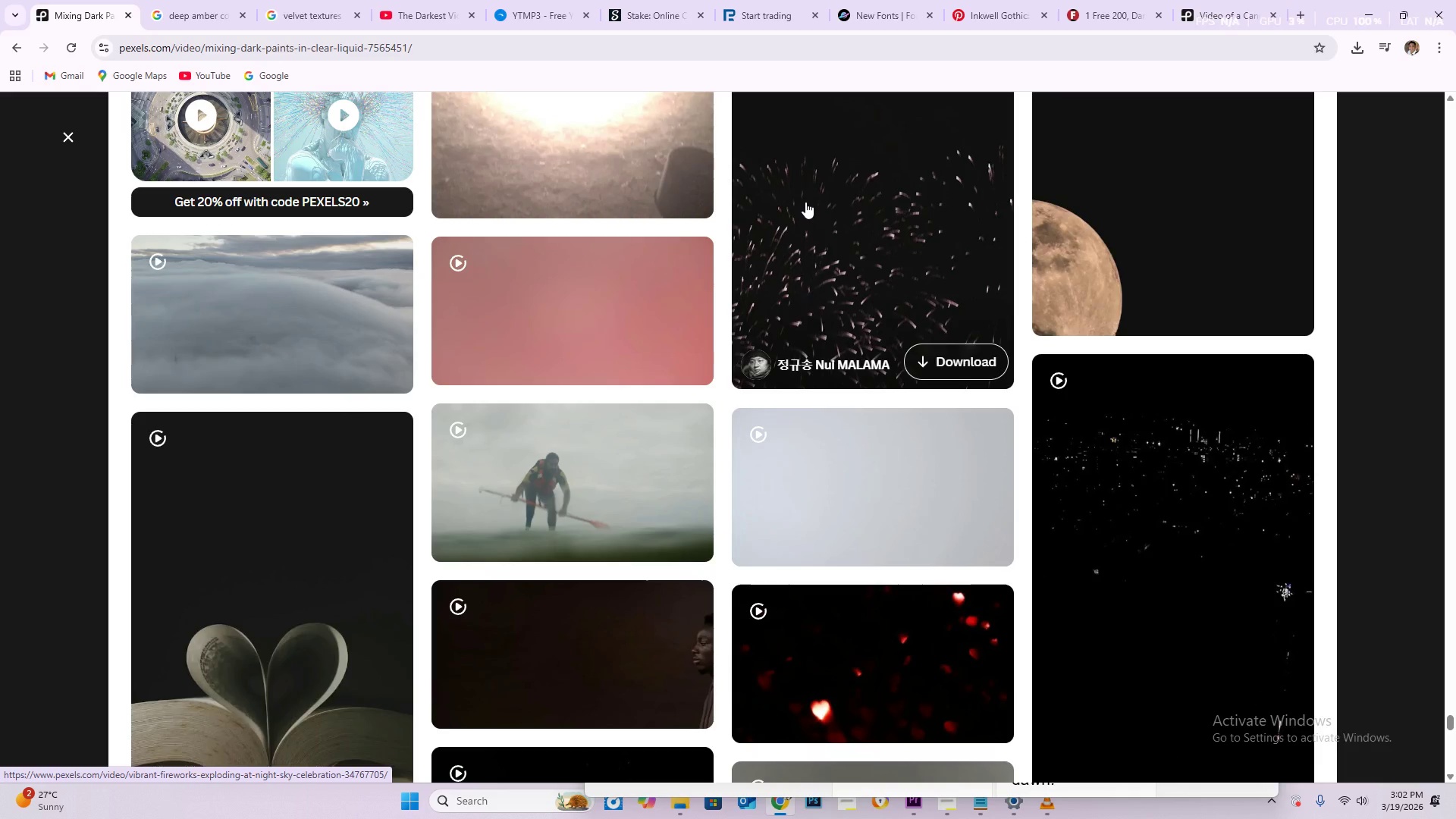 
scroll: coordinate [798, 206], scroll_direction: down, amount: 26.0
 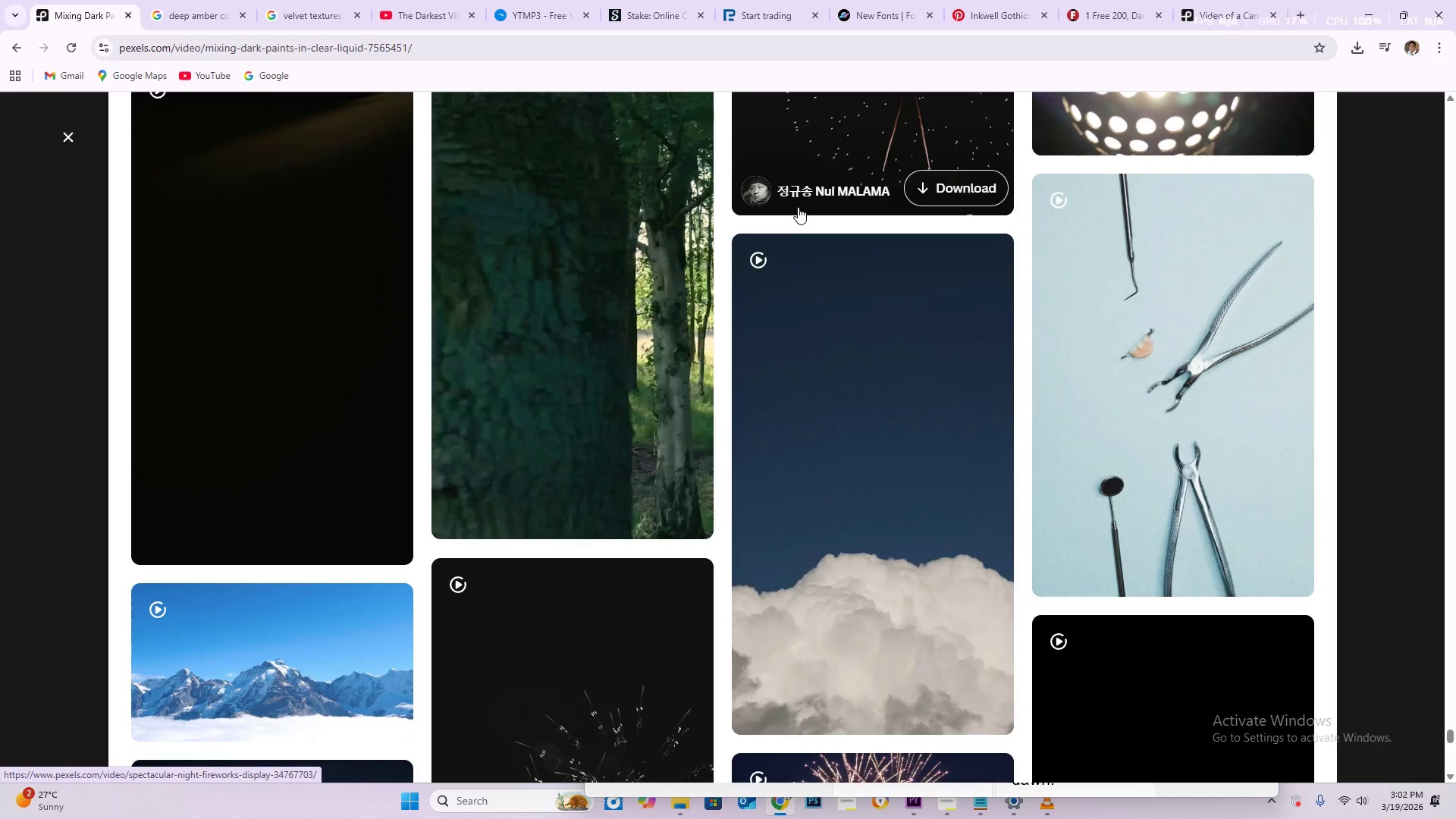 
scroll: coordinate [589, 316], scroll_direction: down, amount: 27.0
 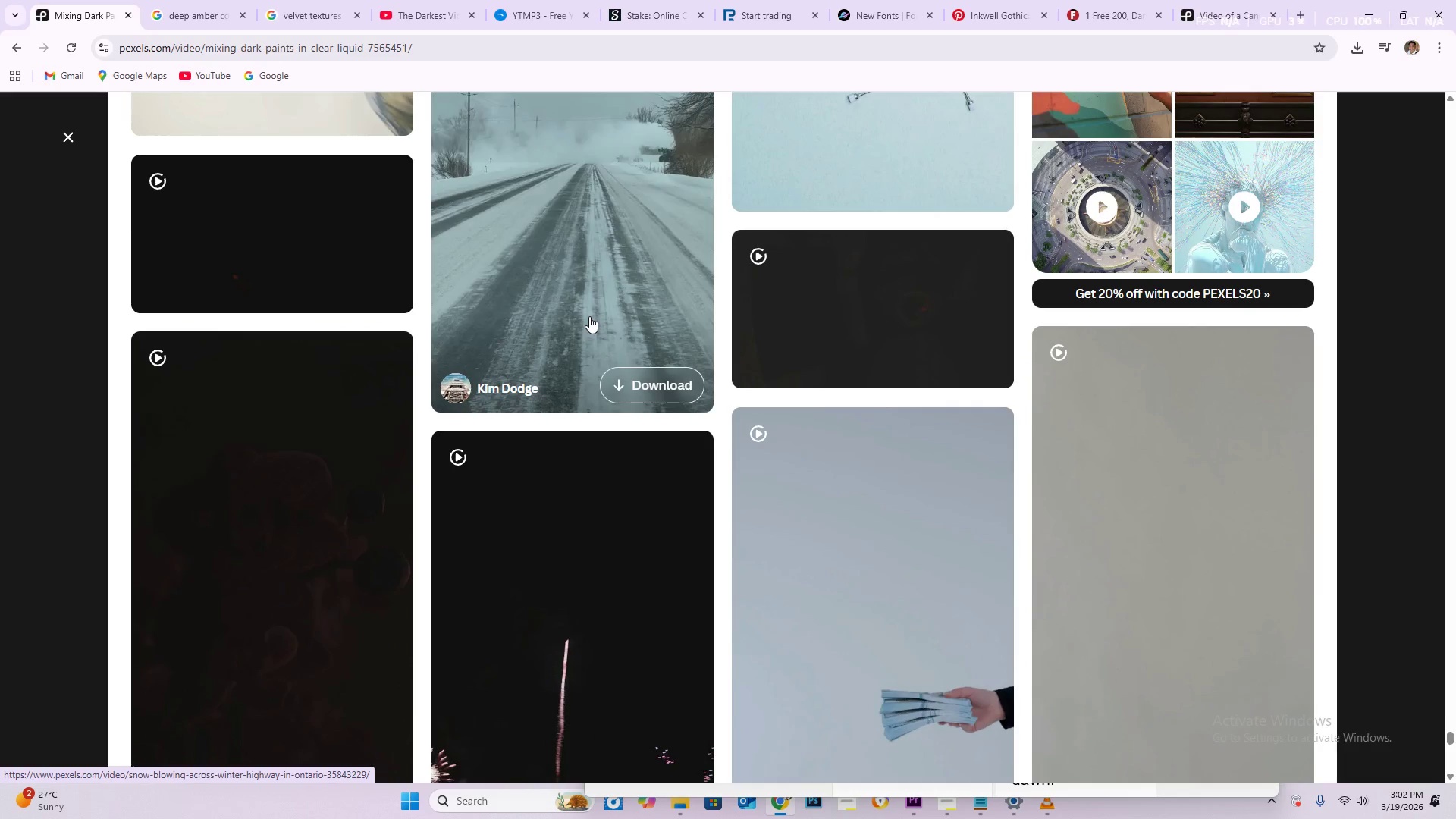 
scroll: coordinate [588, 312], scroll_direction: down, amount: 9.0
 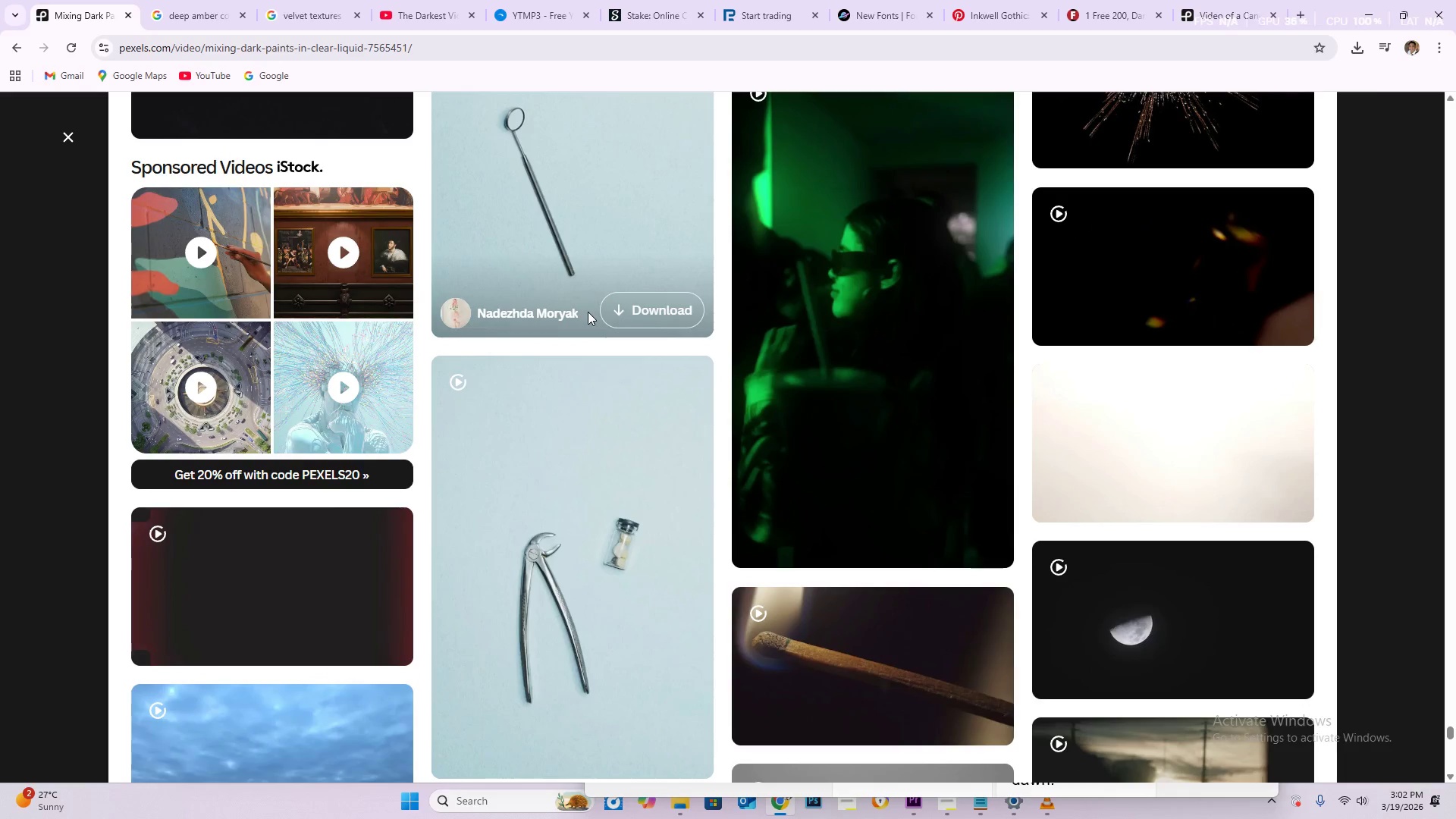 
scroll: coordinate [630, 317], scroll_direction: down, amount: 19.0
 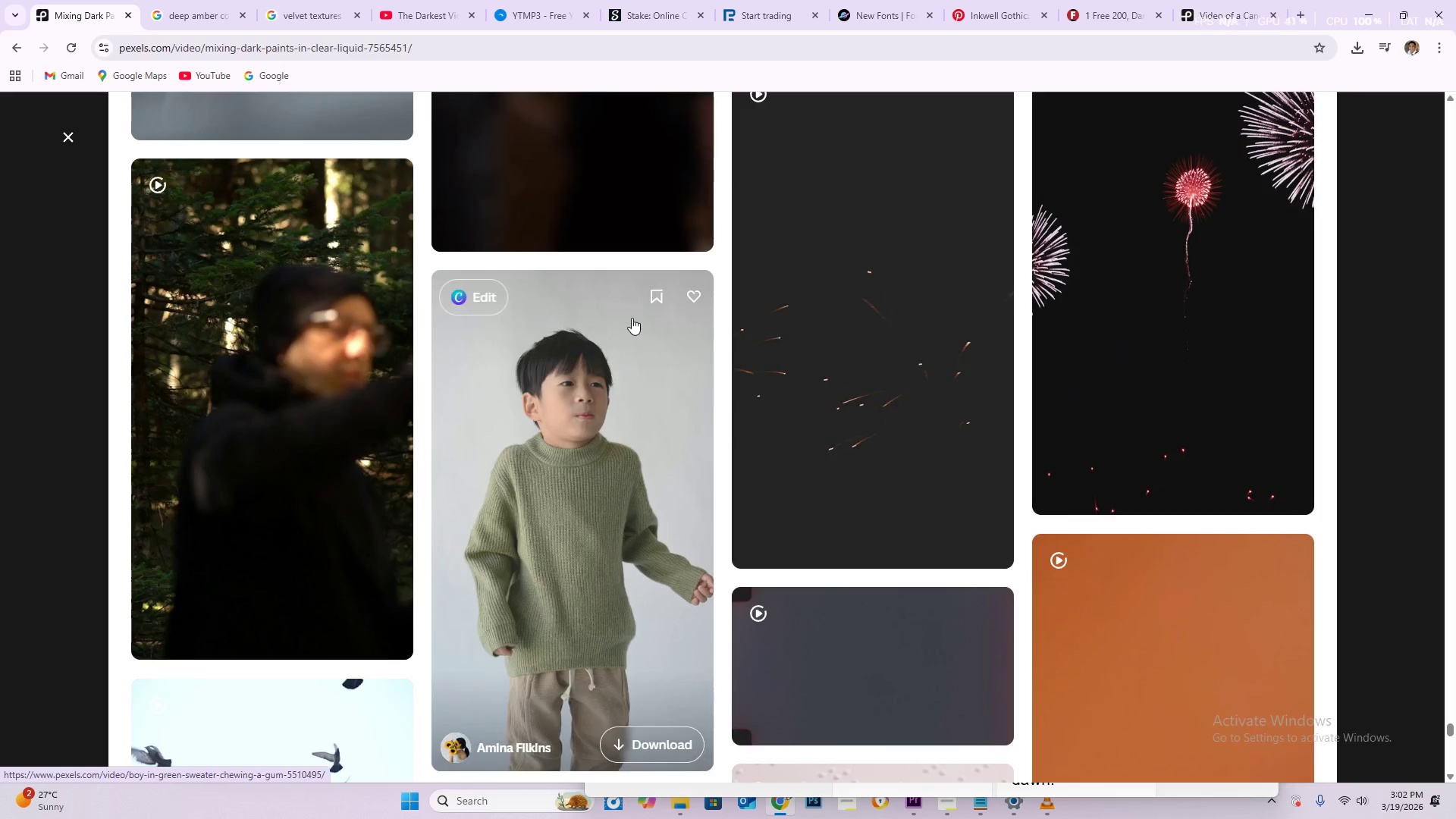 
scroll: coordinate [629, 315], scroll_direction: down, amount: 30.0
 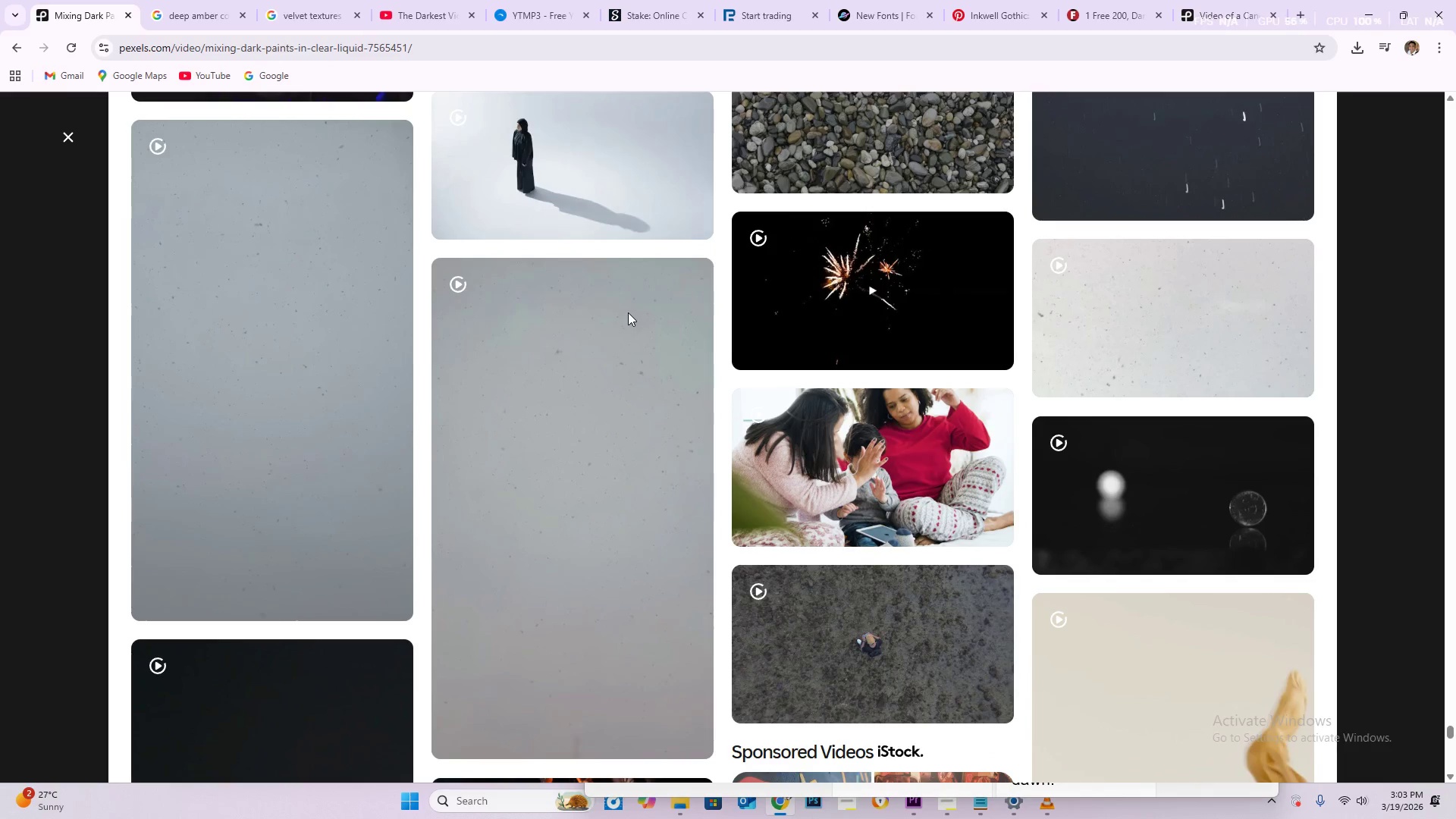 
scroll: coordinate [626, 309], scroll_direction: down, amount: 31.0
 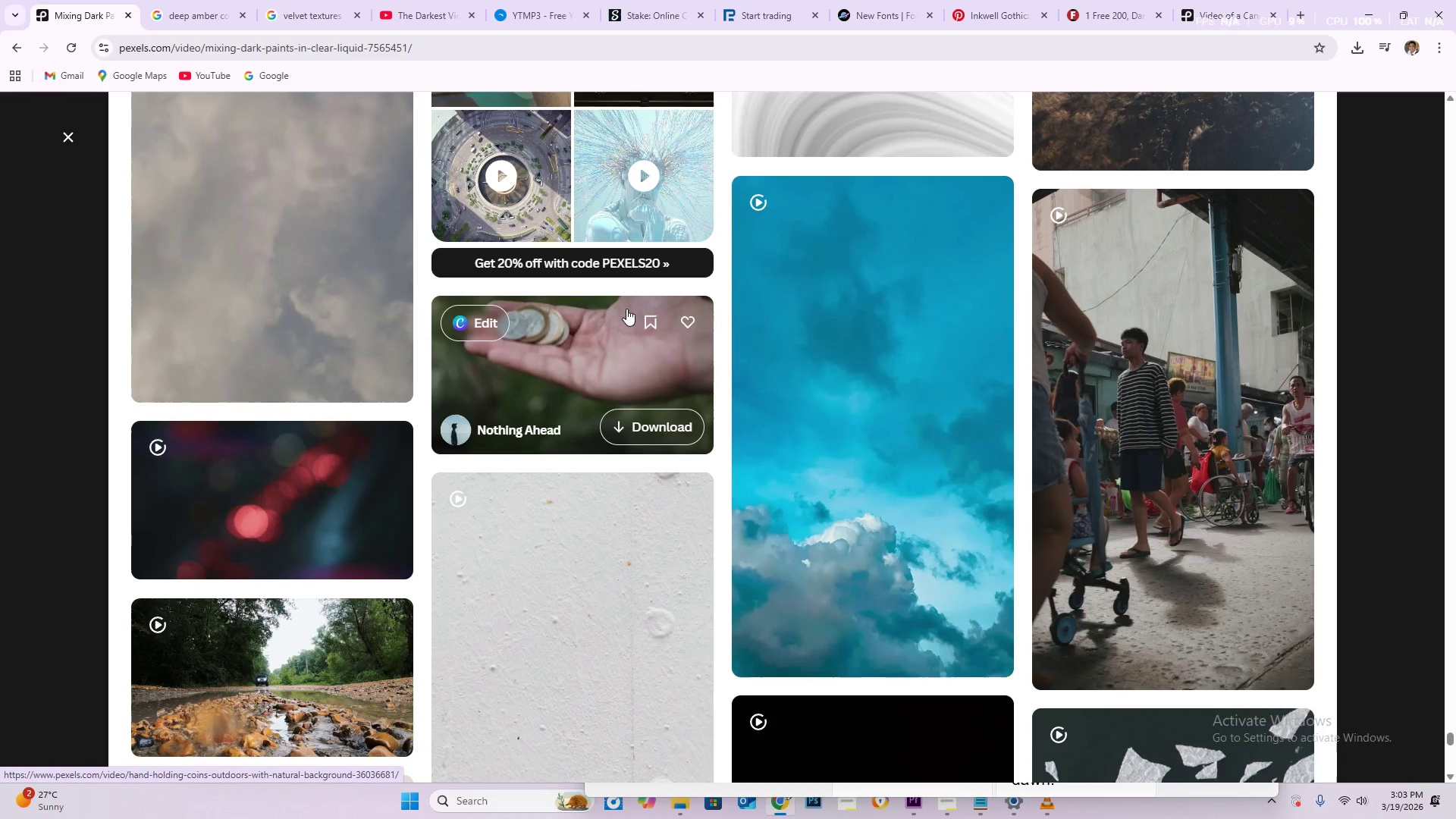 
scroll: coordinate [529, 331], scroll_direction: down, amount: 14.0
 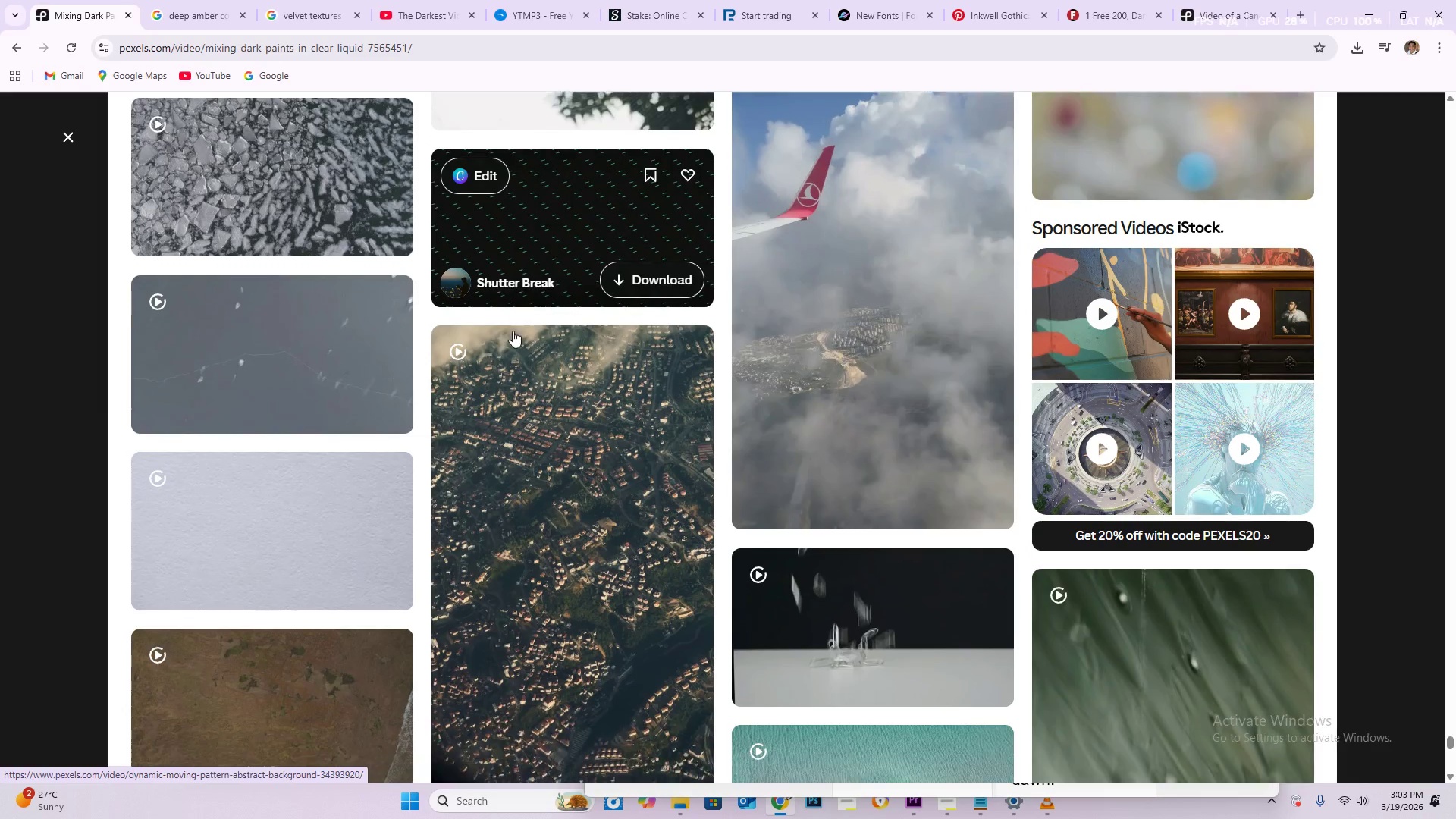 
mouse_move([494, 327])
 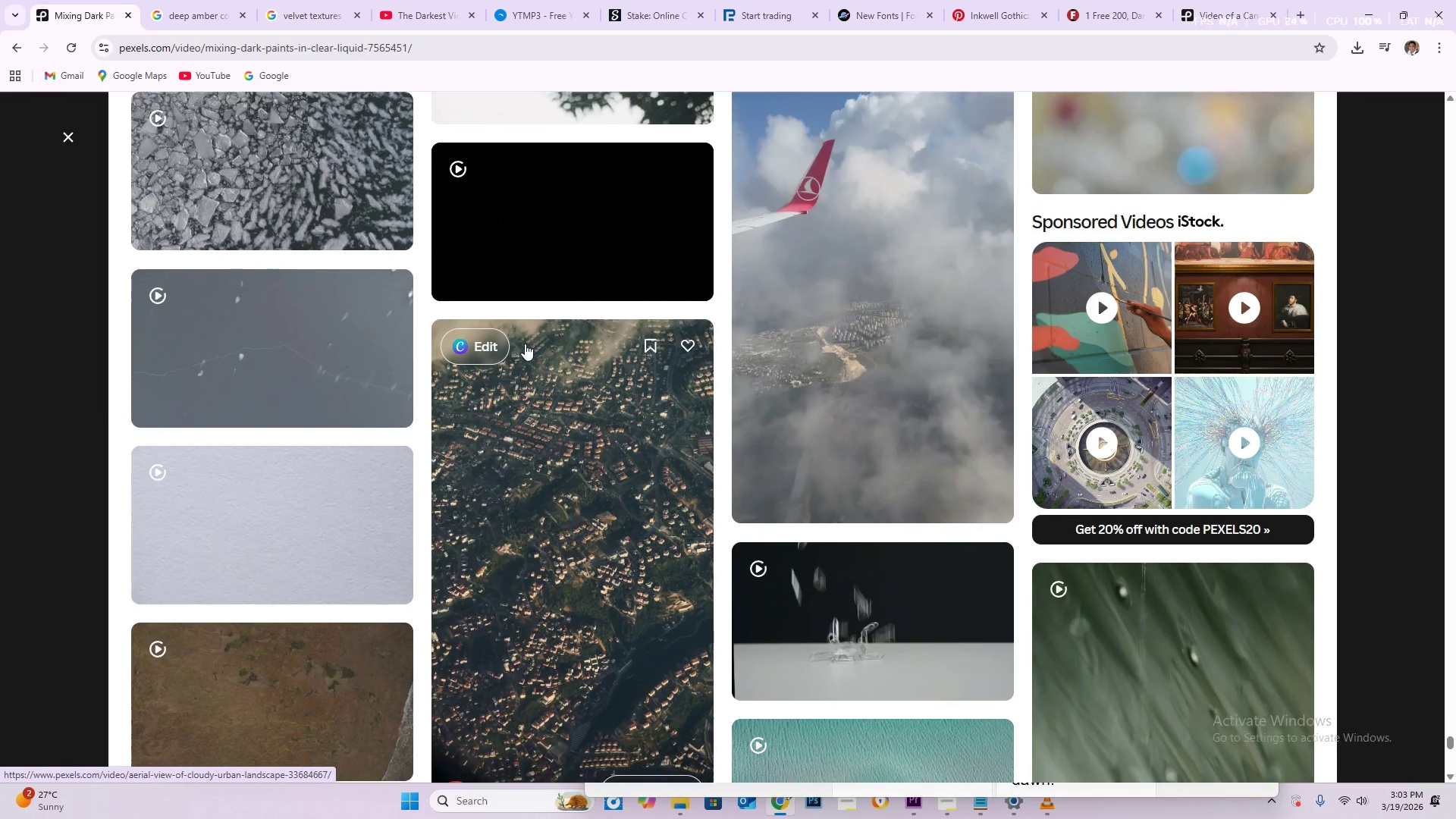 
scroll: coordinate [590, 426], scroll_direction: down, amount: 18.0
 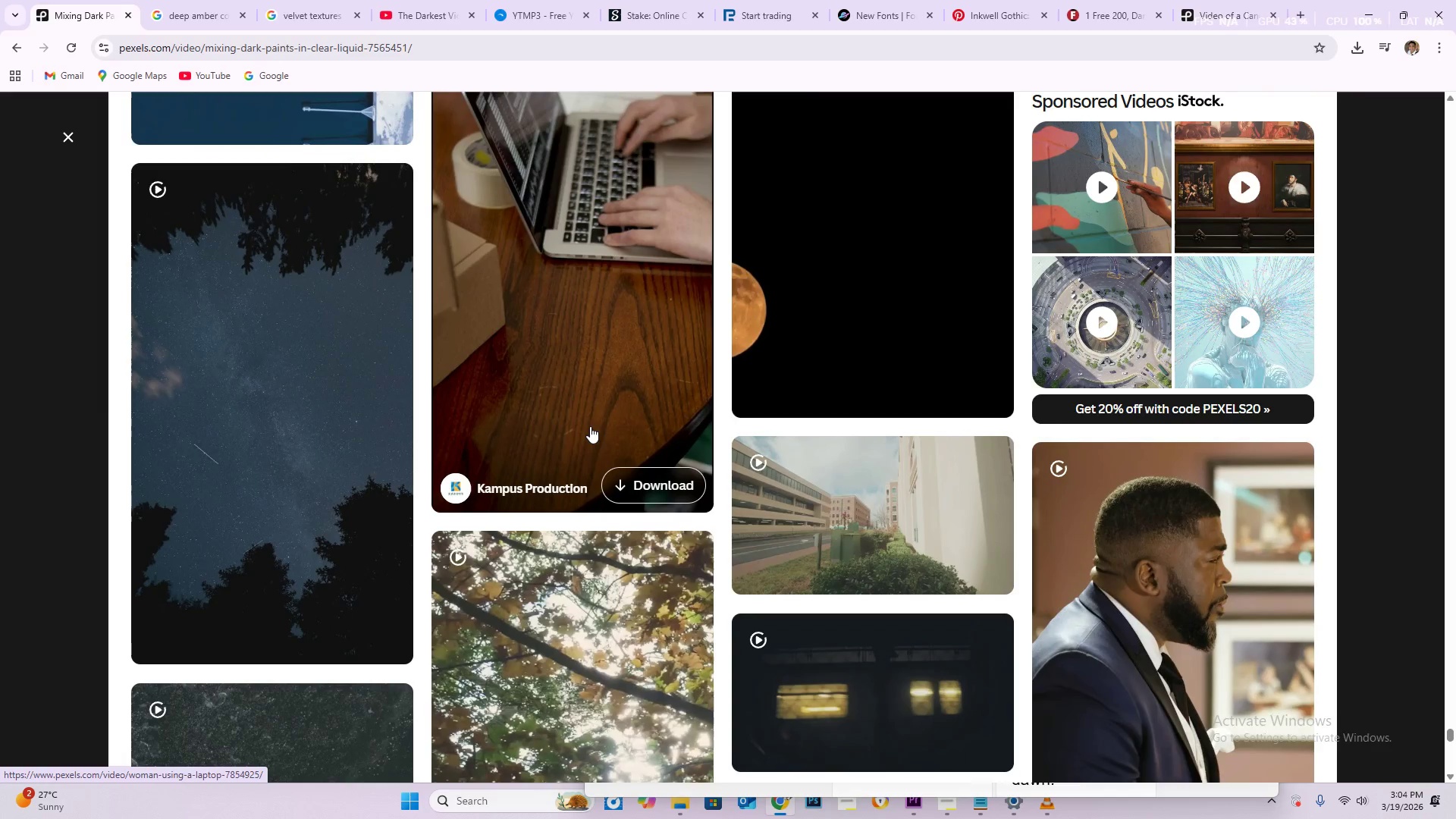 
scroll: coordinate [579, 423], scroll_direction: down, amount: 30.0
 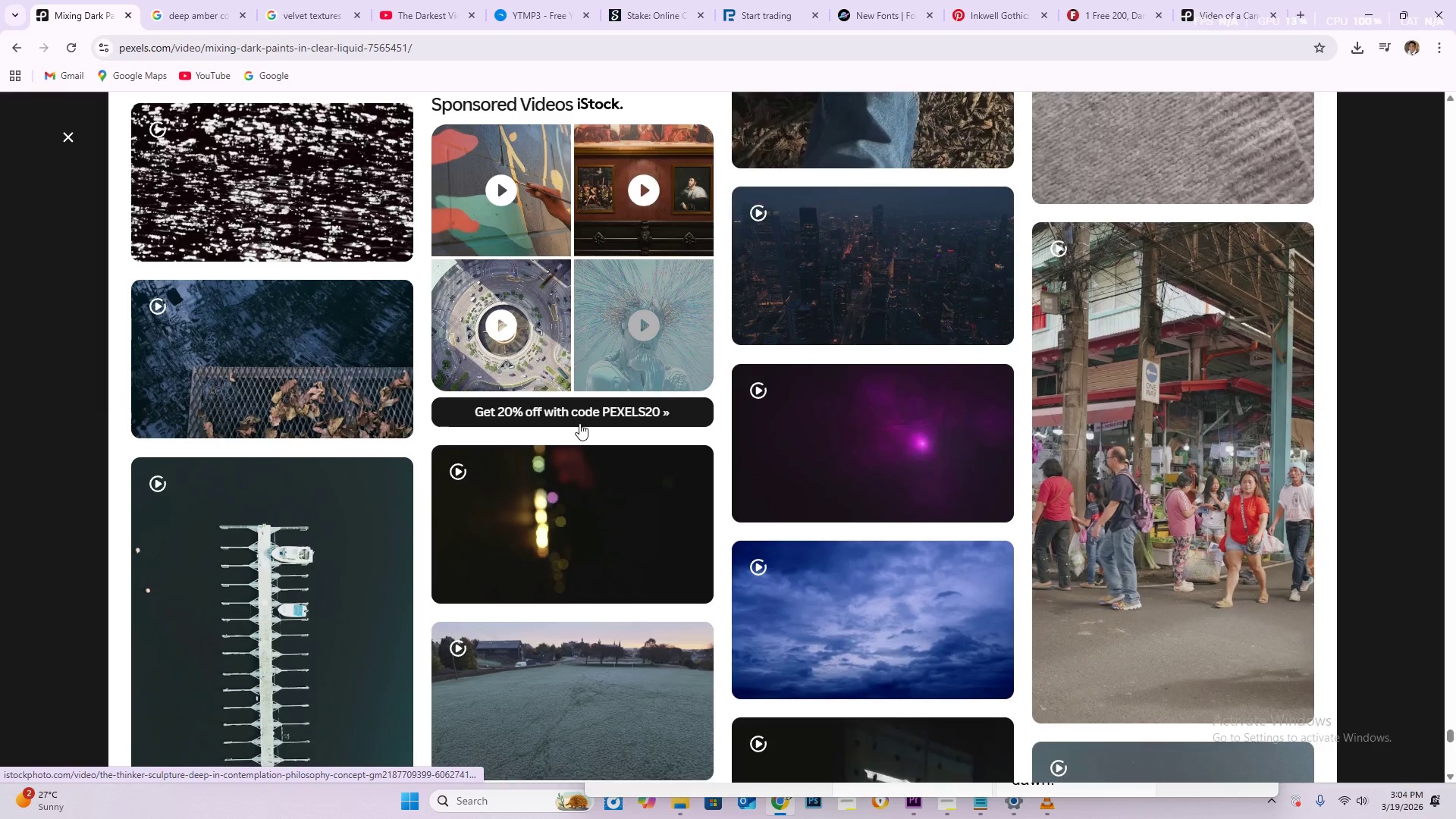 
scroll: coordinate [579, 423], scroll_direction: down, amount: 5.0
 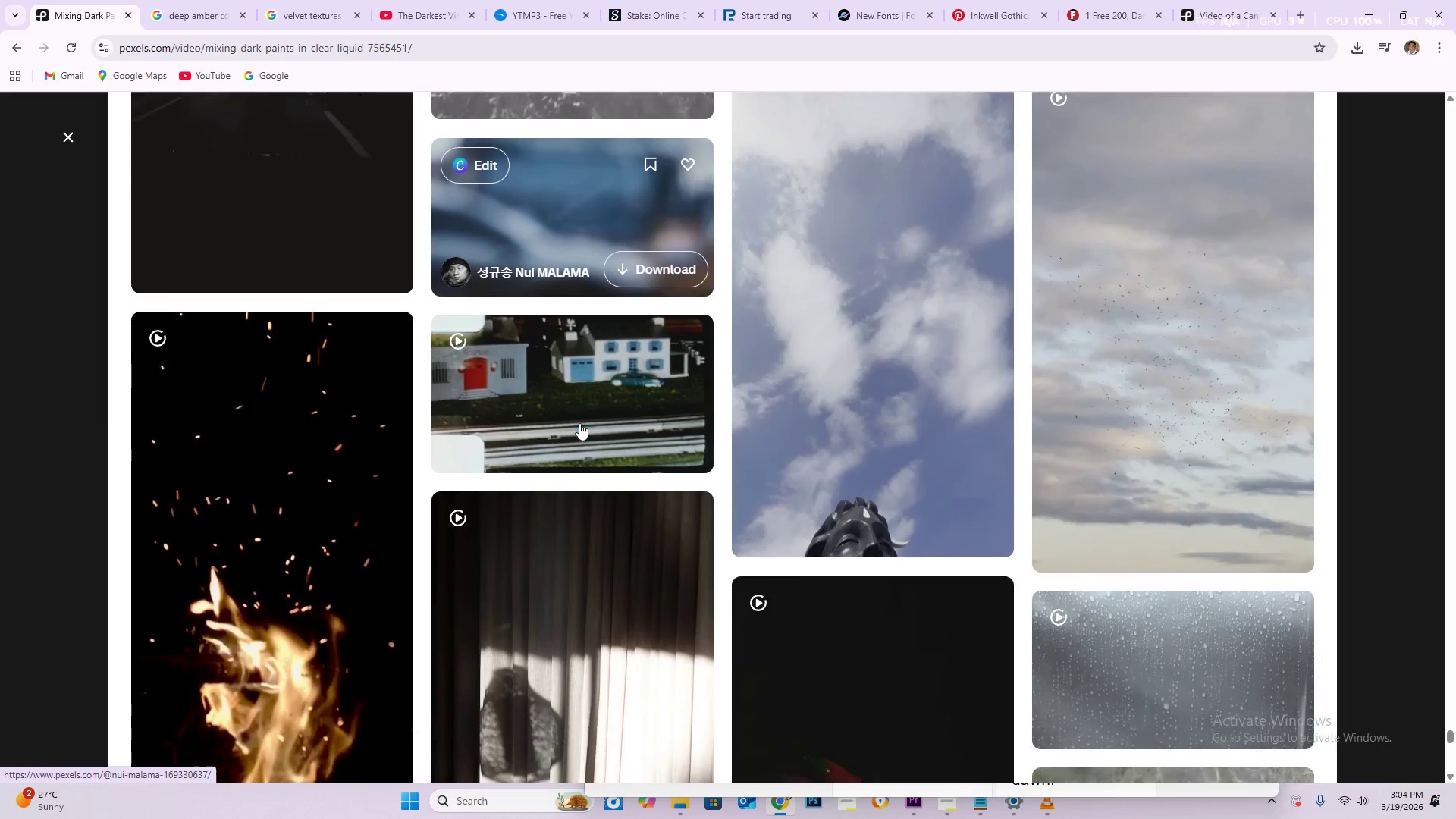 
scroll: coordinate [748, 419], scroll_direction: down, amount: 28.0
 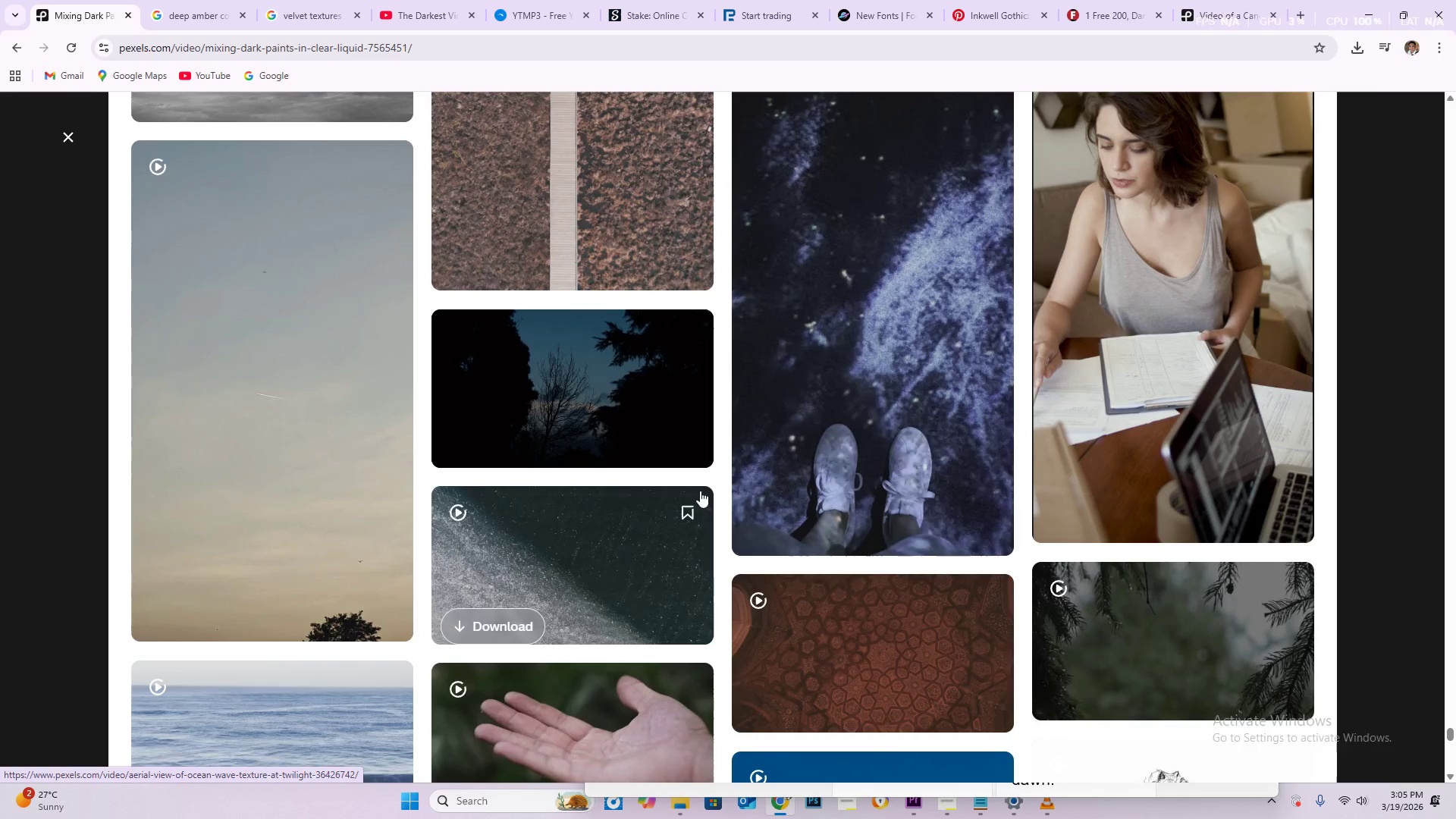 
scroll: coordinate [607, 479], scroll_direction: down, amount: 13.0
 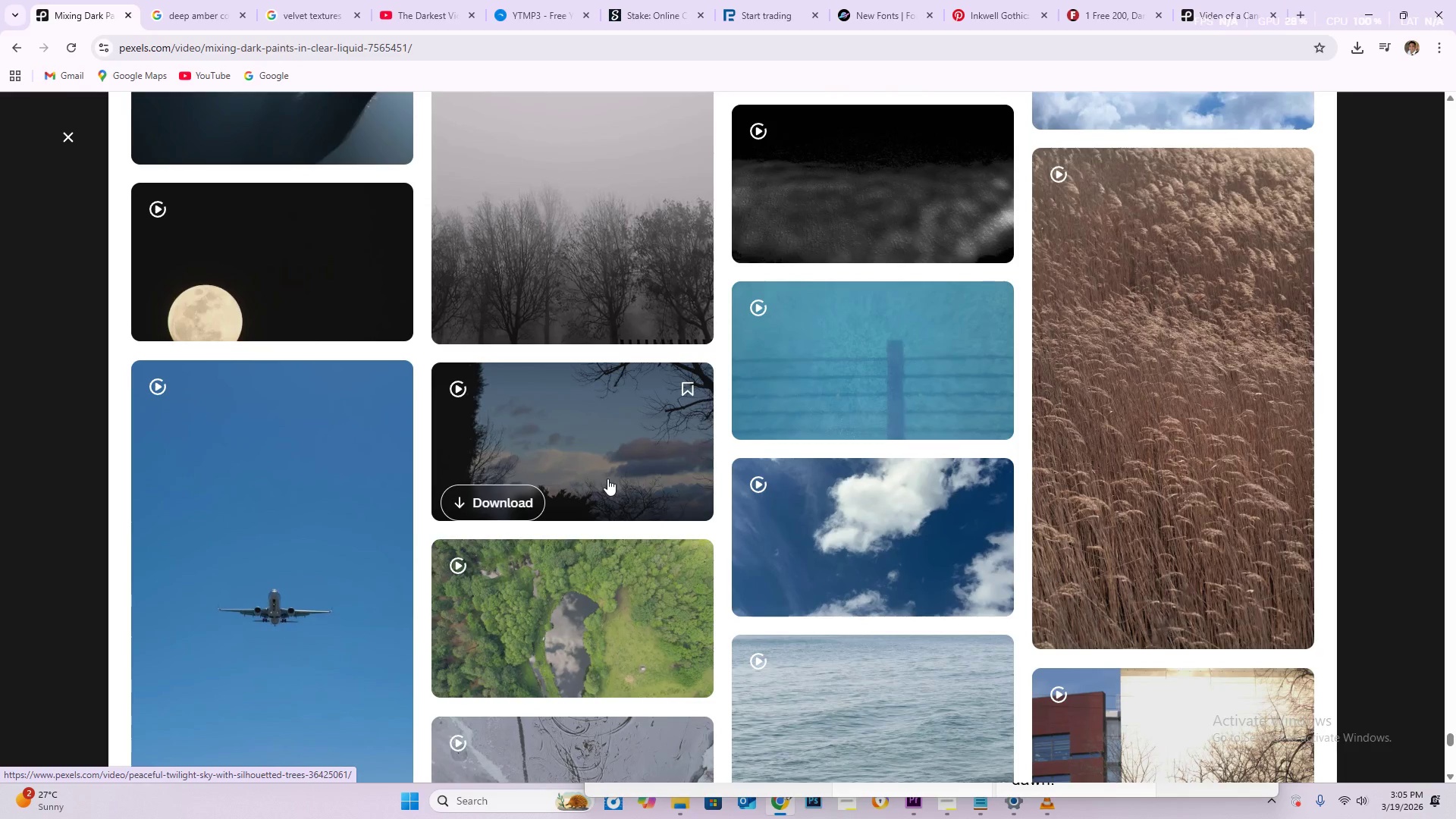 
scroll: coordinate [607, 475], scroll_direction: down, amount: 30.0
 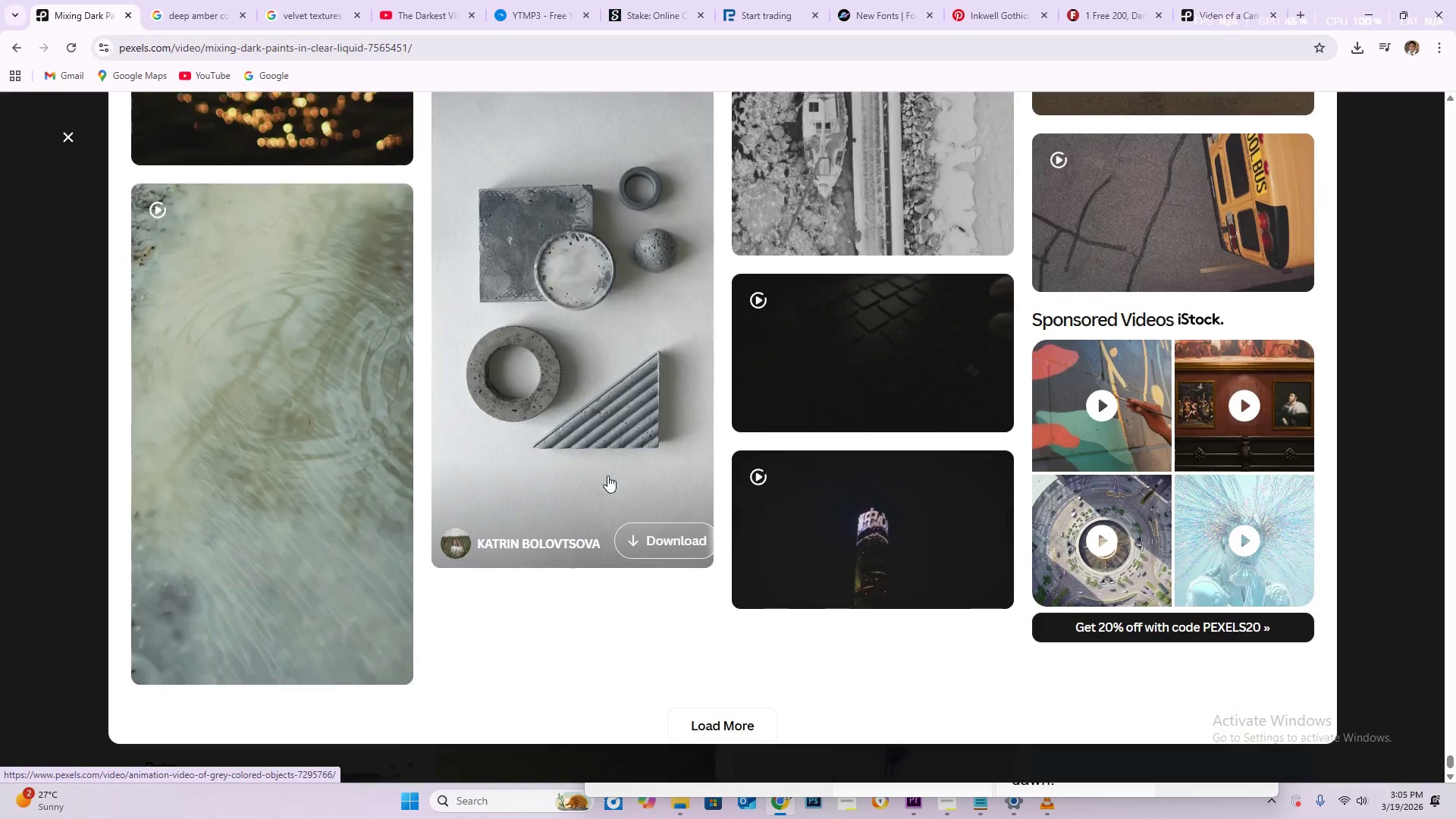 
left_click_drag(start_coordinate=[755, 701], to_coordinate=[755, 706])
 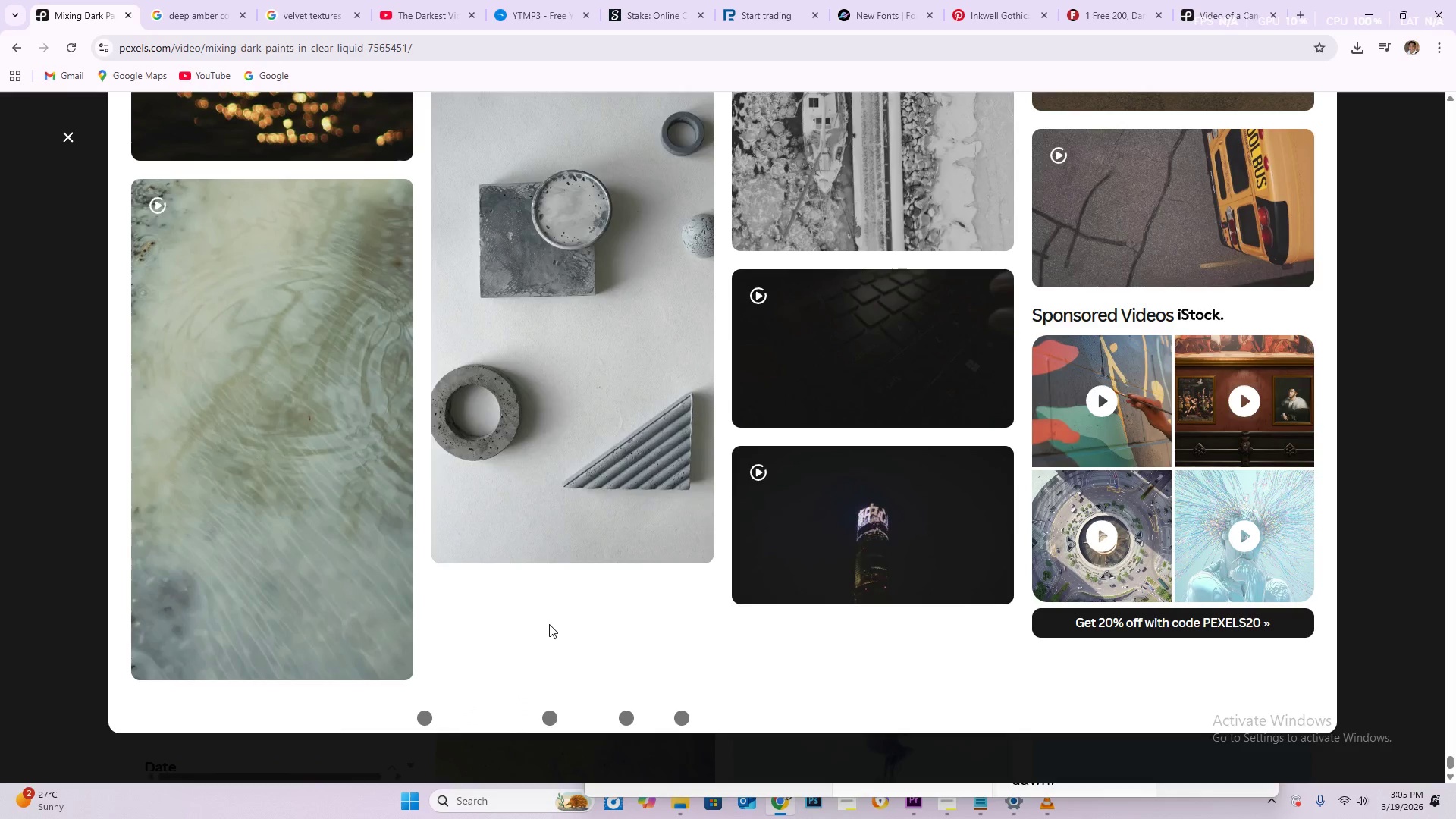 
scroll: coordinate [532, 651], scroll_direction: down, amount: 15.0
 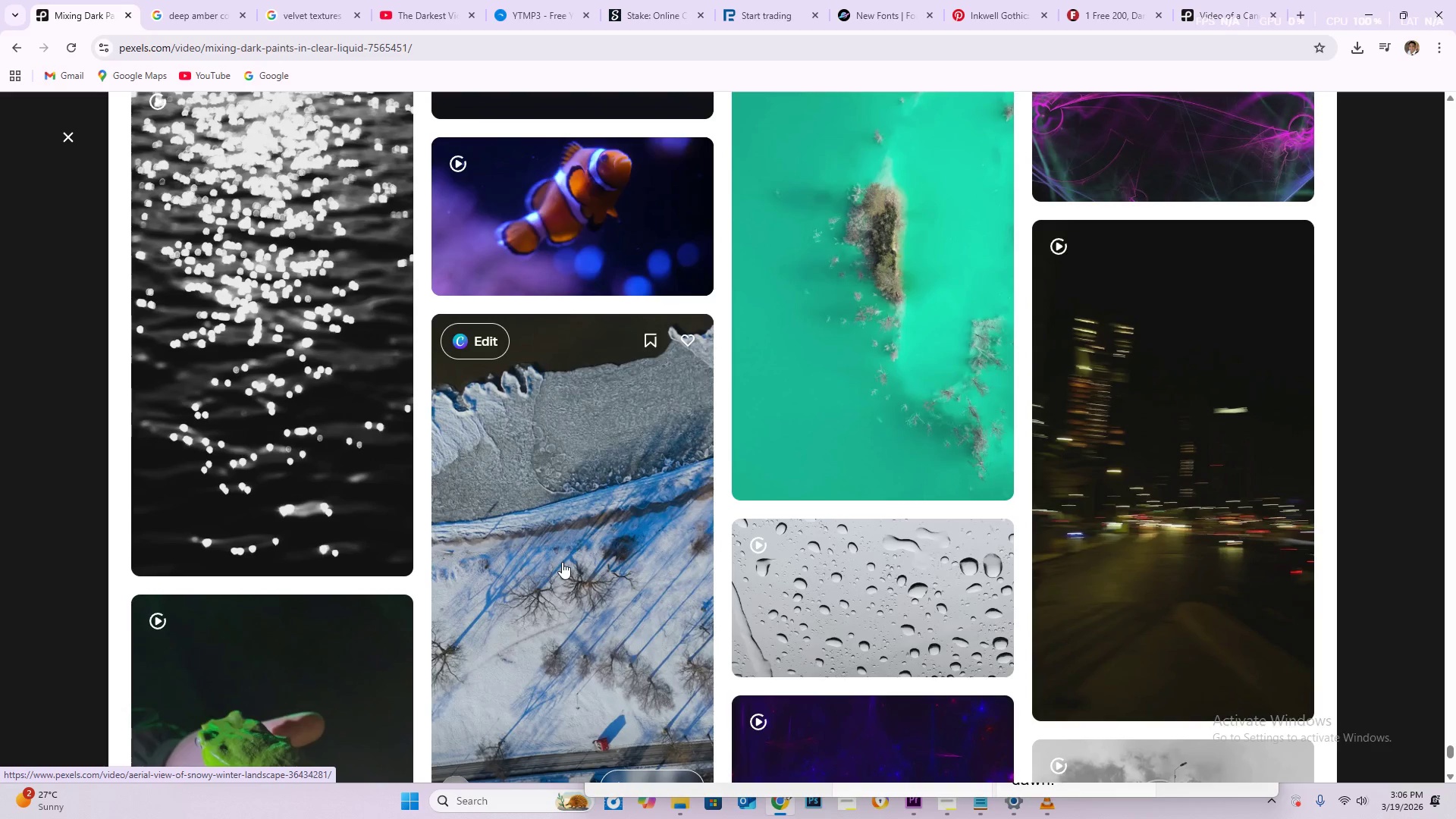 
wait(5.01)
 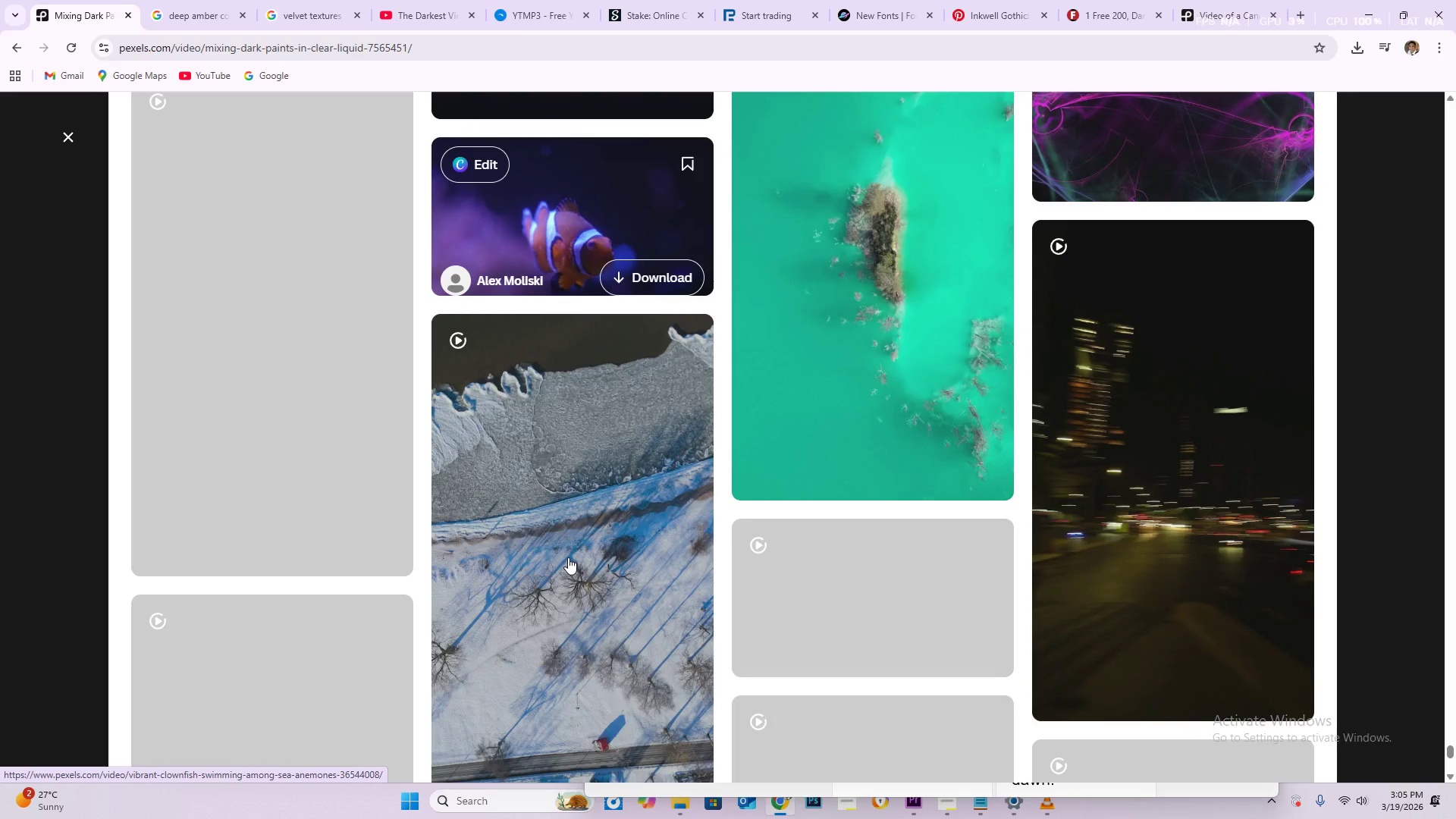 
scroll: coordinate [536, 559], scroll_direction: down, amount: 10.0
 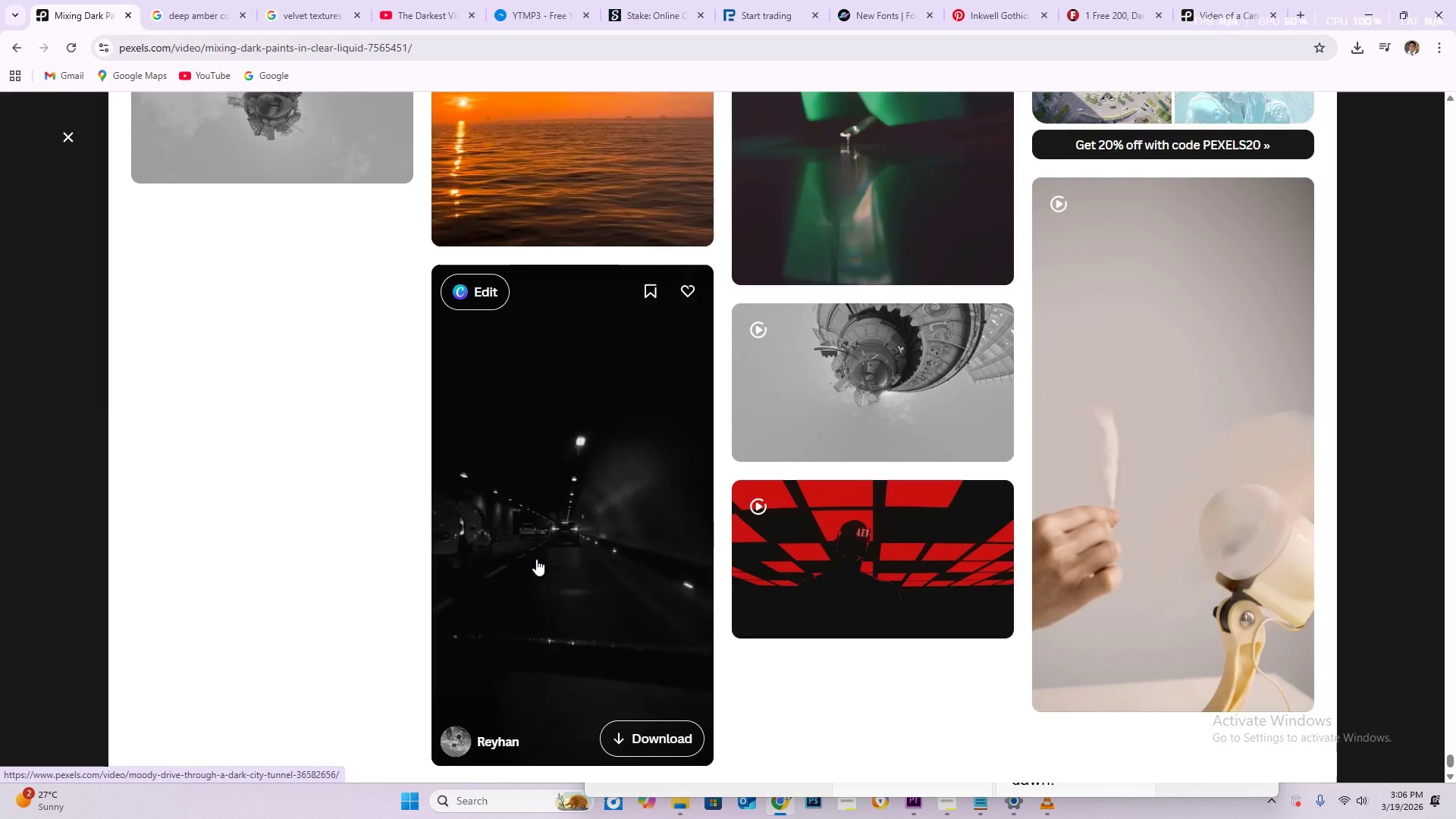 
scroll: coordinate [555, 459], scroll_direction: down, amount: 19.0
 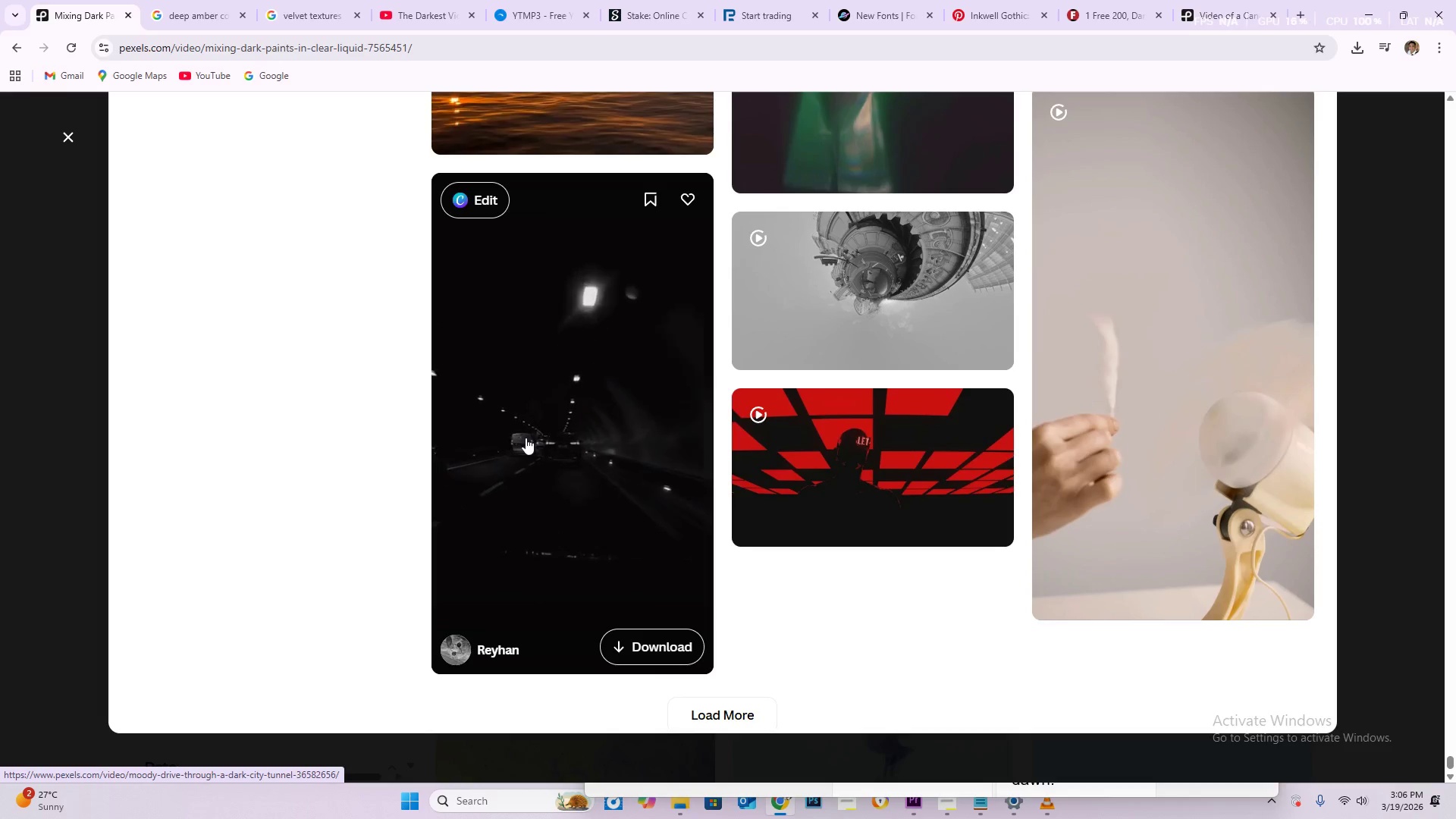 
wait(7.89)
 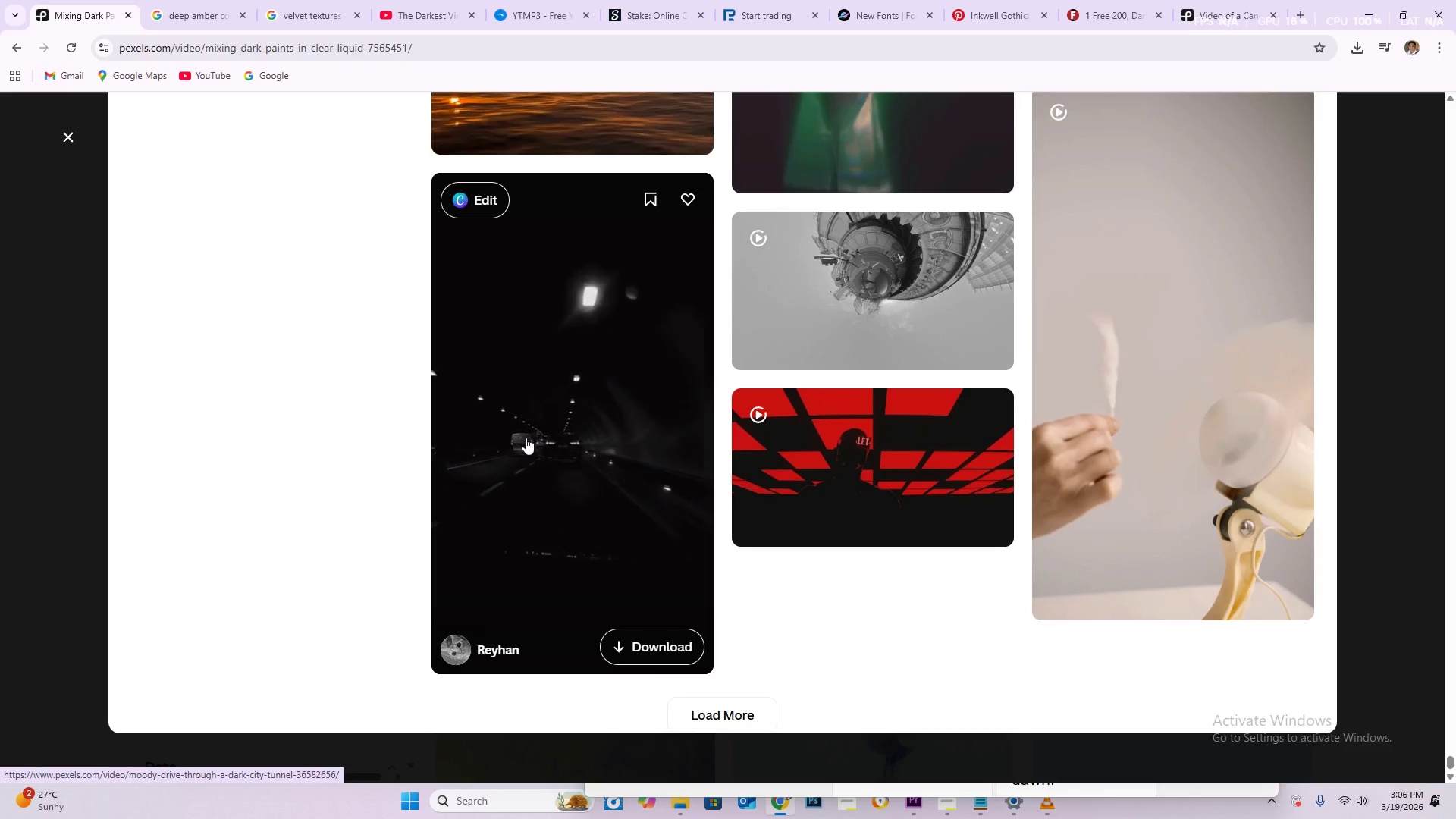 
scroll: coordinate [719, 566], scroll_direction: down, amount: 7.0
 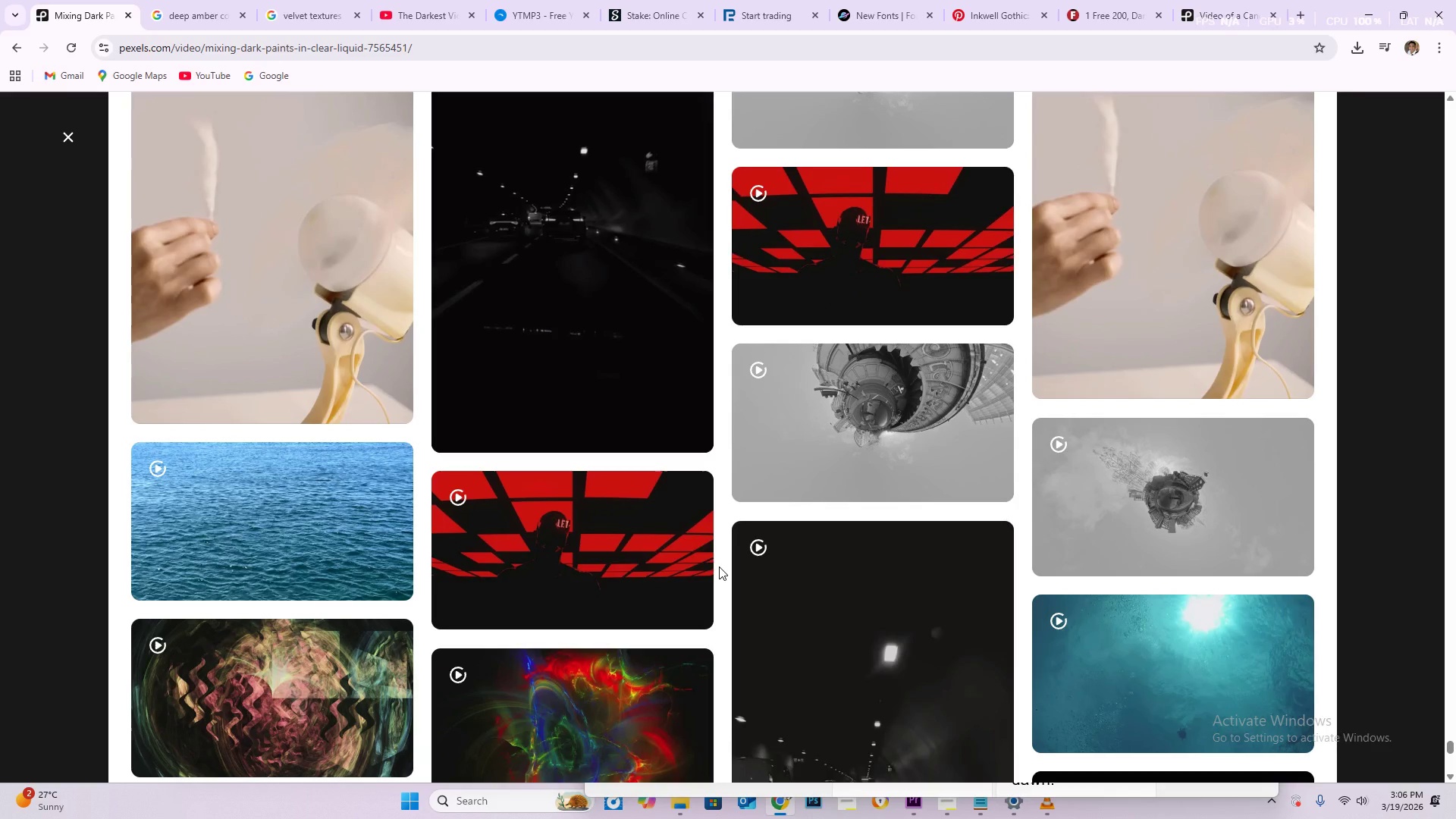 
wait(10.39)
 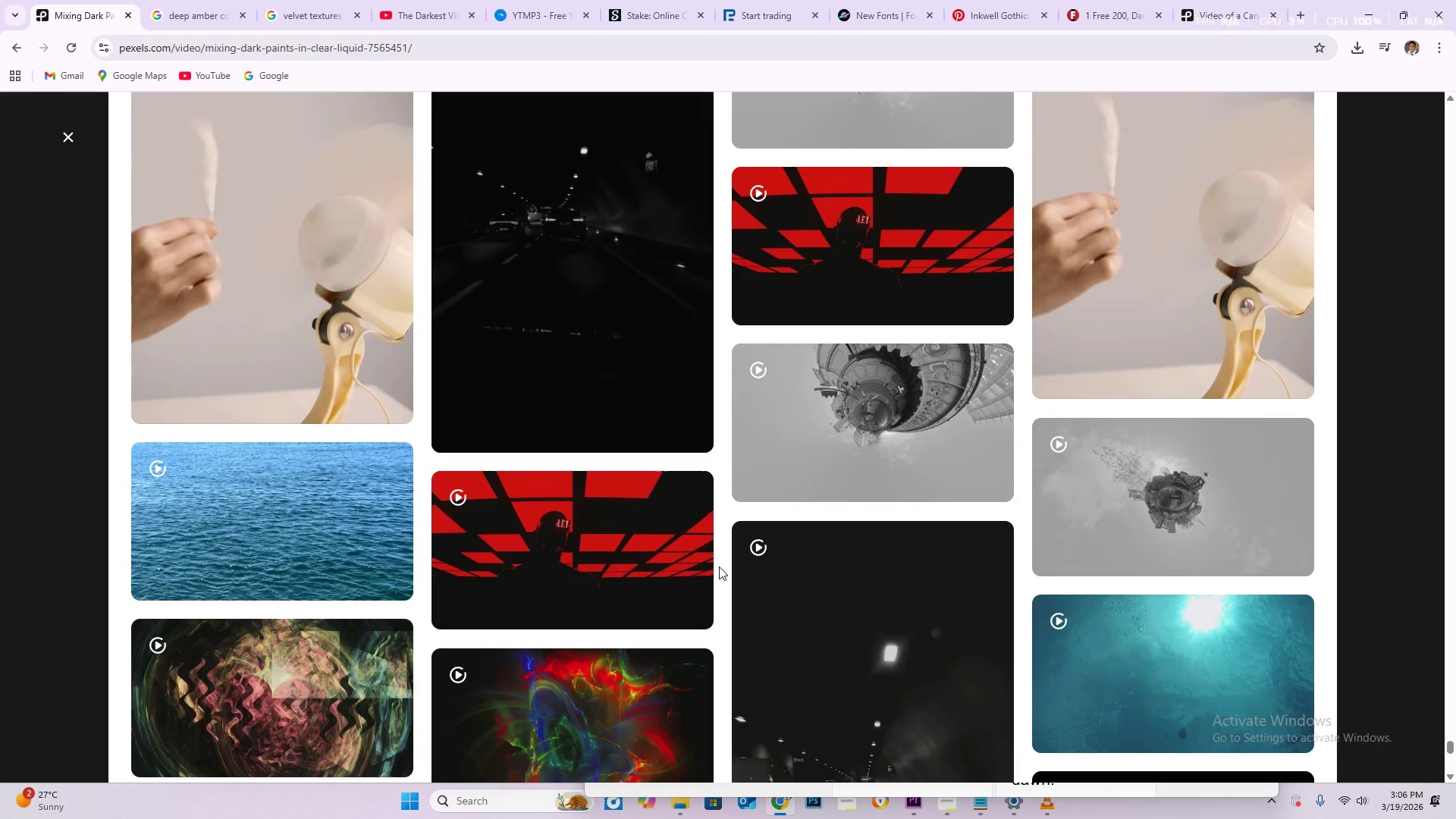 
scroll: coordinate [712, 569], scroll_direction: down, amount: 10.0
 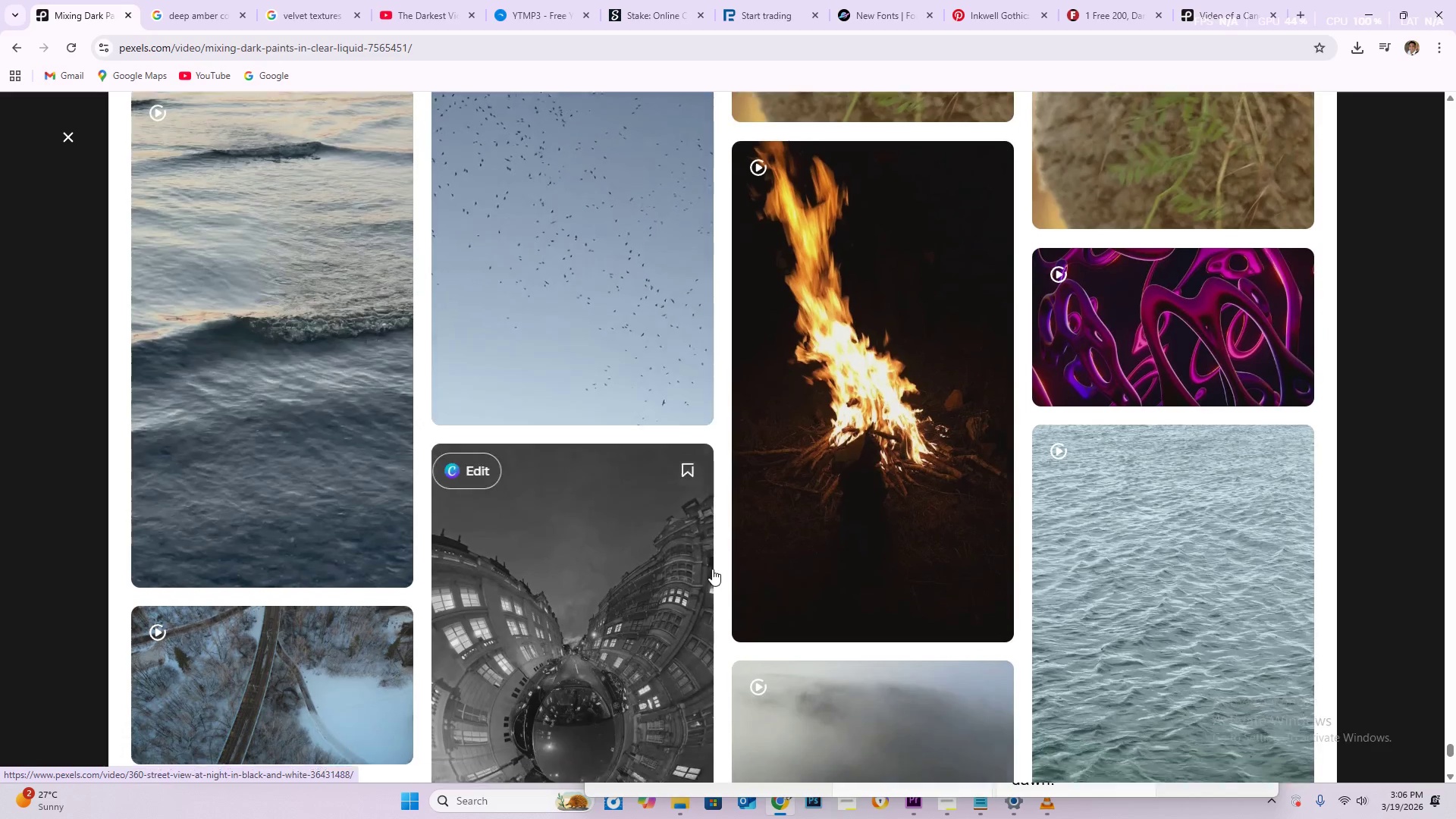 
scroll: coordinate [707, 570], scroll_direction: down, amount: 64.0
 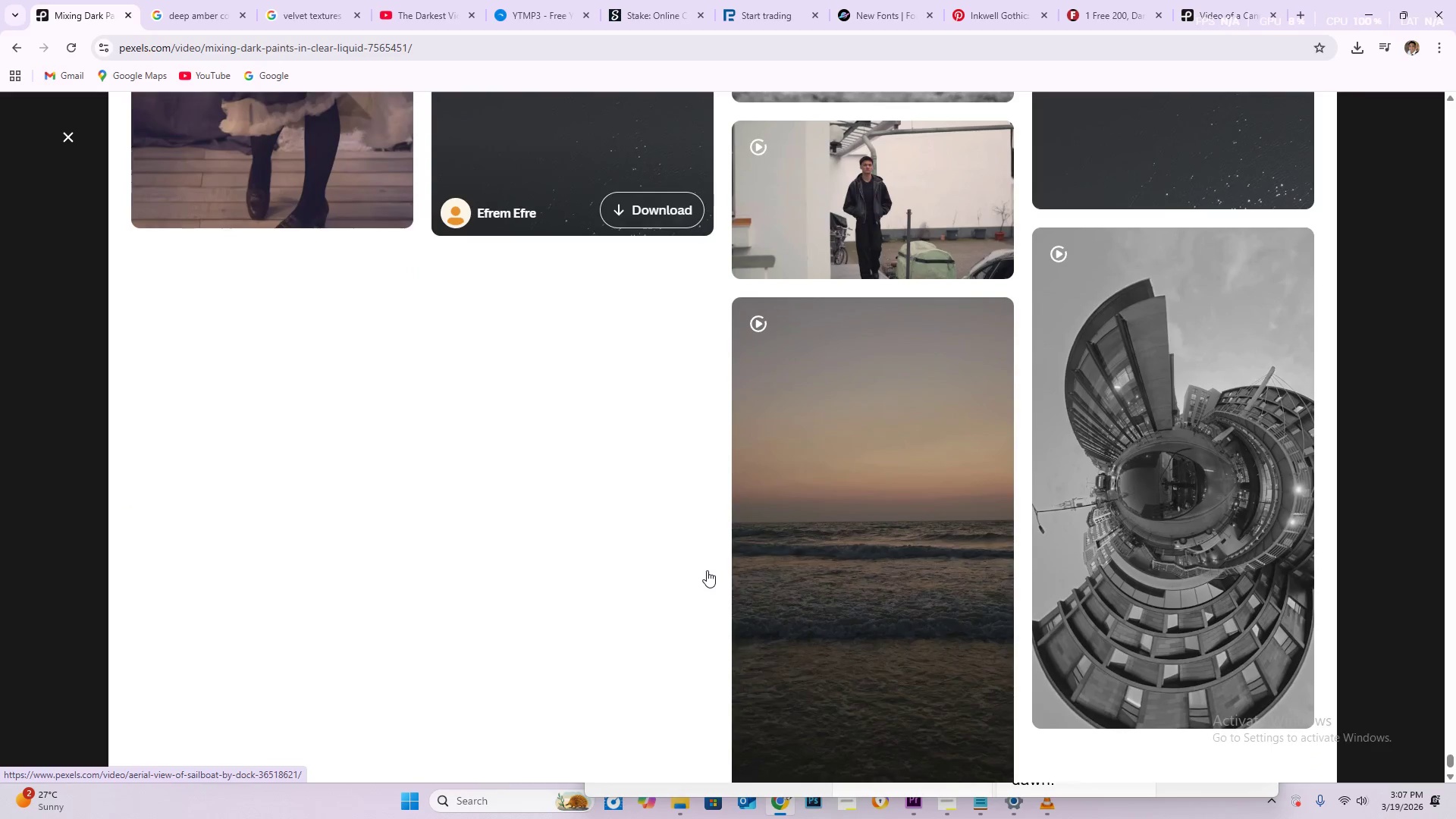 
scroll: coordinate [723, 574], scroll_direction: down, amount: 16.0
 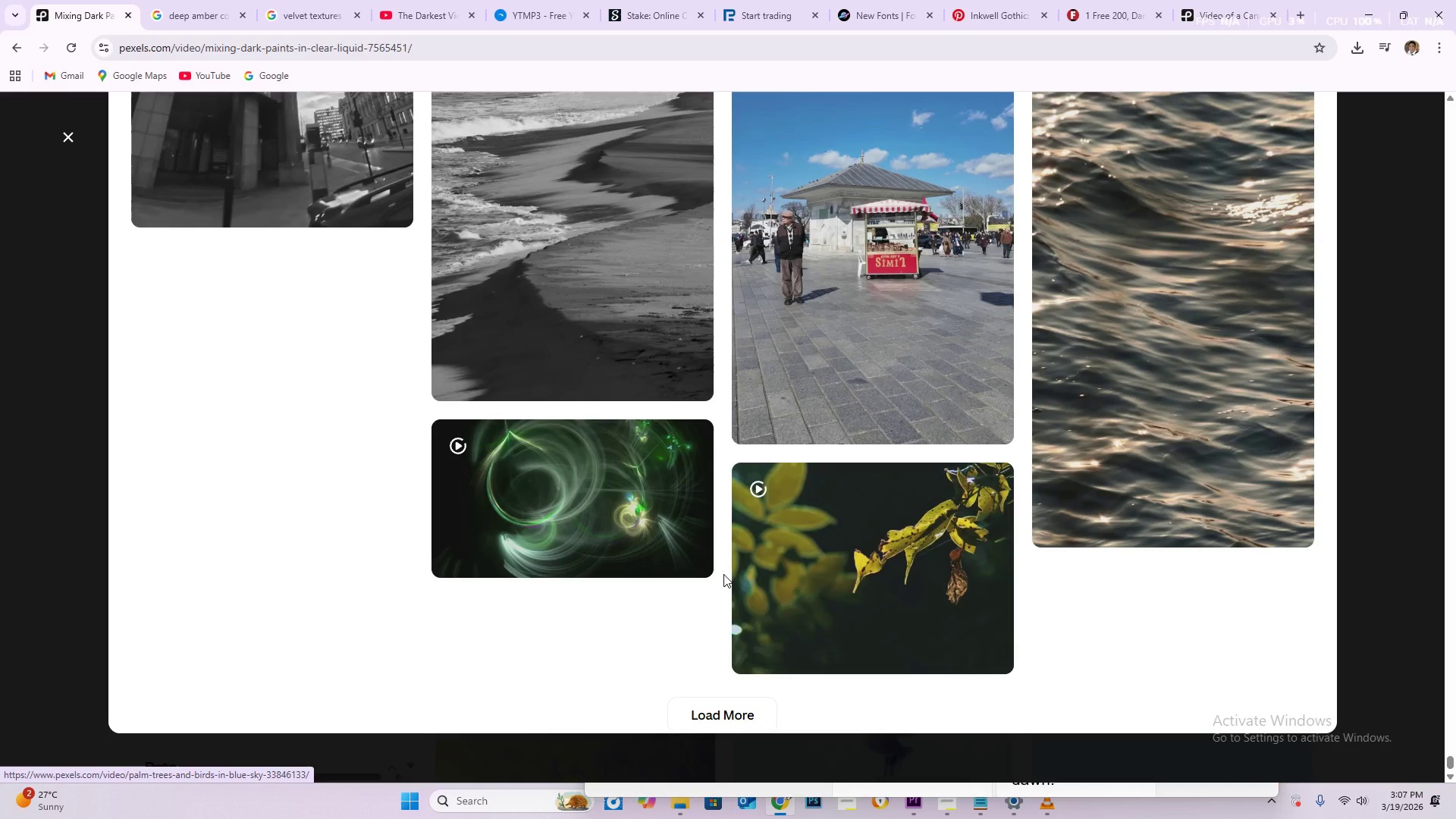 
scroll: coordinate [720, 569], scroll_direction: down, amount: 95.0
 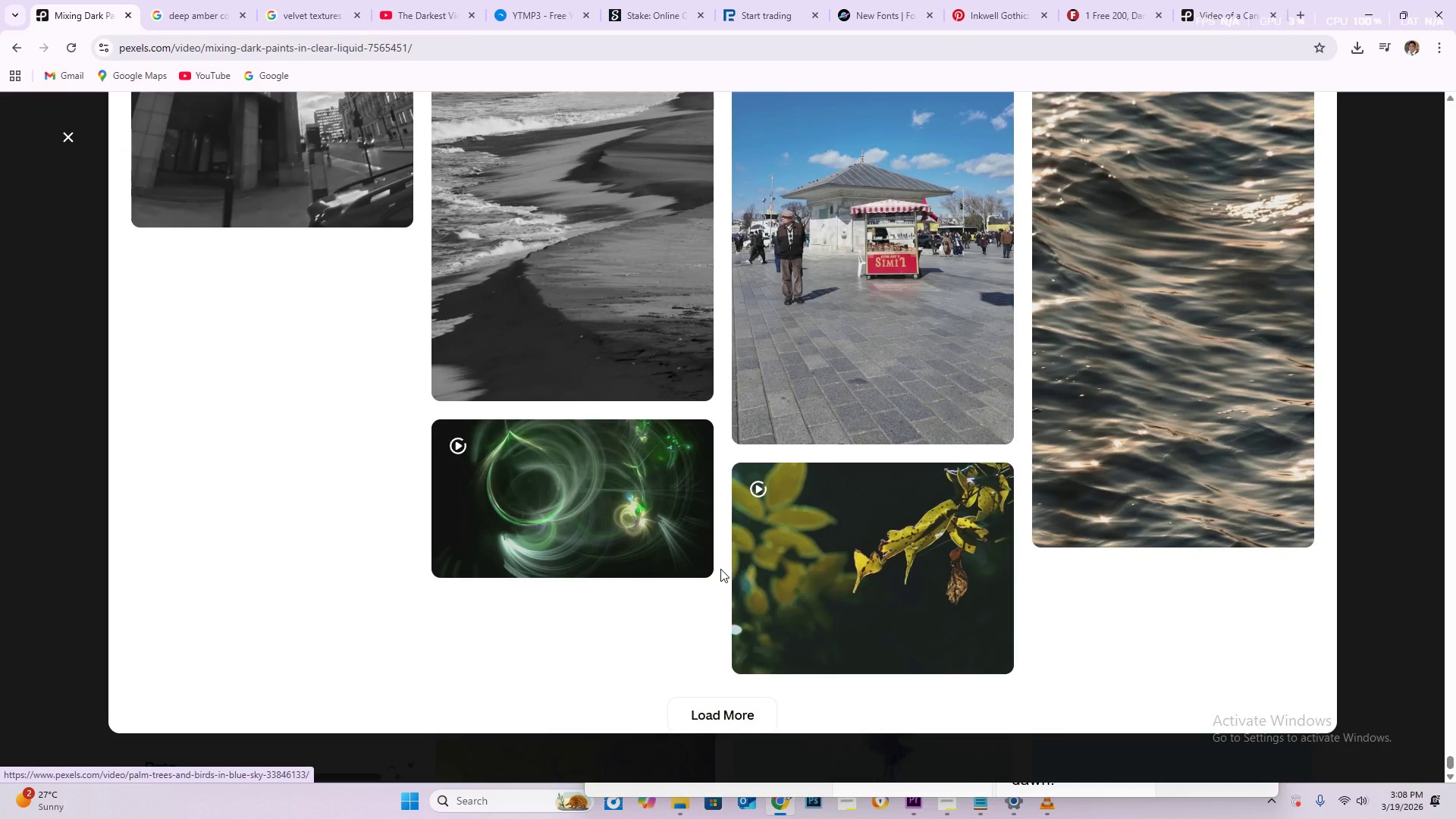 
wait(7.7)
 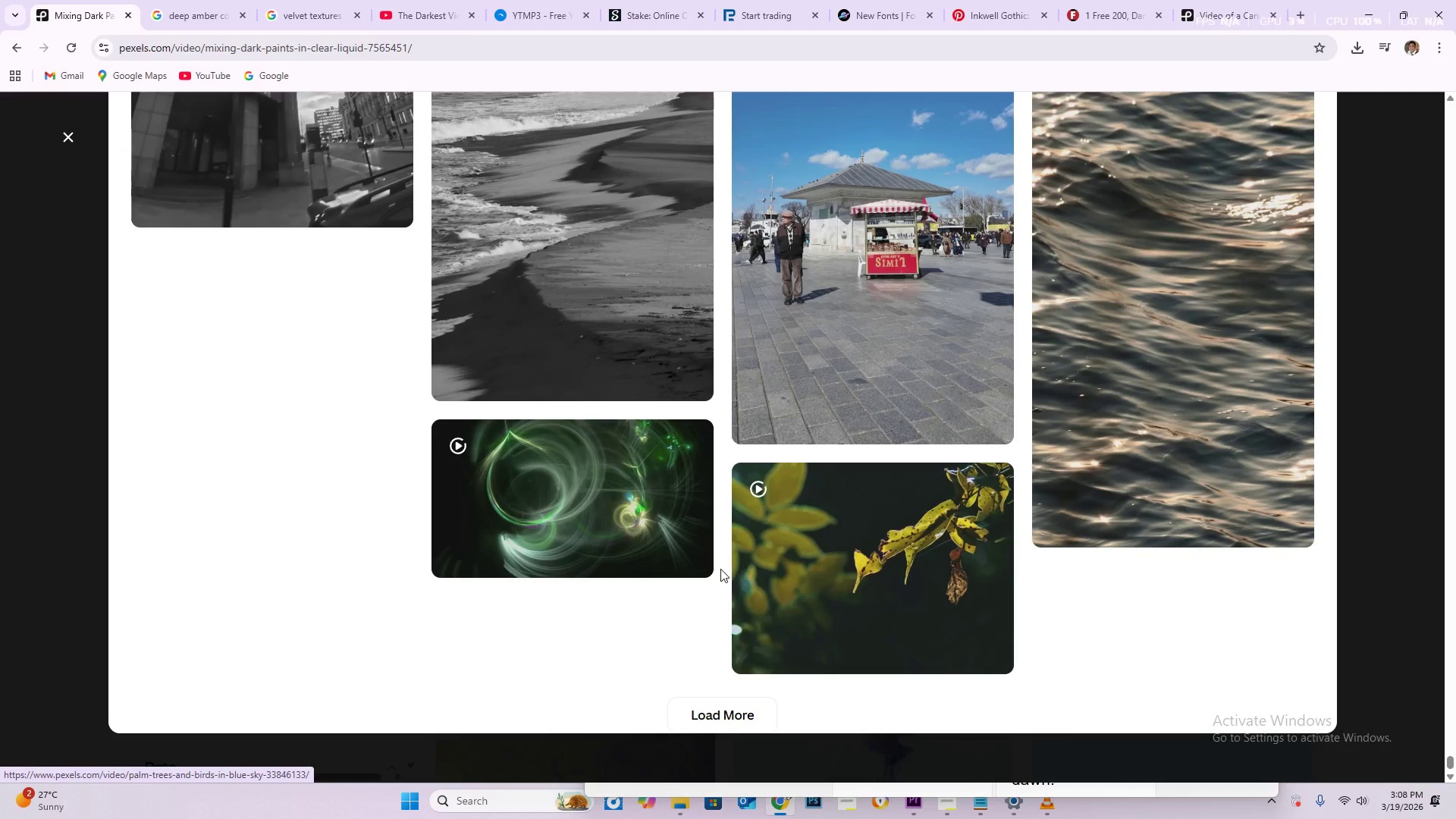 
scroll: coordinate [745, 373], scroll_direction: down, amount: 21.0
 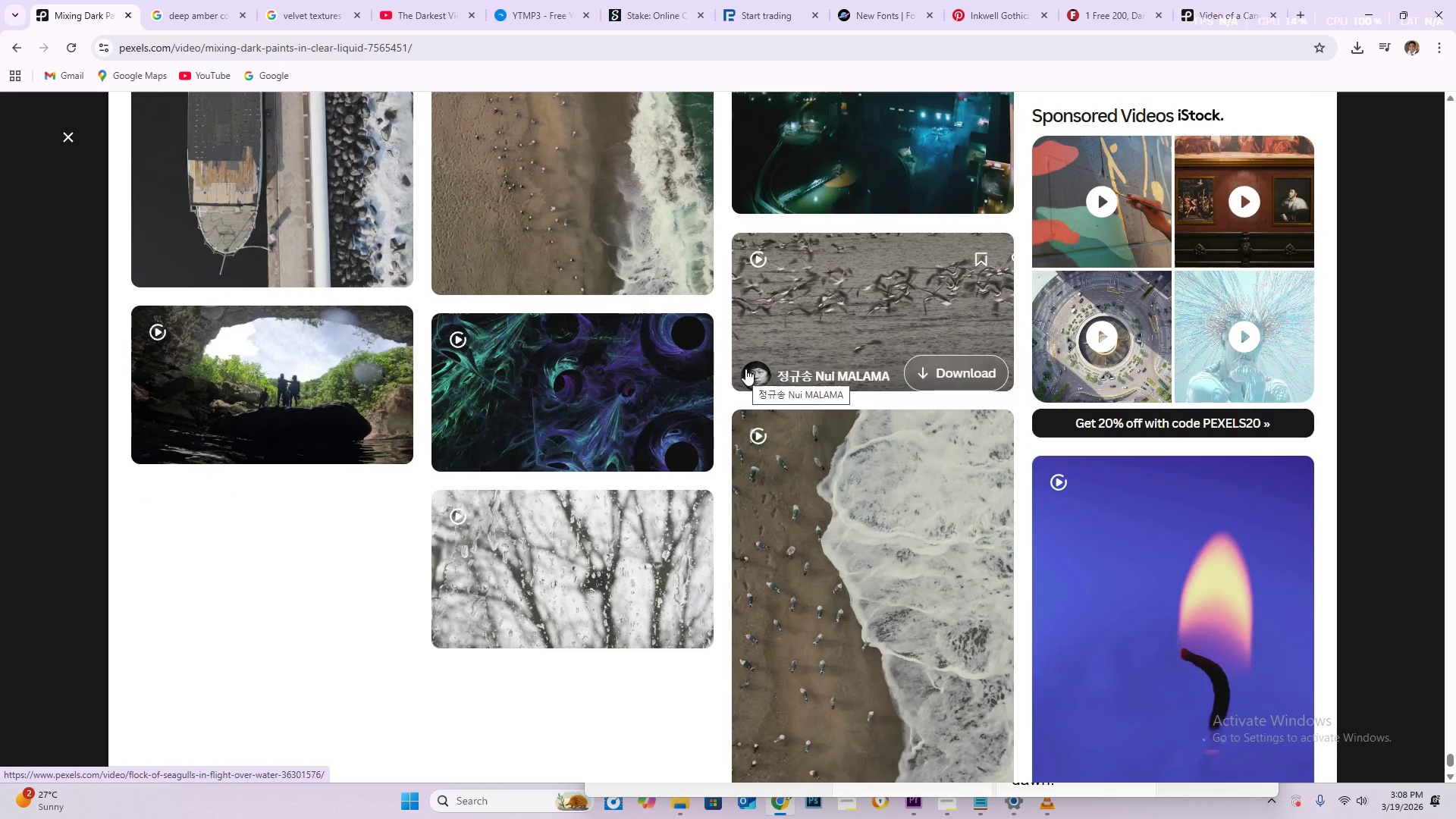 
scroll: coordinate [690, 391], scroll_direction: down, amount: 5.0
 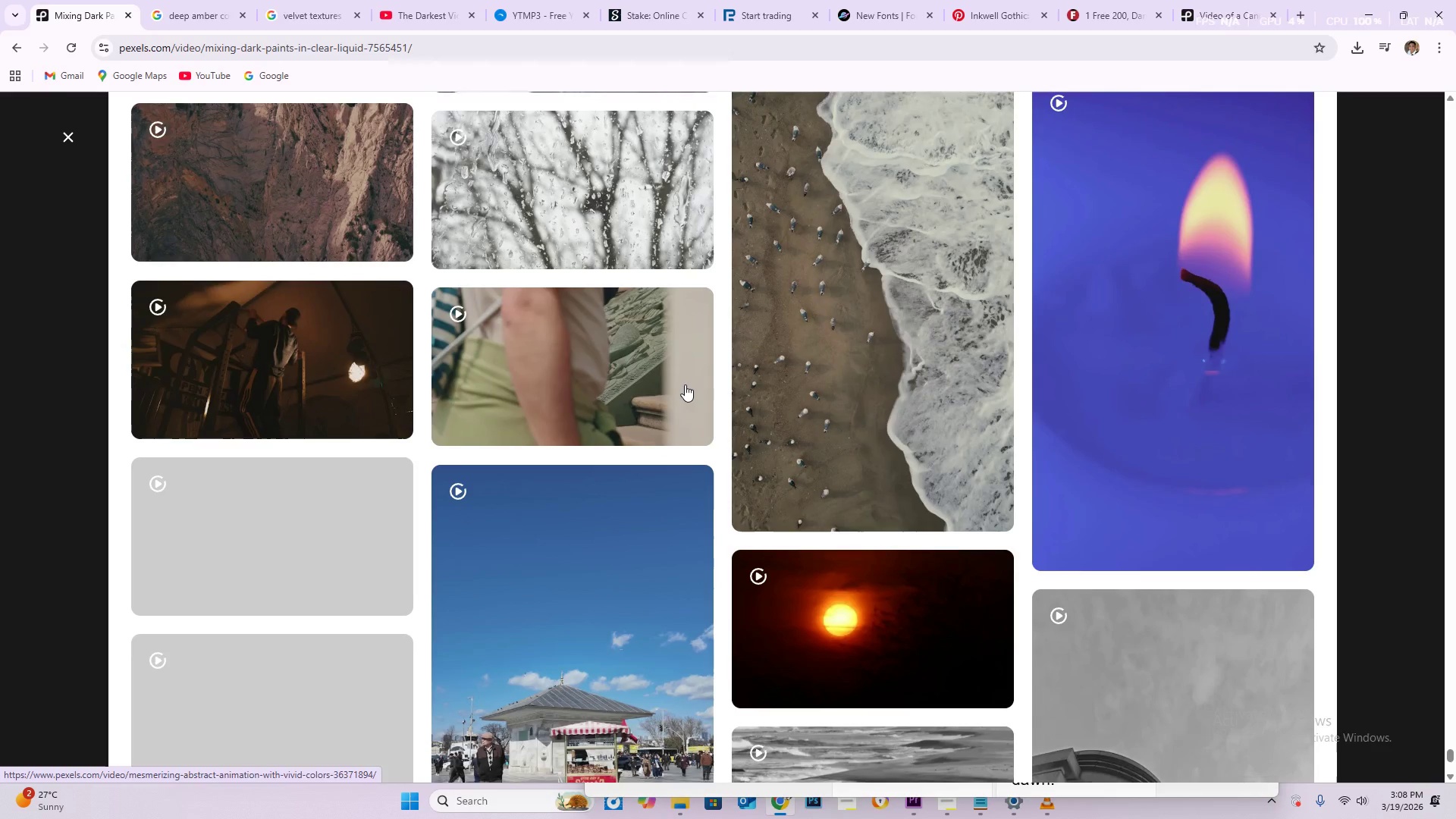 
mouse_move([669, 384])
 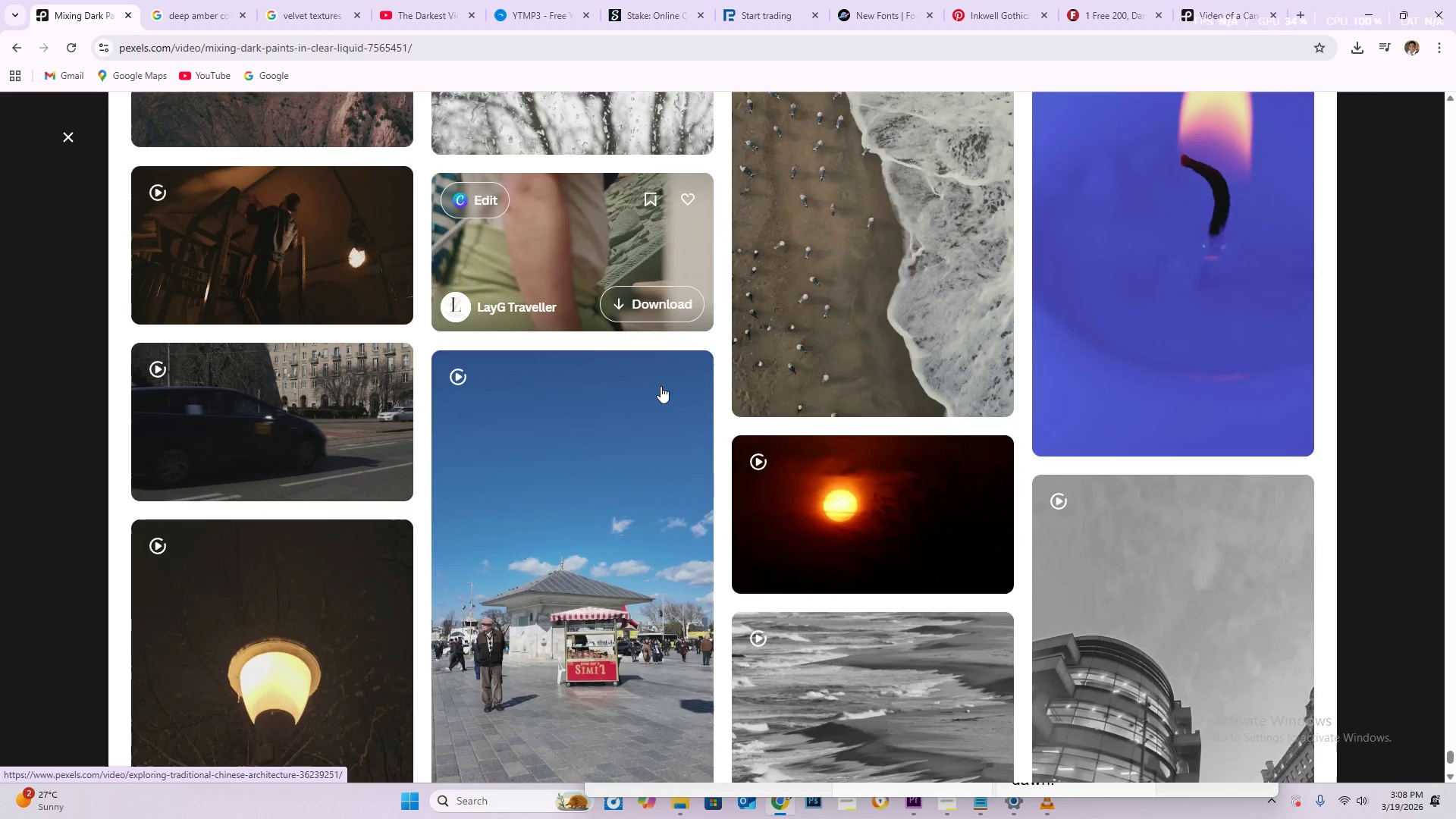 
scroll: coordinate [655, 383], scroll_direction: down, amount: 5.0
 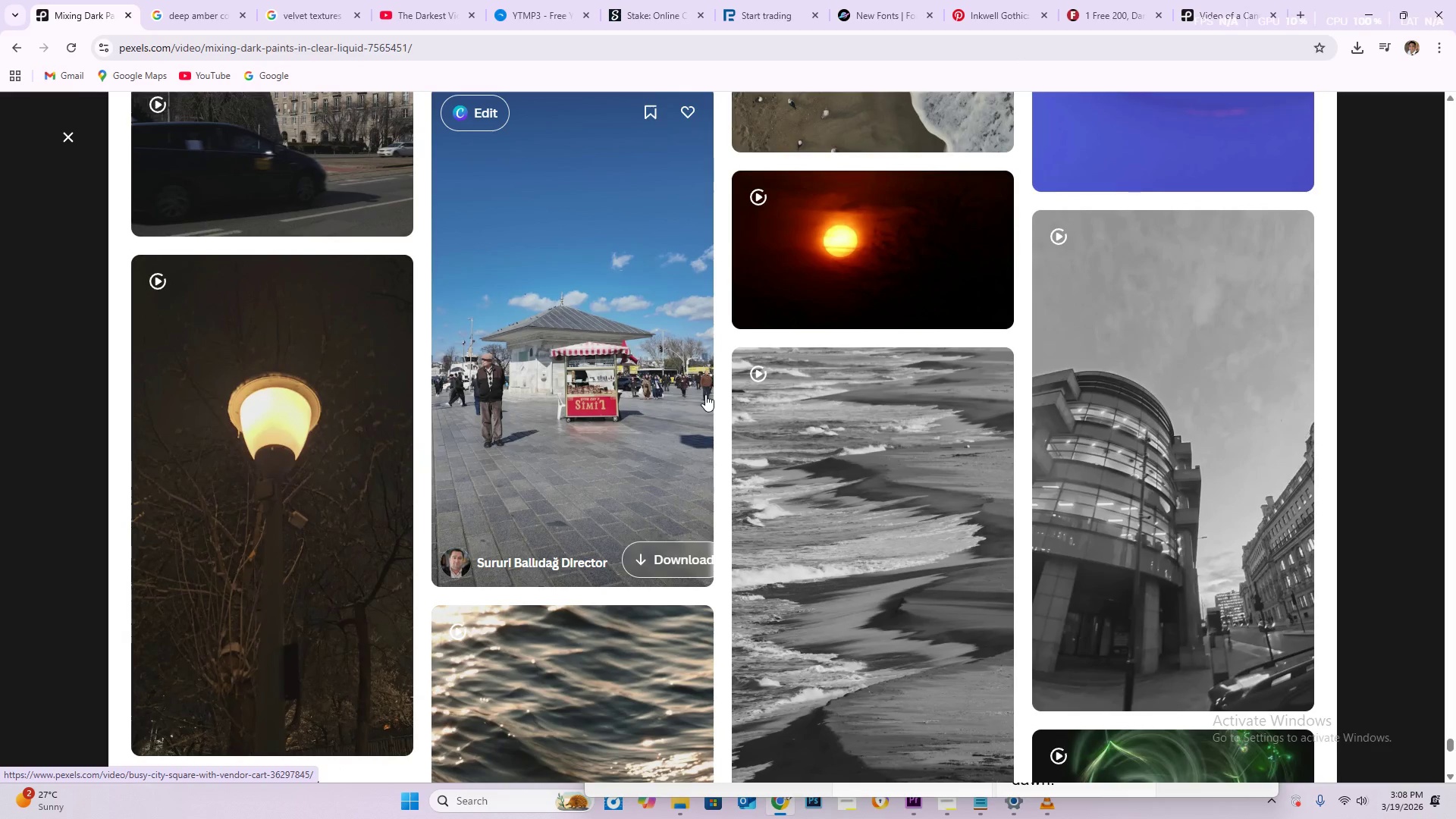 
wait(5.65)
 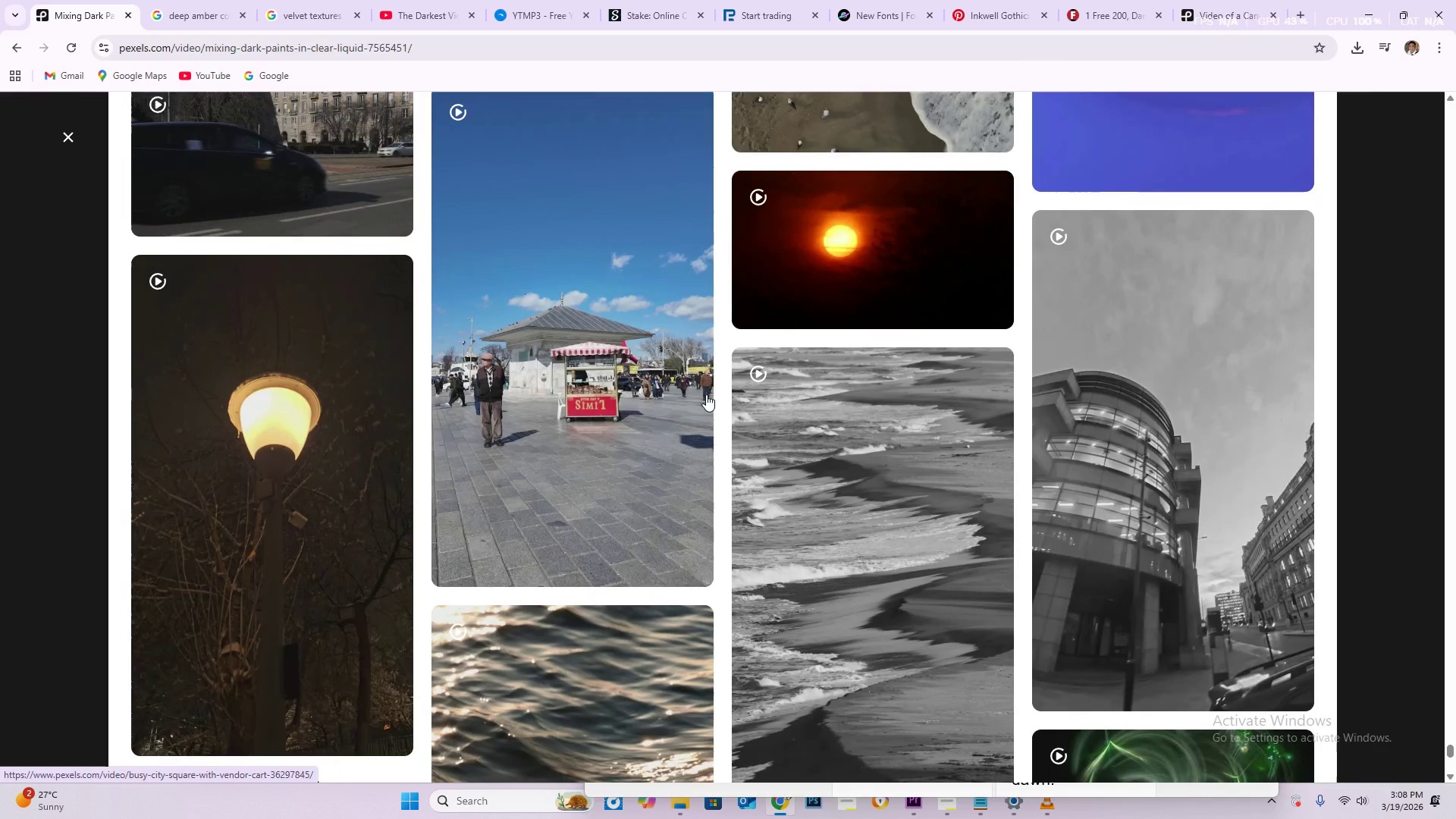 
scroll: coordinate [704, 396], scroll_direction: down, amount: 9.0
 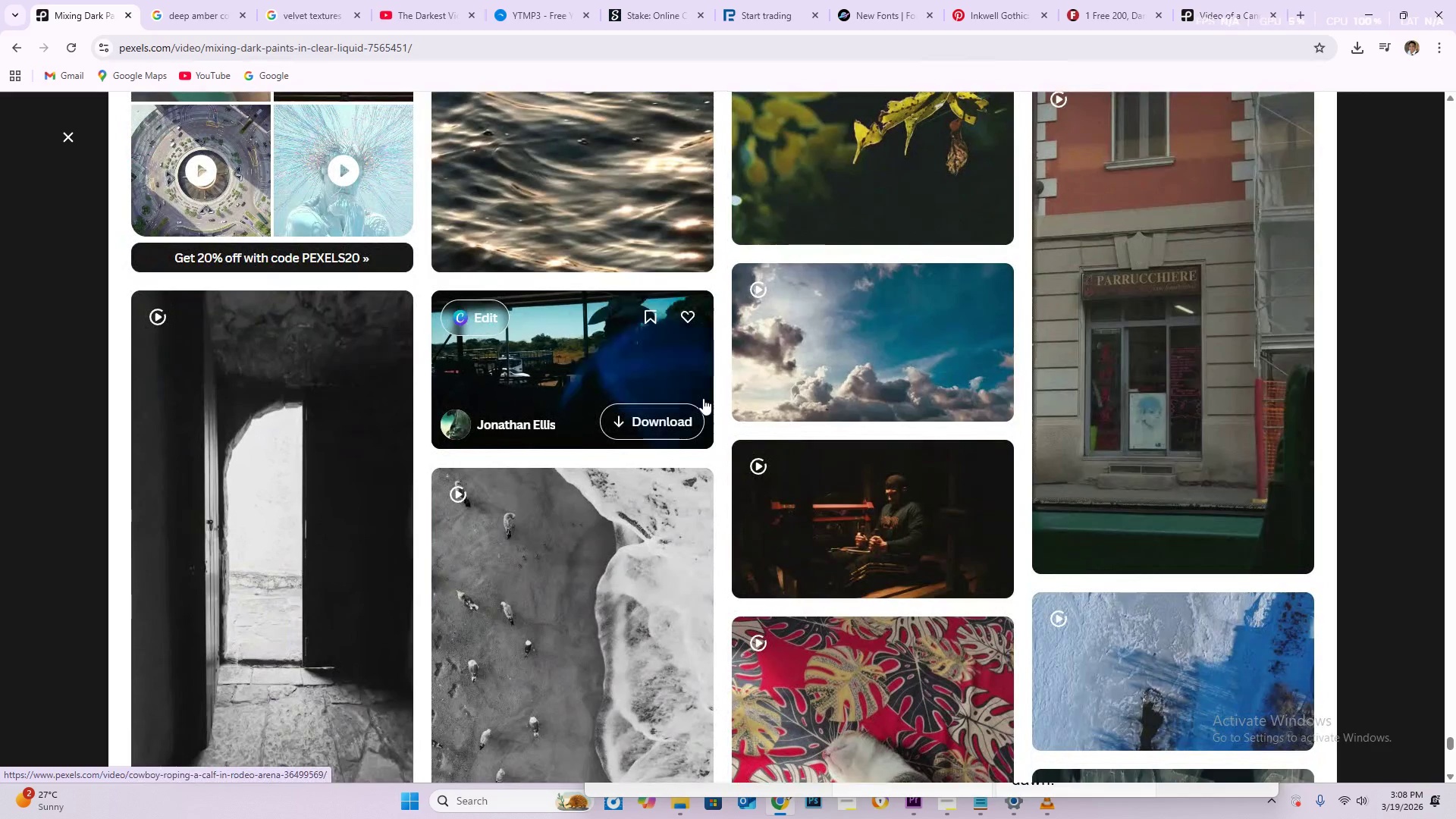 
scroll: coordinate [716, 426], scroll_direction: down, amount: 20.0
 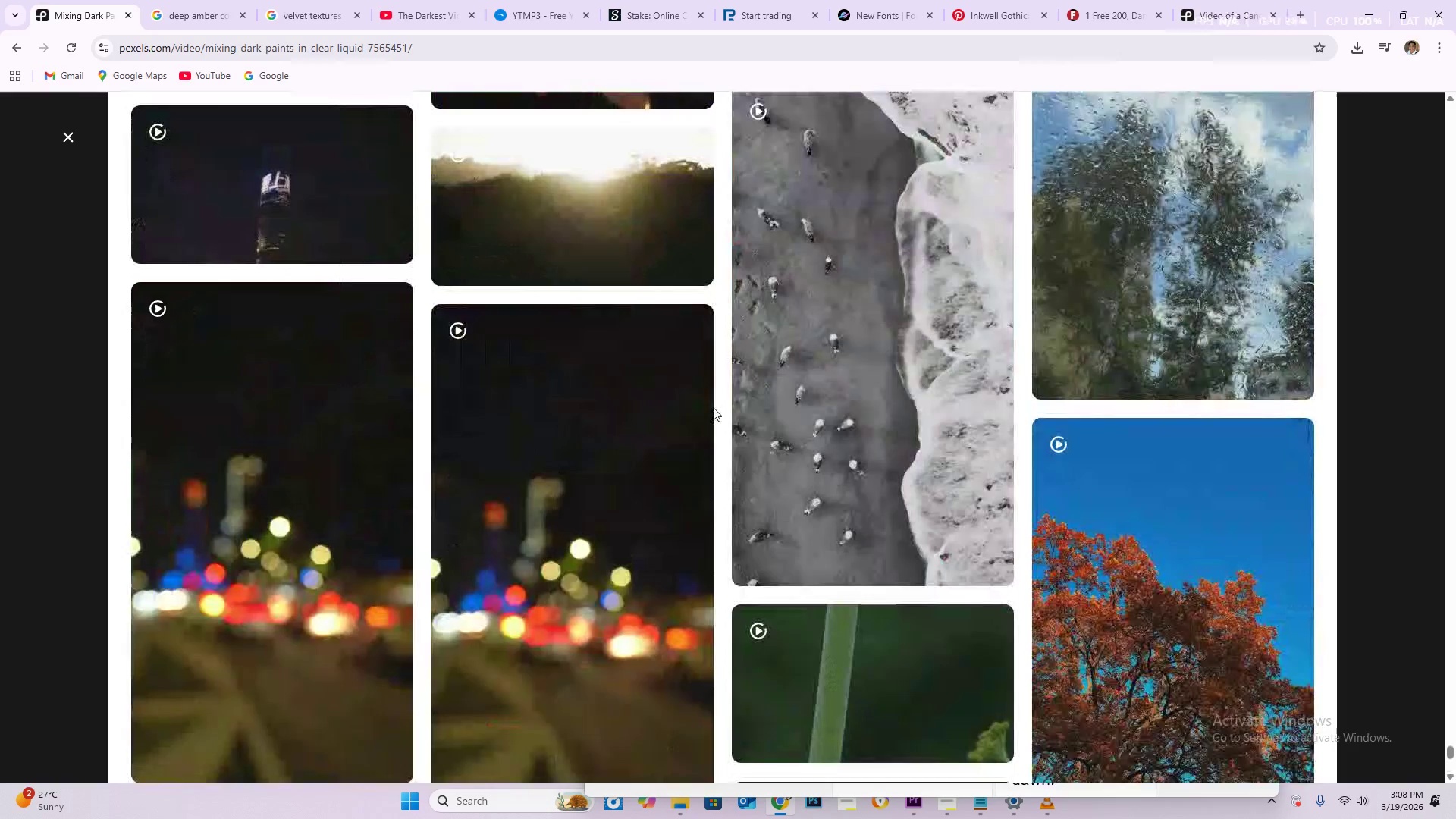 
scroll: coordinate [711, 406], scroll_direction: down, amount: 22.0
 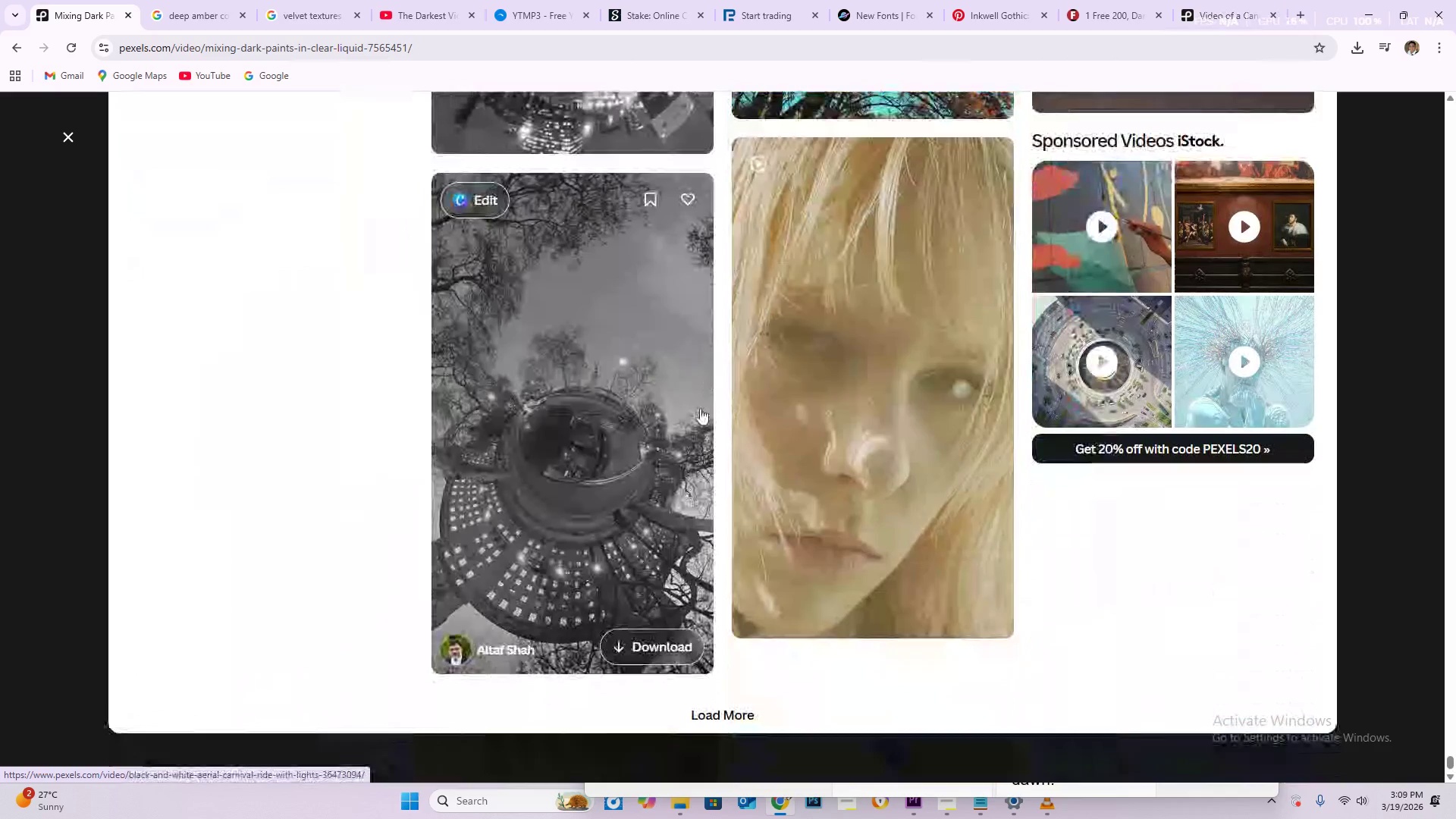 
scroll: coordinate [763, 421], scroll_direction: down, amount: 7.0
 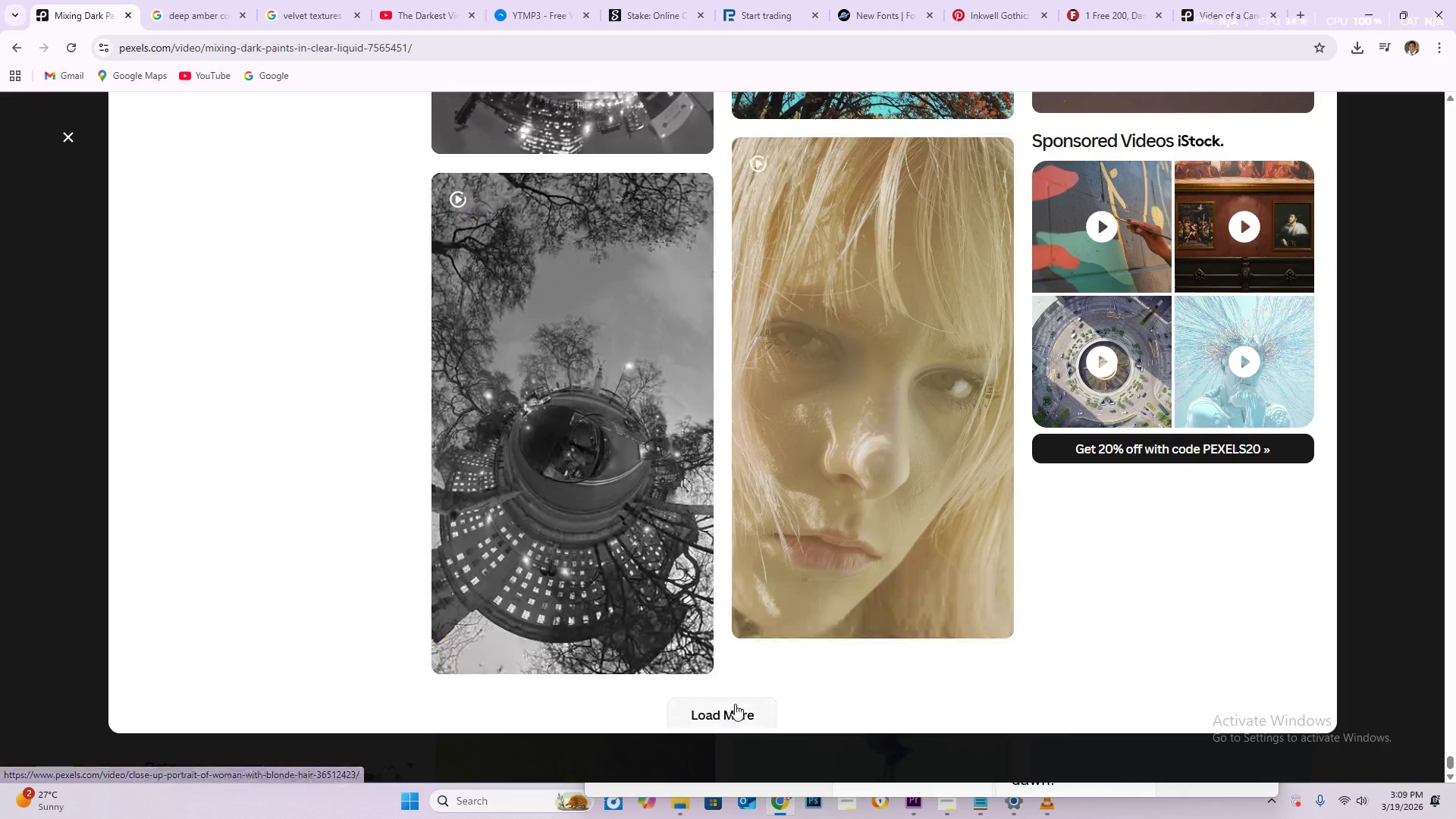 
left_click([735, 703])
 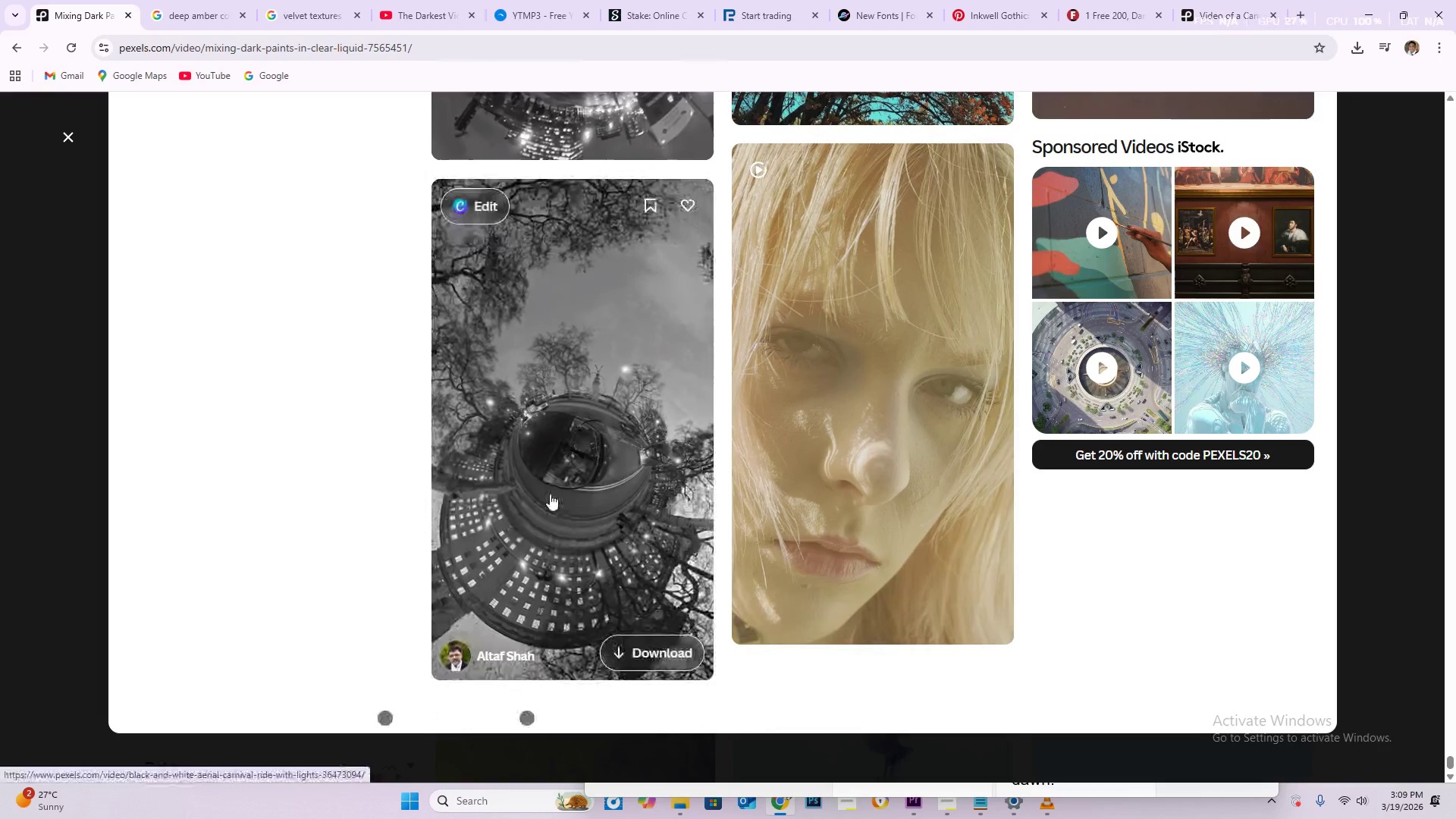 
scroll: coordinate [694, 513], scroll_direction: down, amount: 20.0
 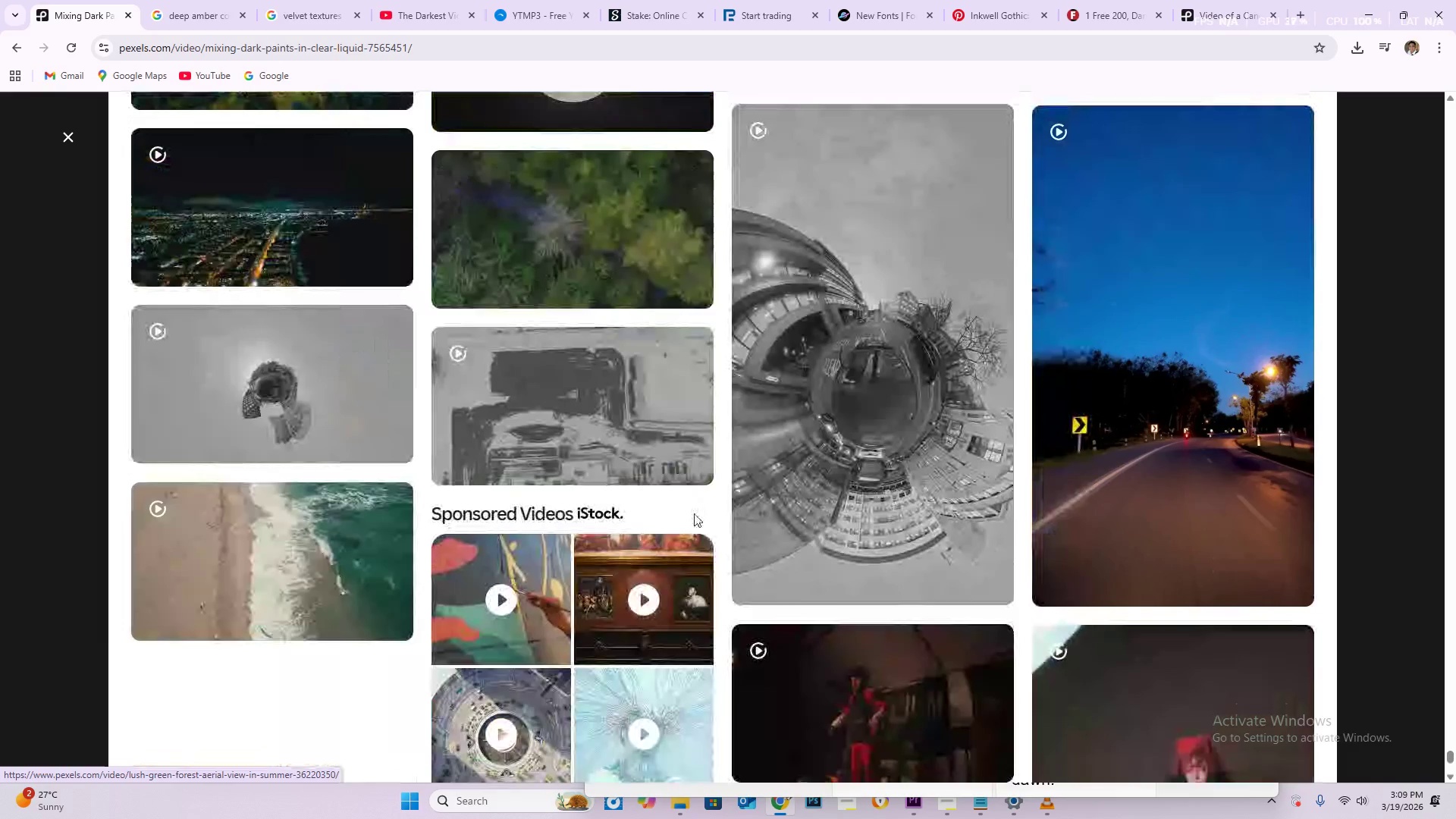 
scroll: coordinate [728, 510], scroll_direction: down, amount: 25.0
 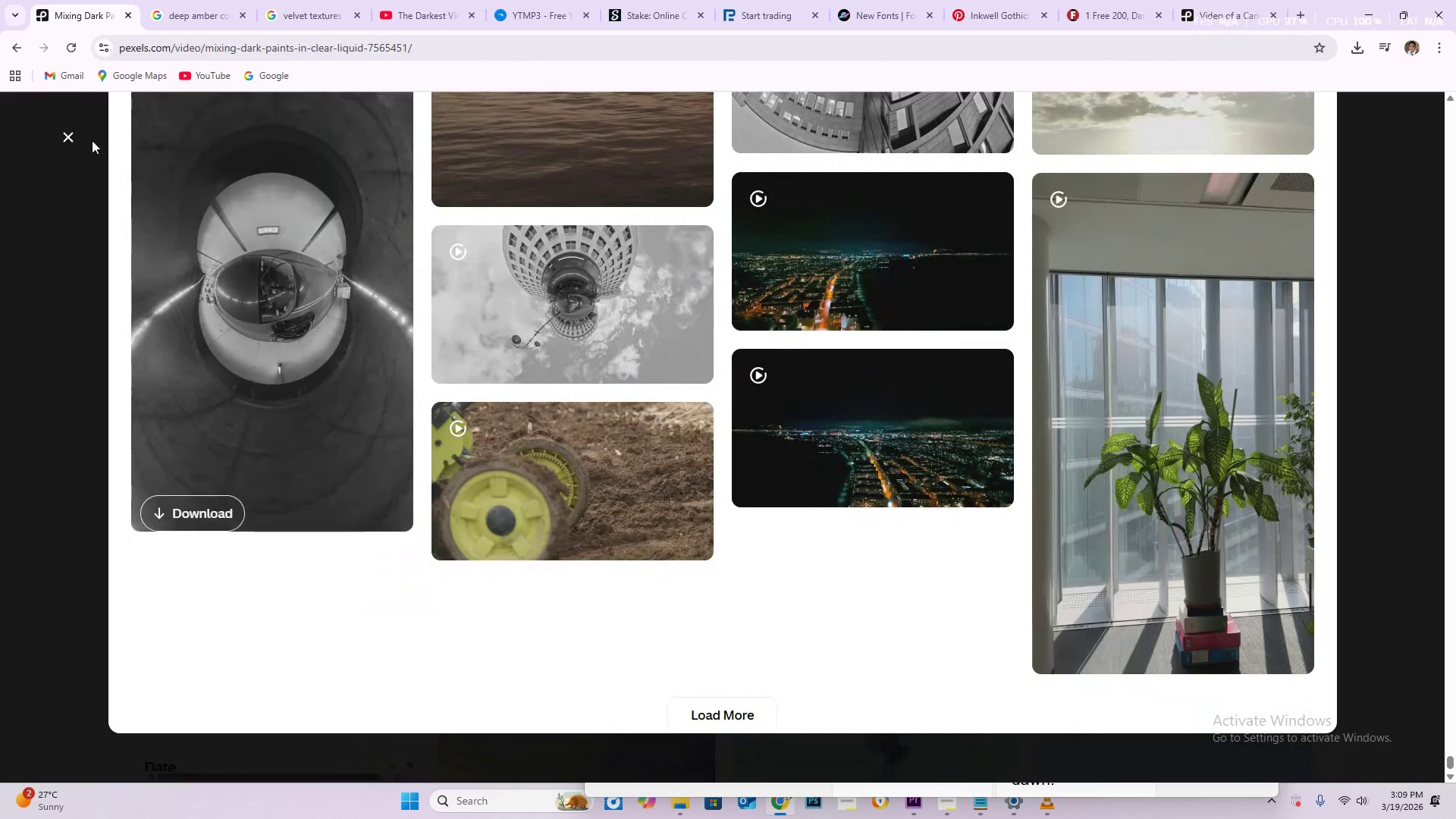 
left_click([65, 135])
 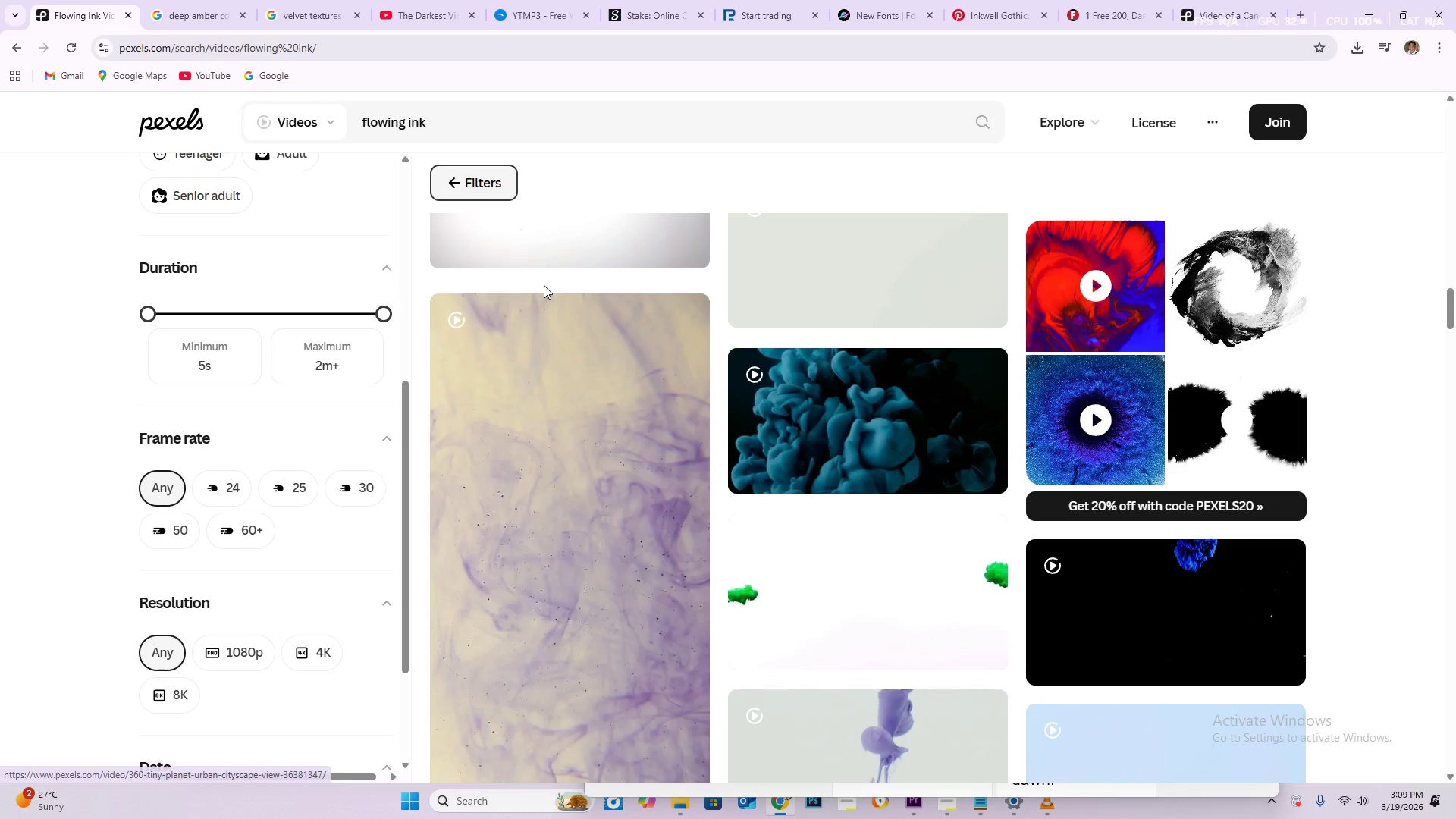 
scroll: coordinate [828, 507], scroll_direction: down, amount: 27.0
 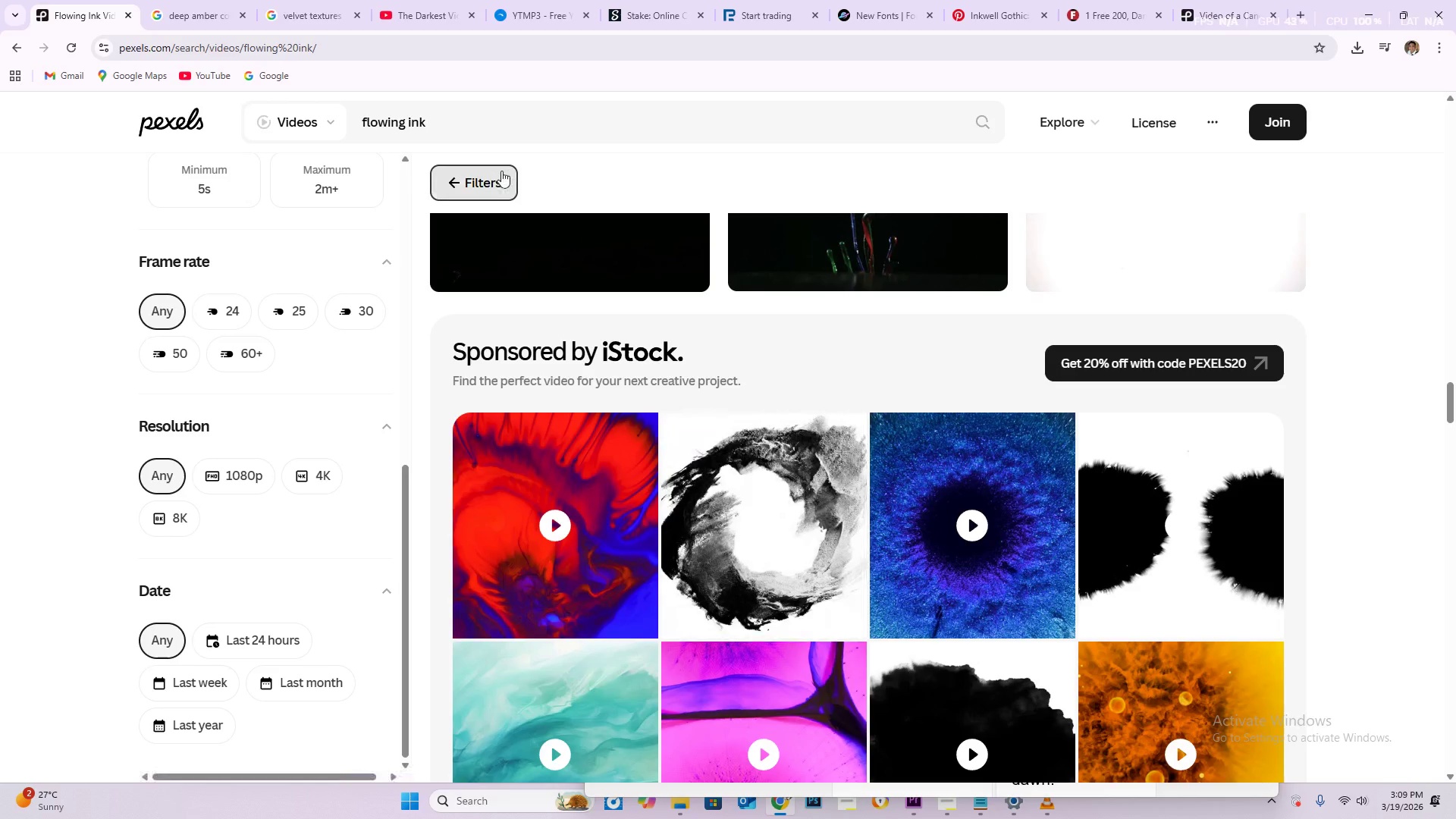 
left_click([497, 169])
 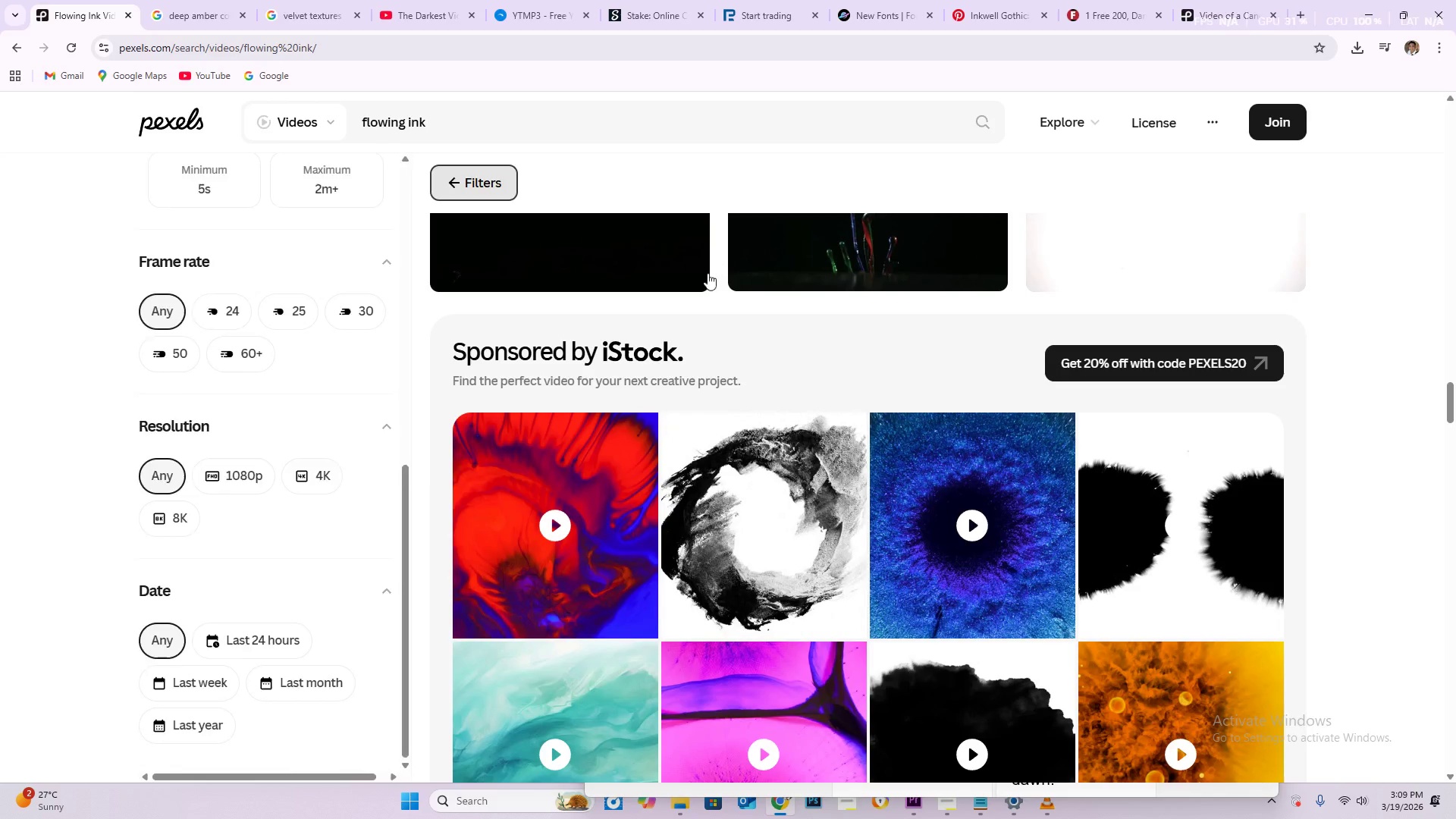 
mouse_move([732, 353])
 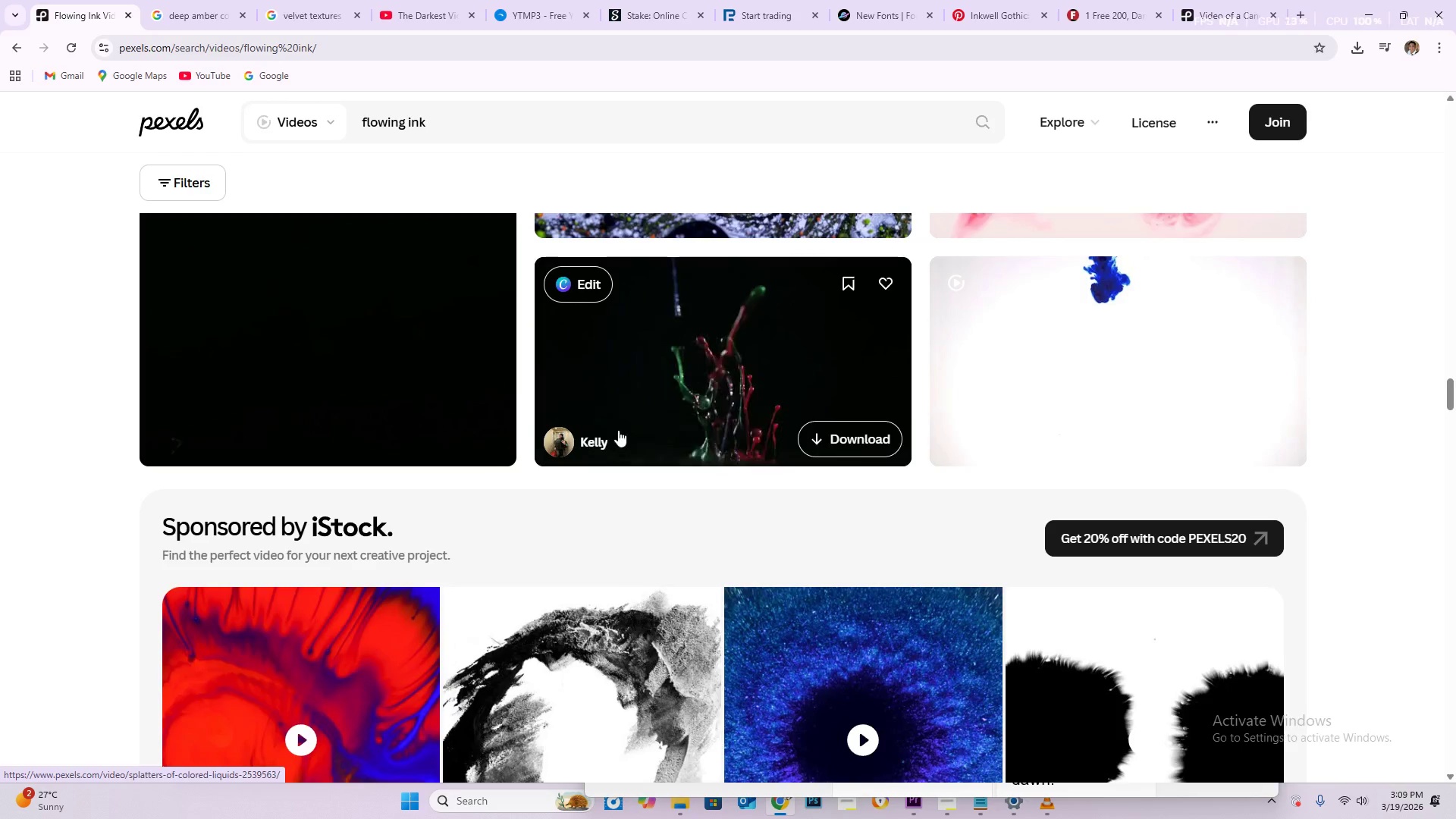 
scroll: coordinate [678, 521], scroll_direction: down, amount: 82.0
 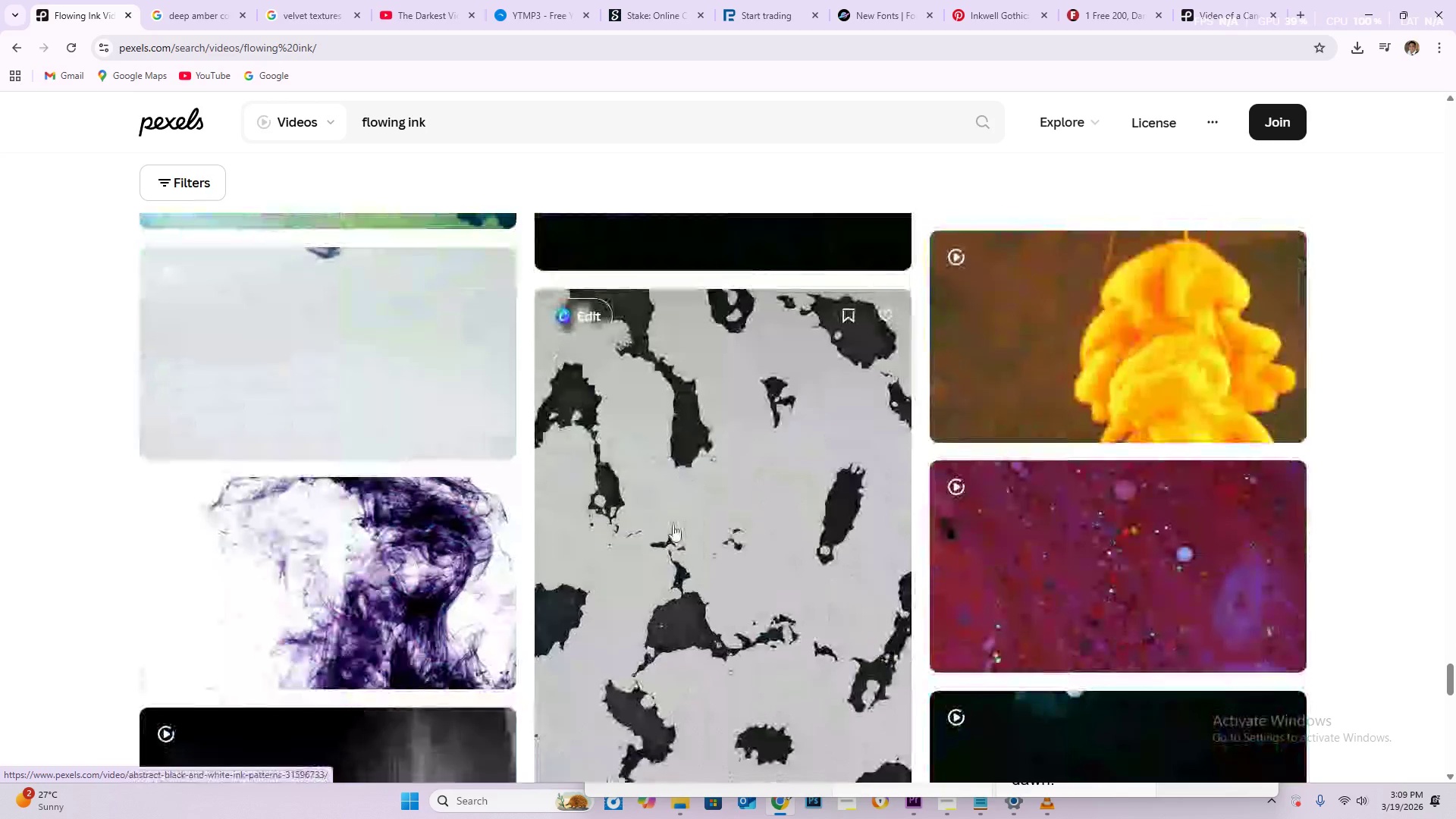 
scroll: coordinate [639, 614], scroll_direction: down, amount: 53.0
 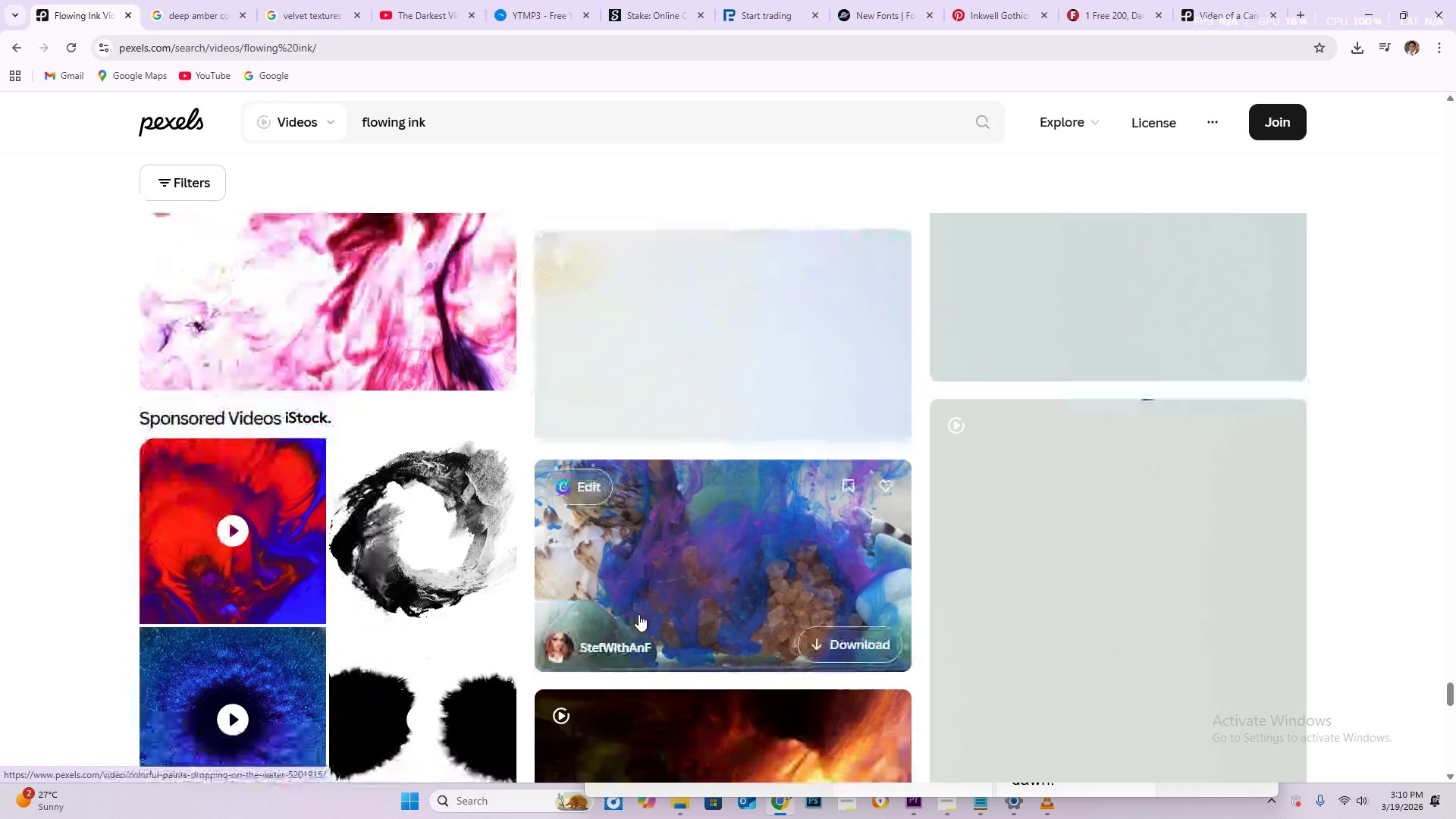 
scroll: coordinate [682, 636], scroll_direction: down, amount: 24.0
 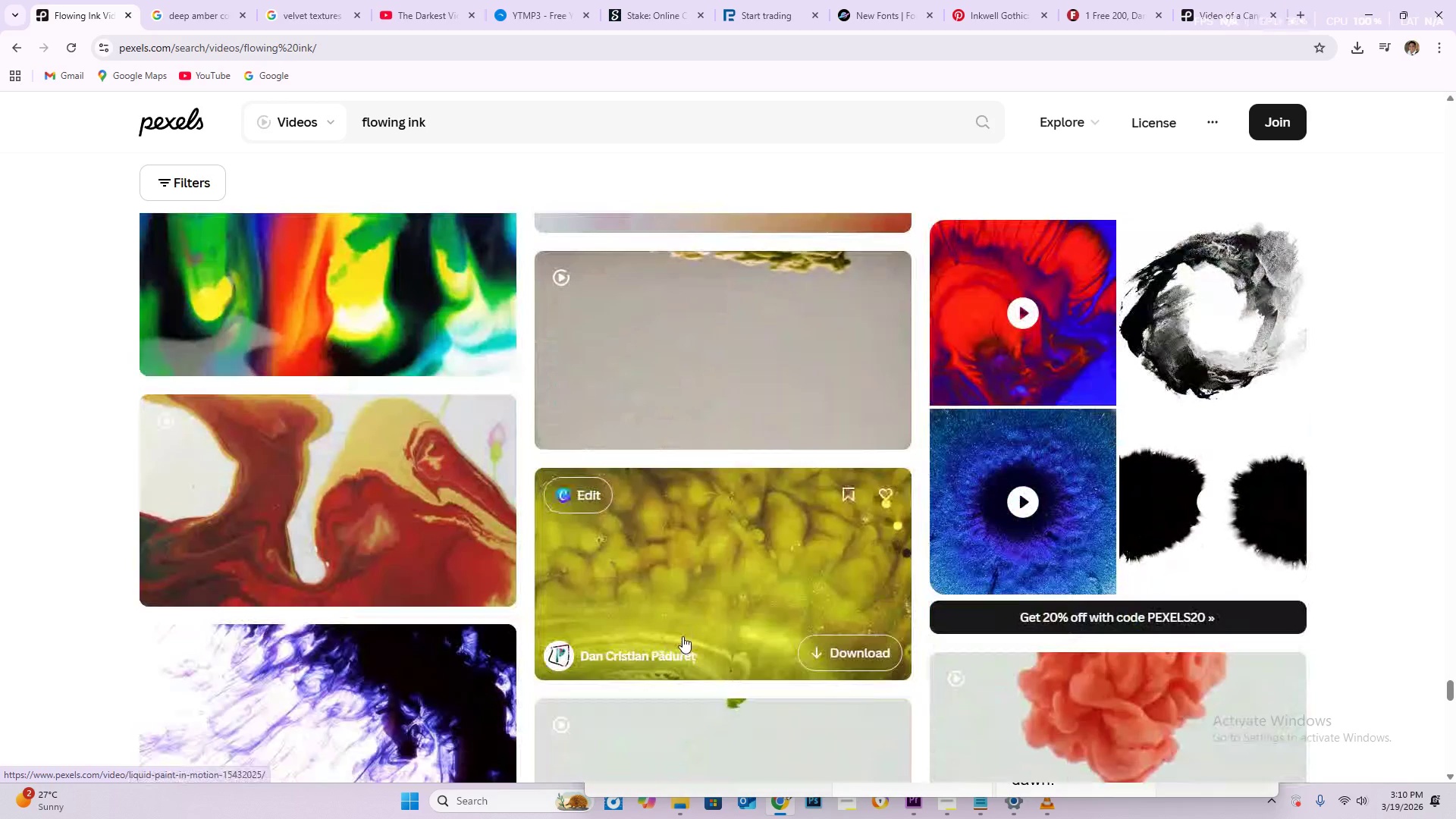 
scroll: coordinate [679, 600], scroll_direction: down, amount: 32.0
 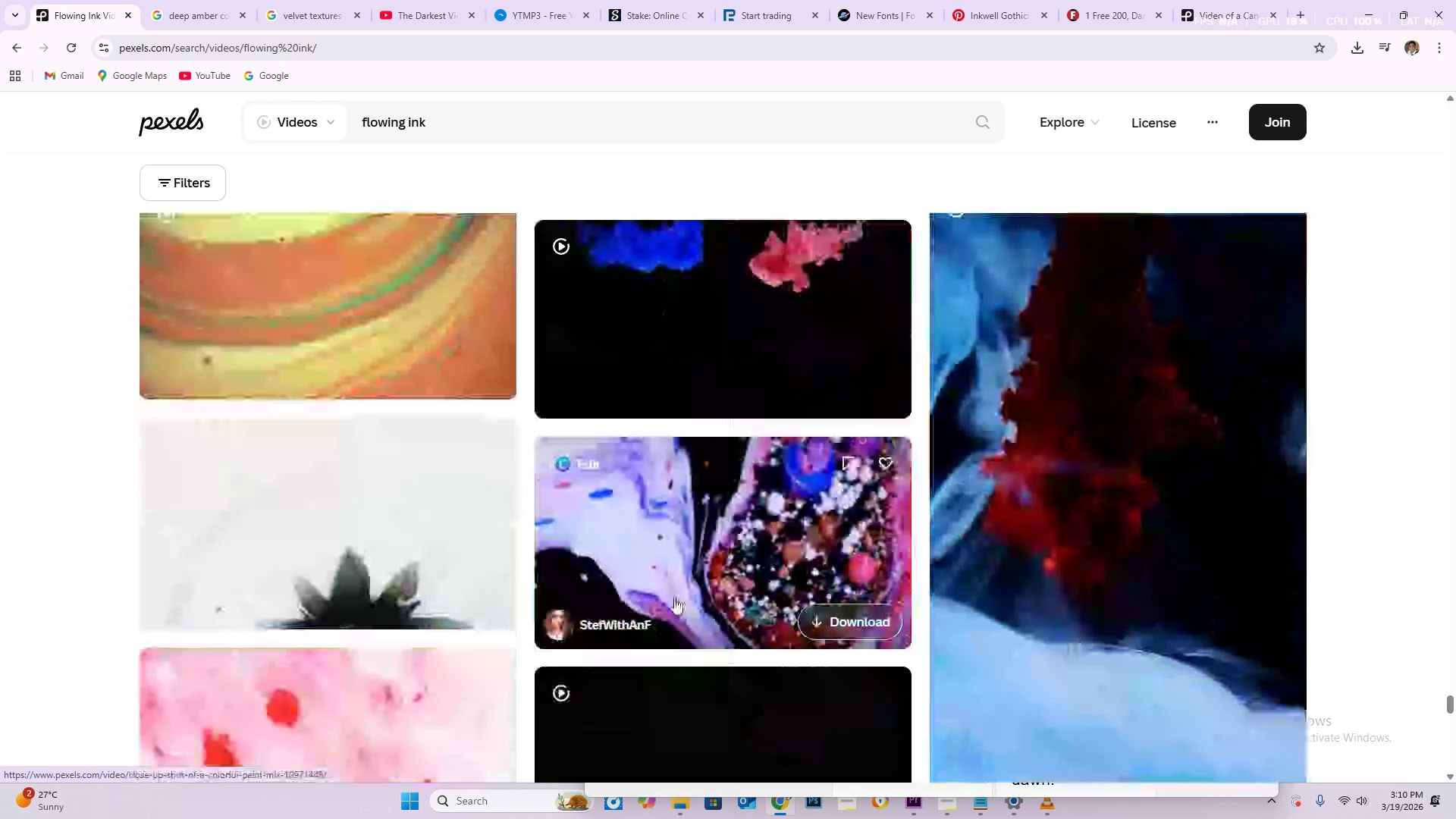 
scroll: coordinate [679, 664], scroll_direction: down, amount: 15.0
 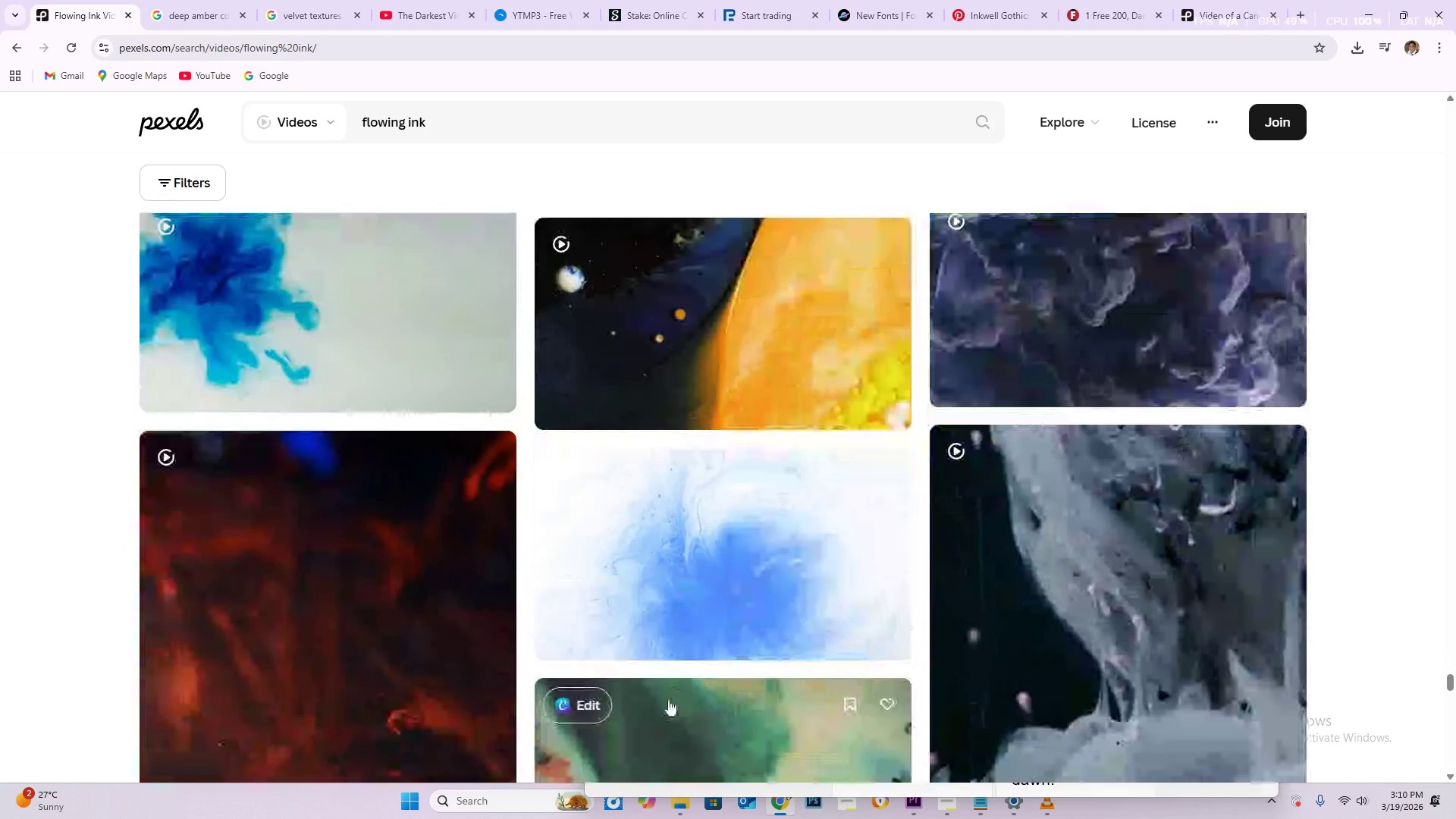 
mouse_move([724, 625])
 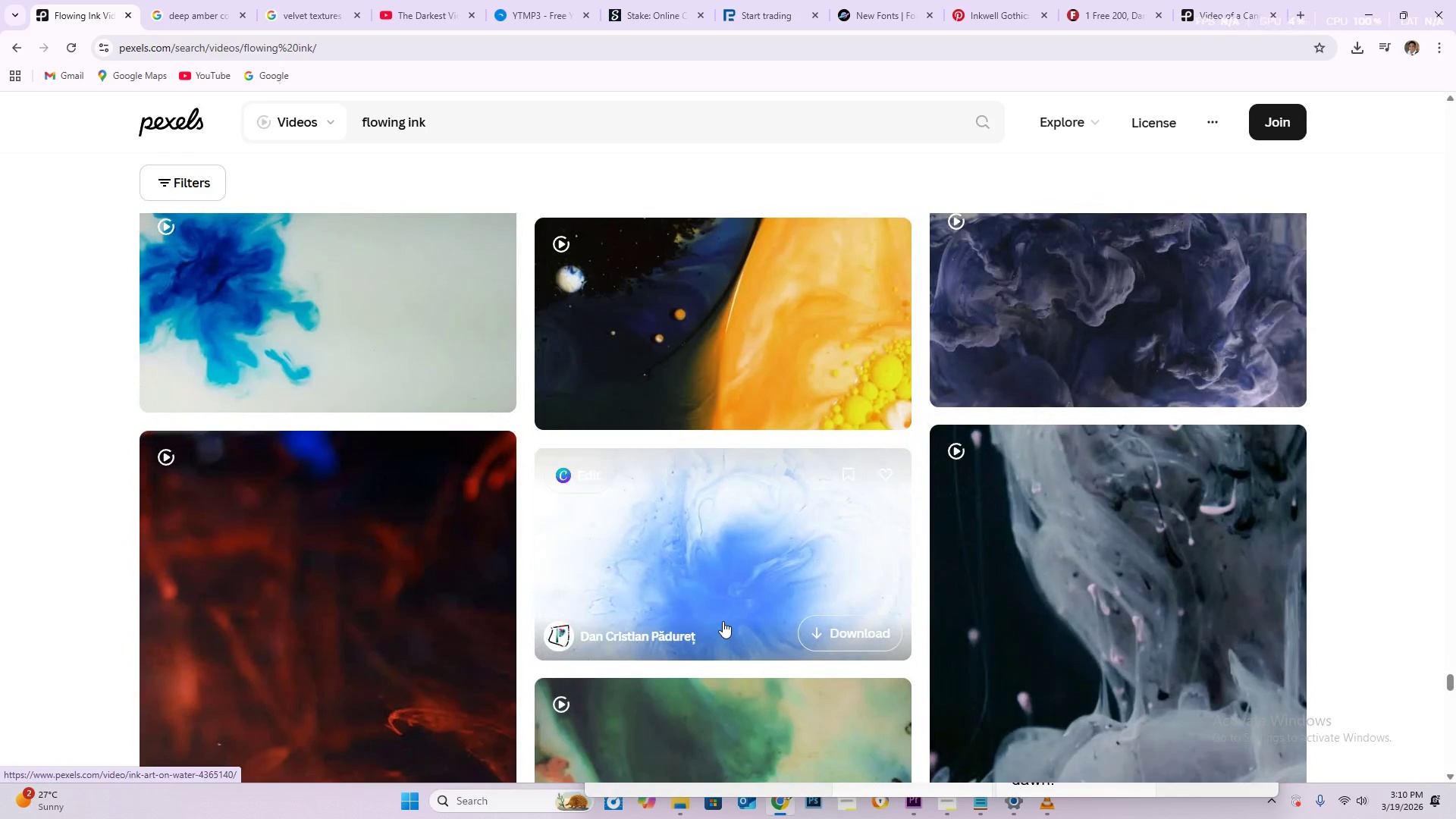 
scroll: coordinate [601, 516], scroll_direction: down, amount: 15.0
 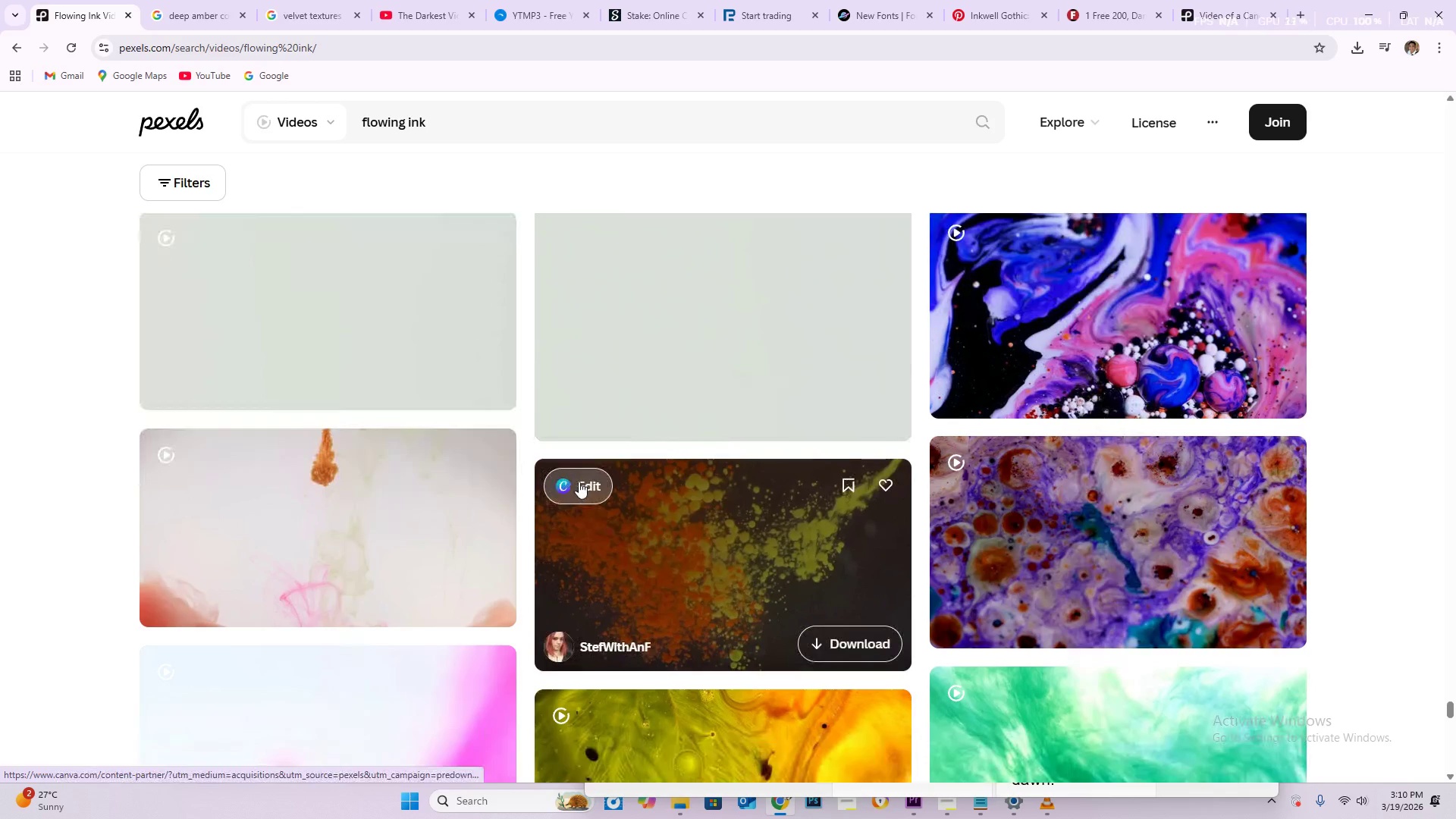 
scroll: coordinate [655, 526], scroll_direction: down, amount: 19.0
 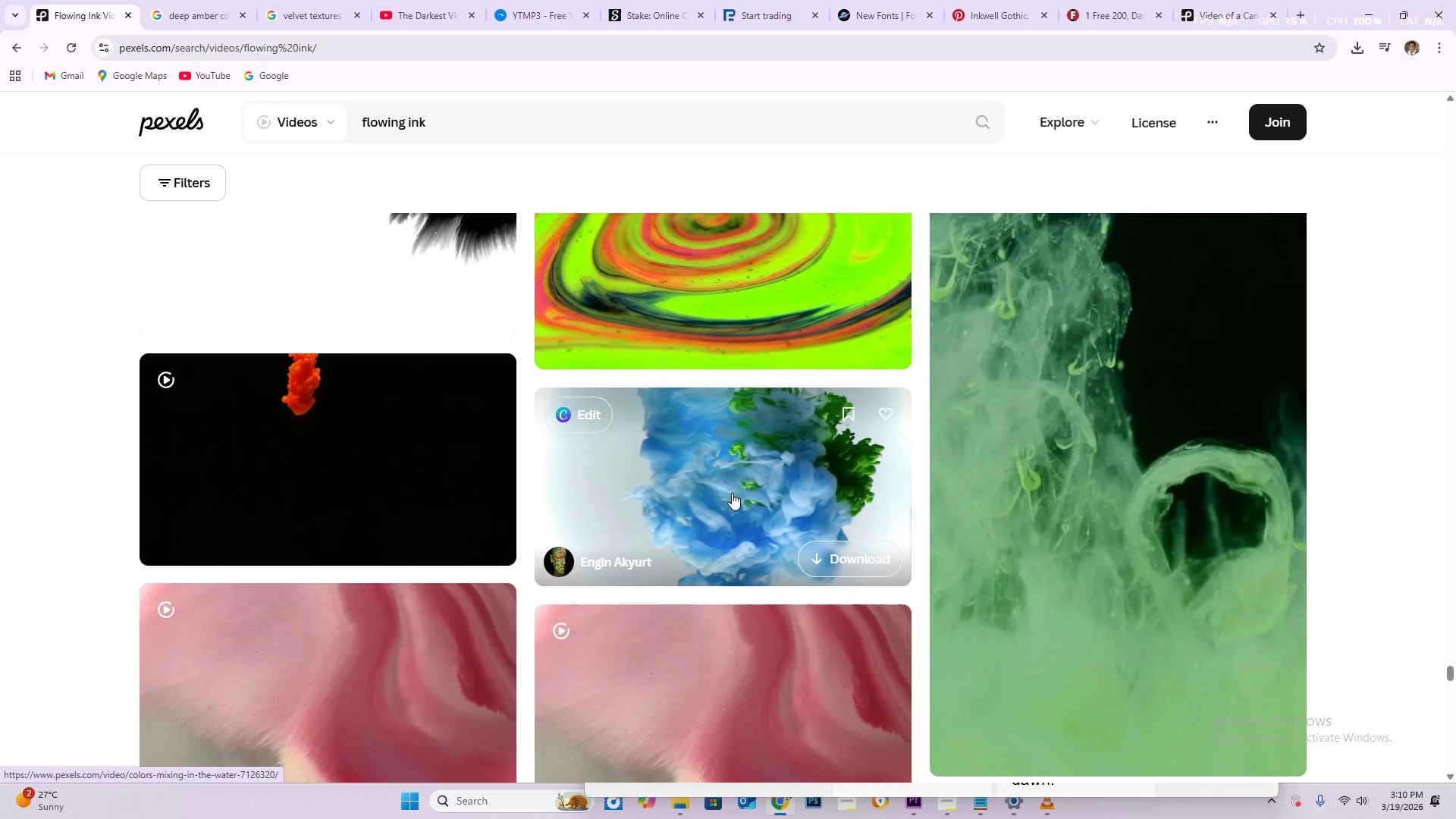 
wait(7.43)
 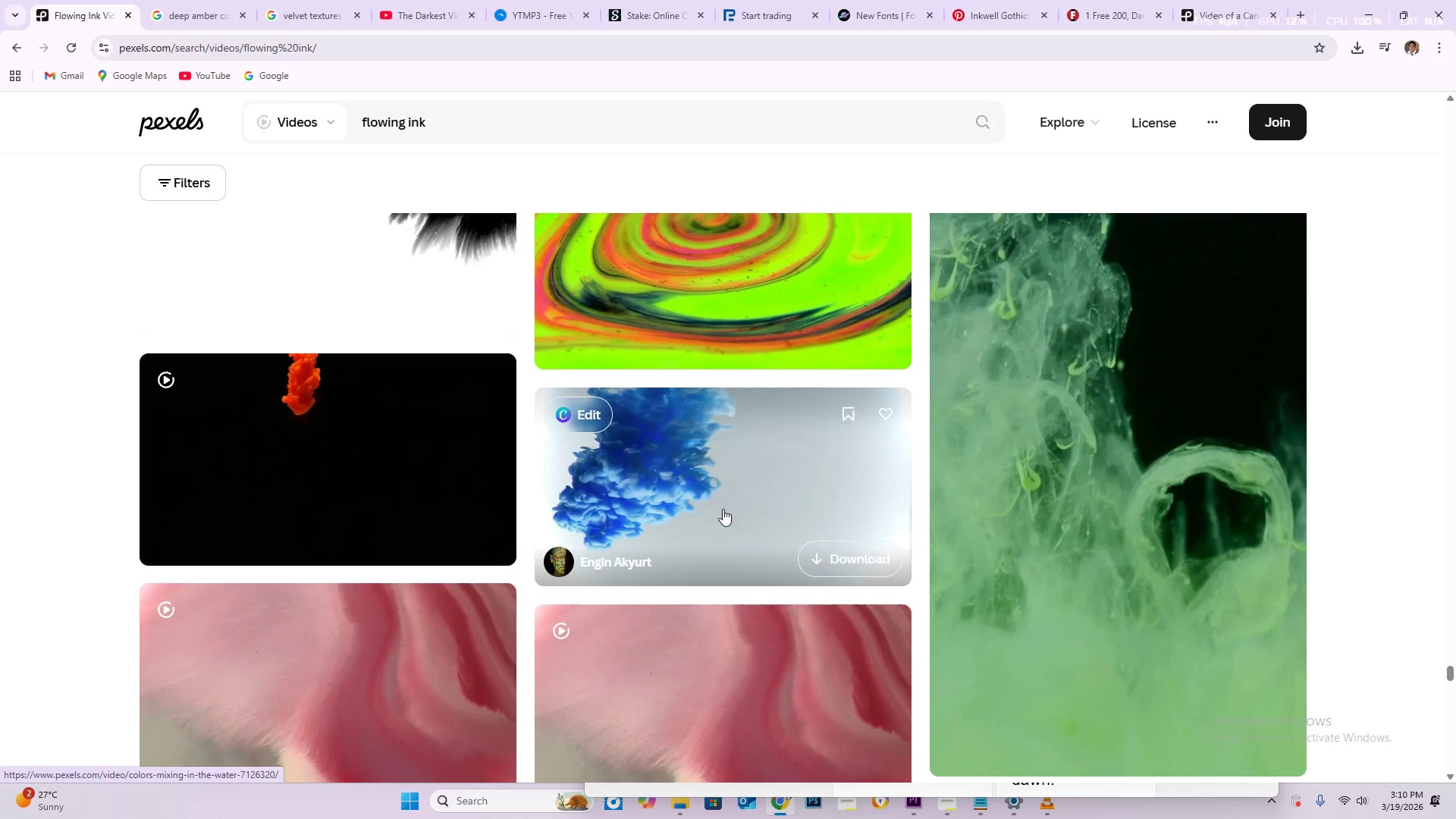 
scroll: coordinate [732, 494], scroll_direction: down, amount: 6.0
 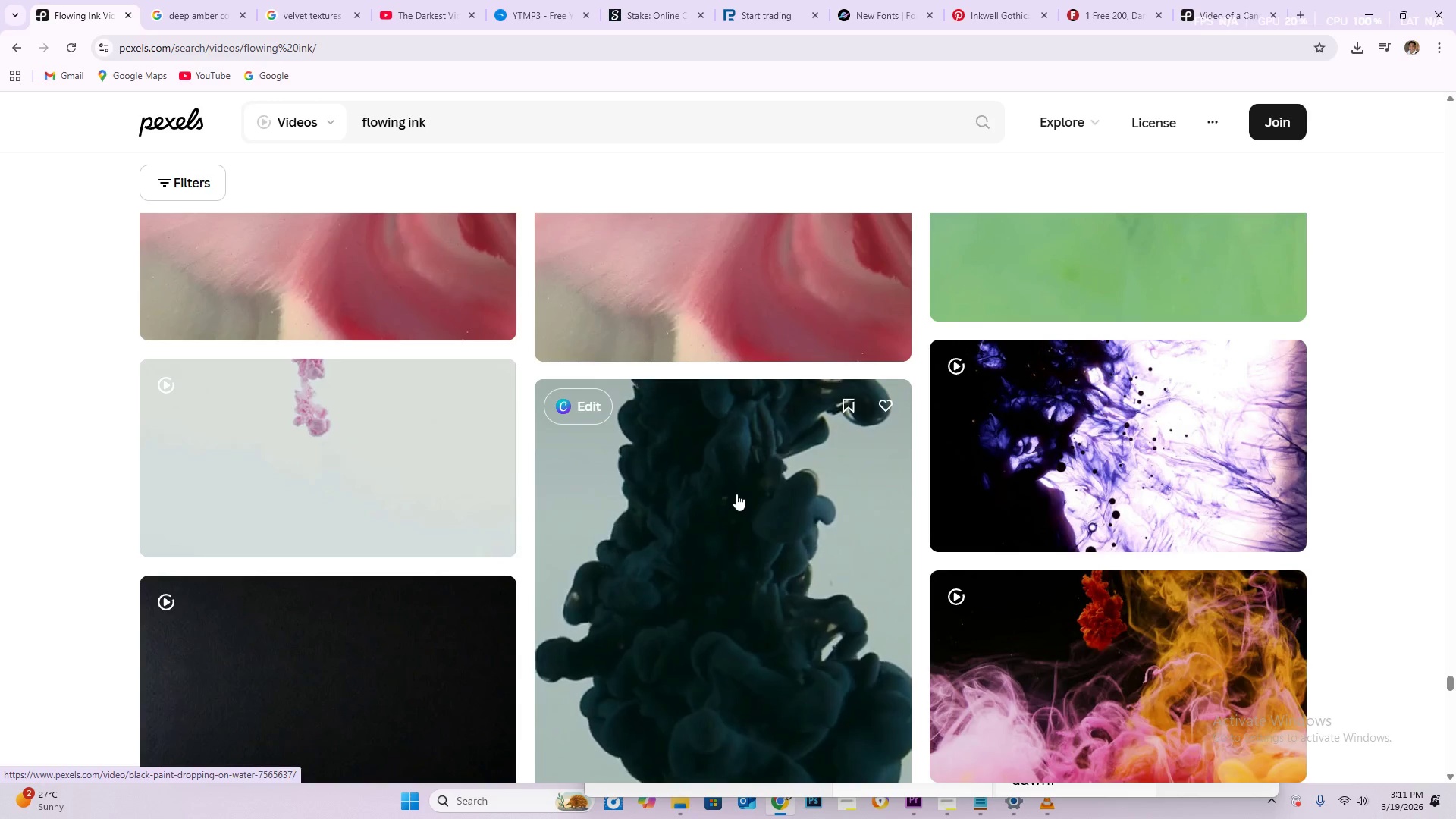 
wait(7.28)
 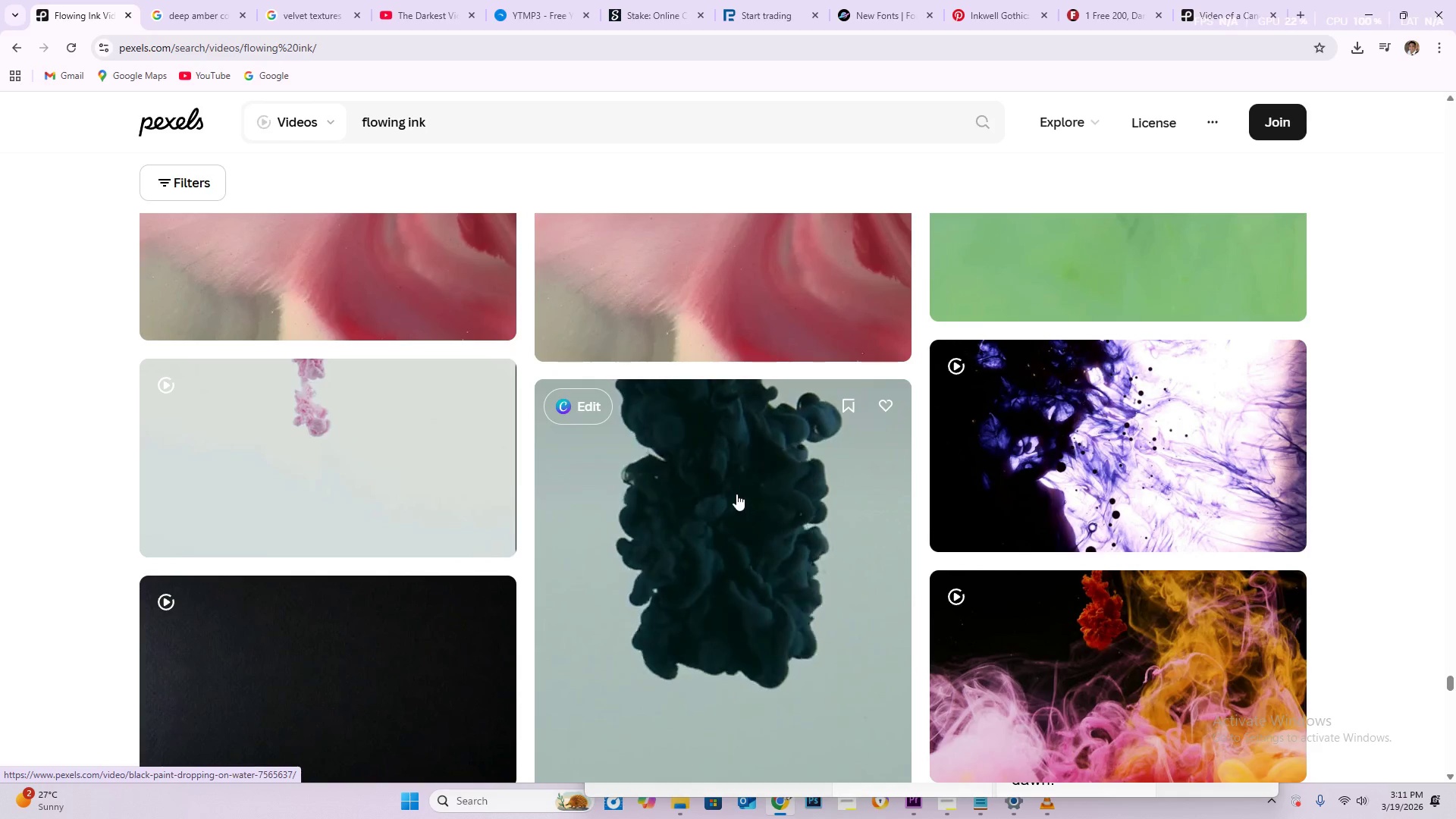 
scroll: coordinate [1436, 557], scroll_direction: down, amount: 3.0
 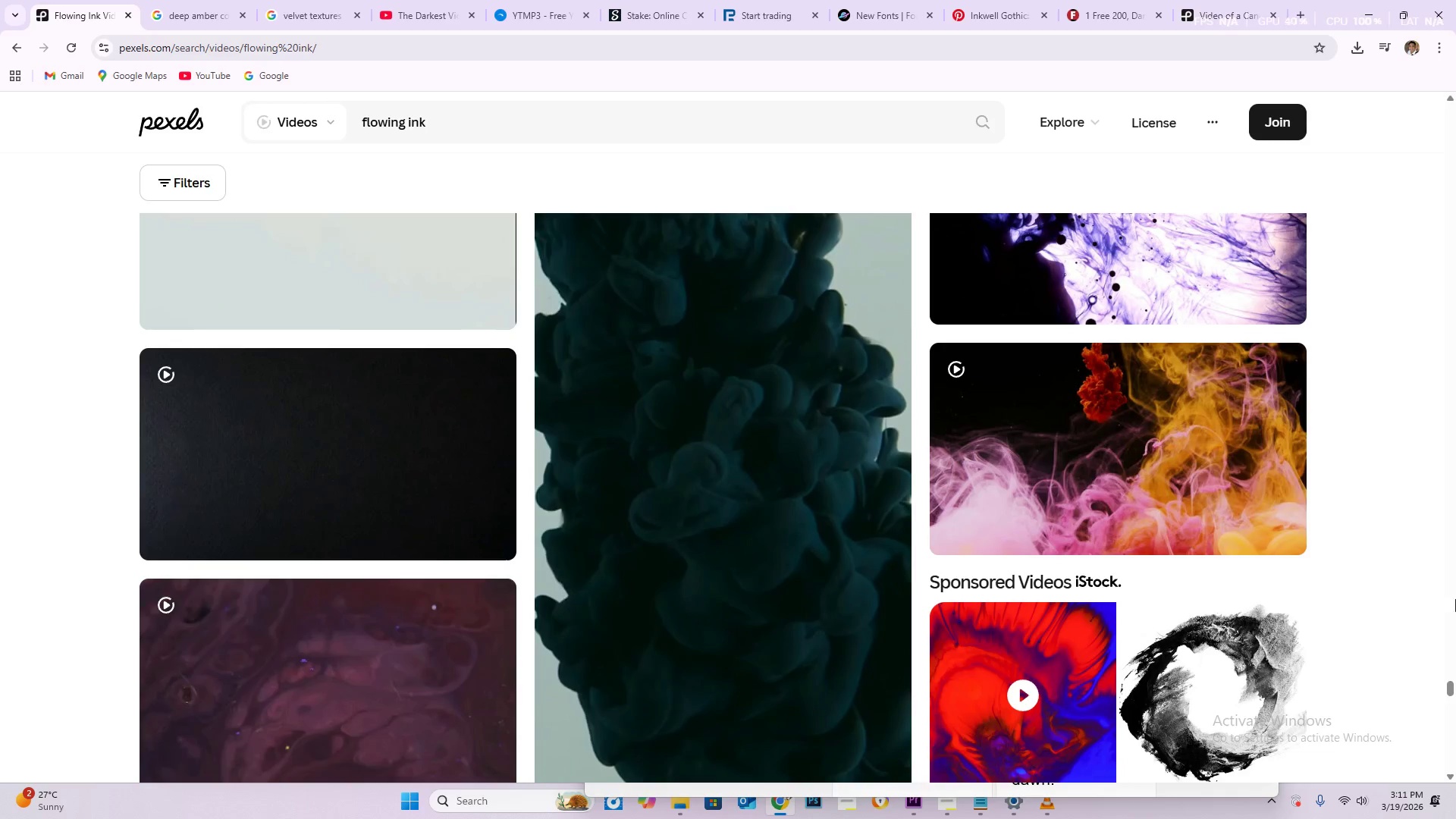 
scroll: coordinate [926, 560], scroll_direction: none, amount: 0.0
 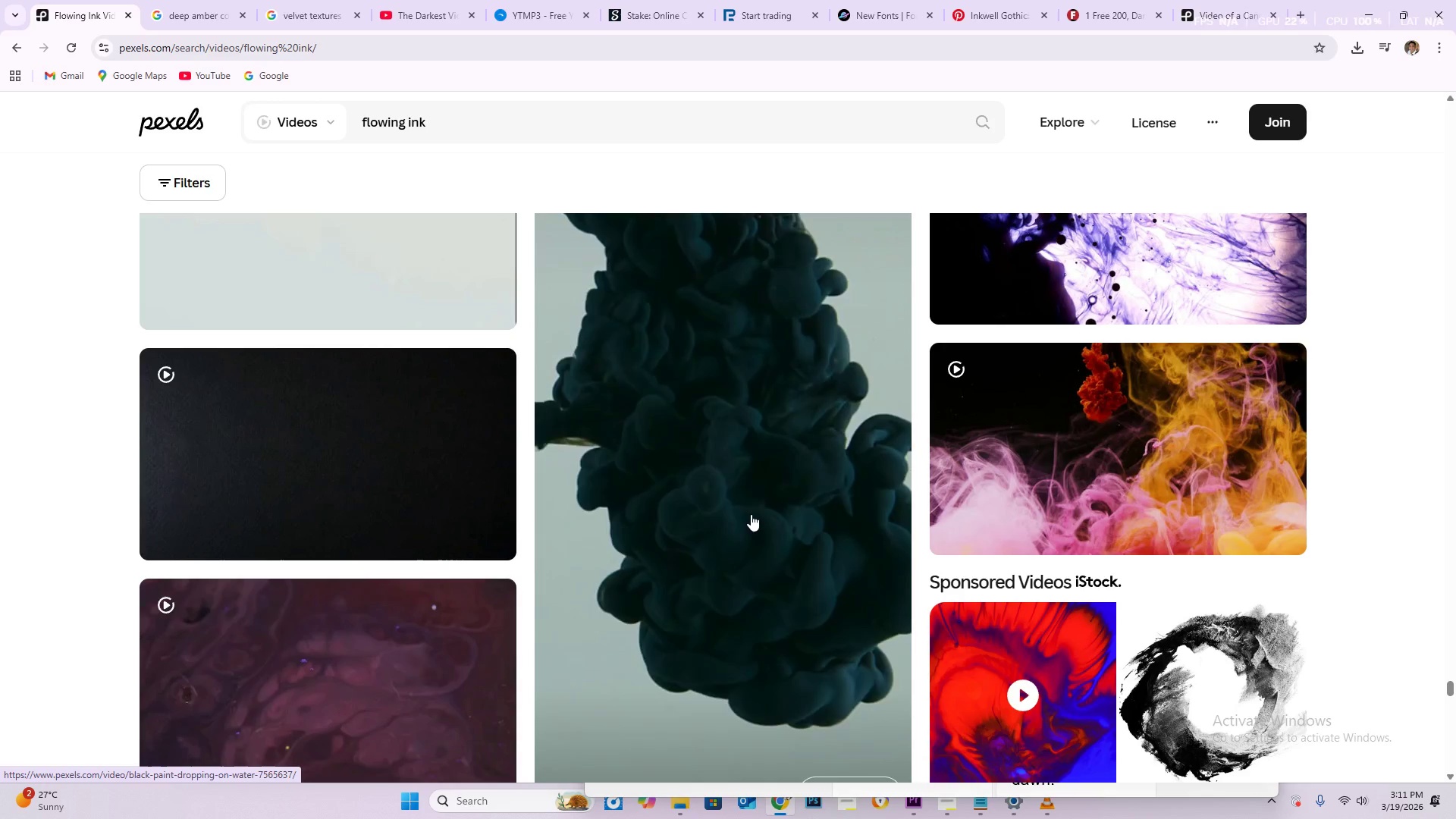 
wait(18.99)
 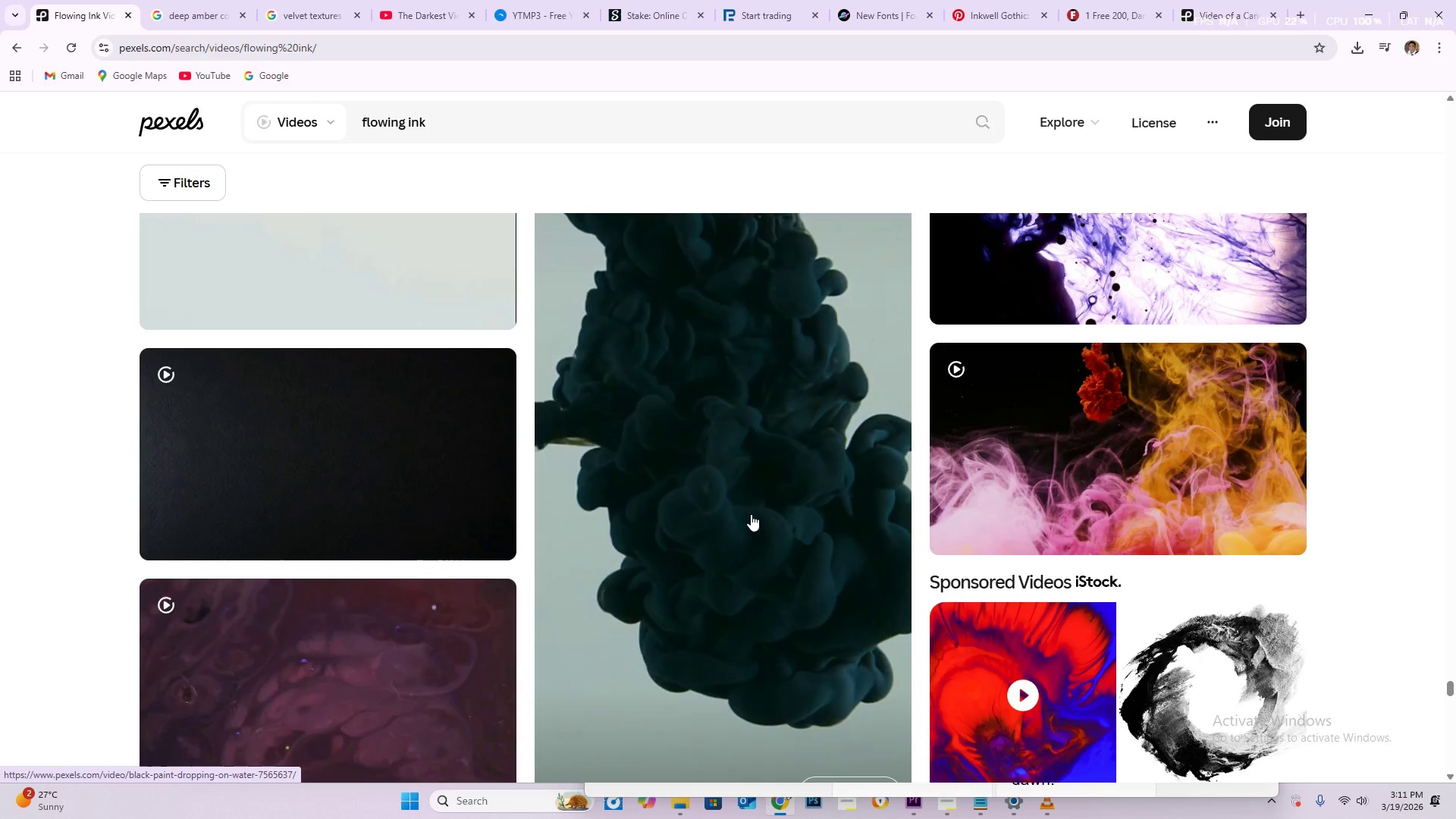 
left_click([921, 811])
 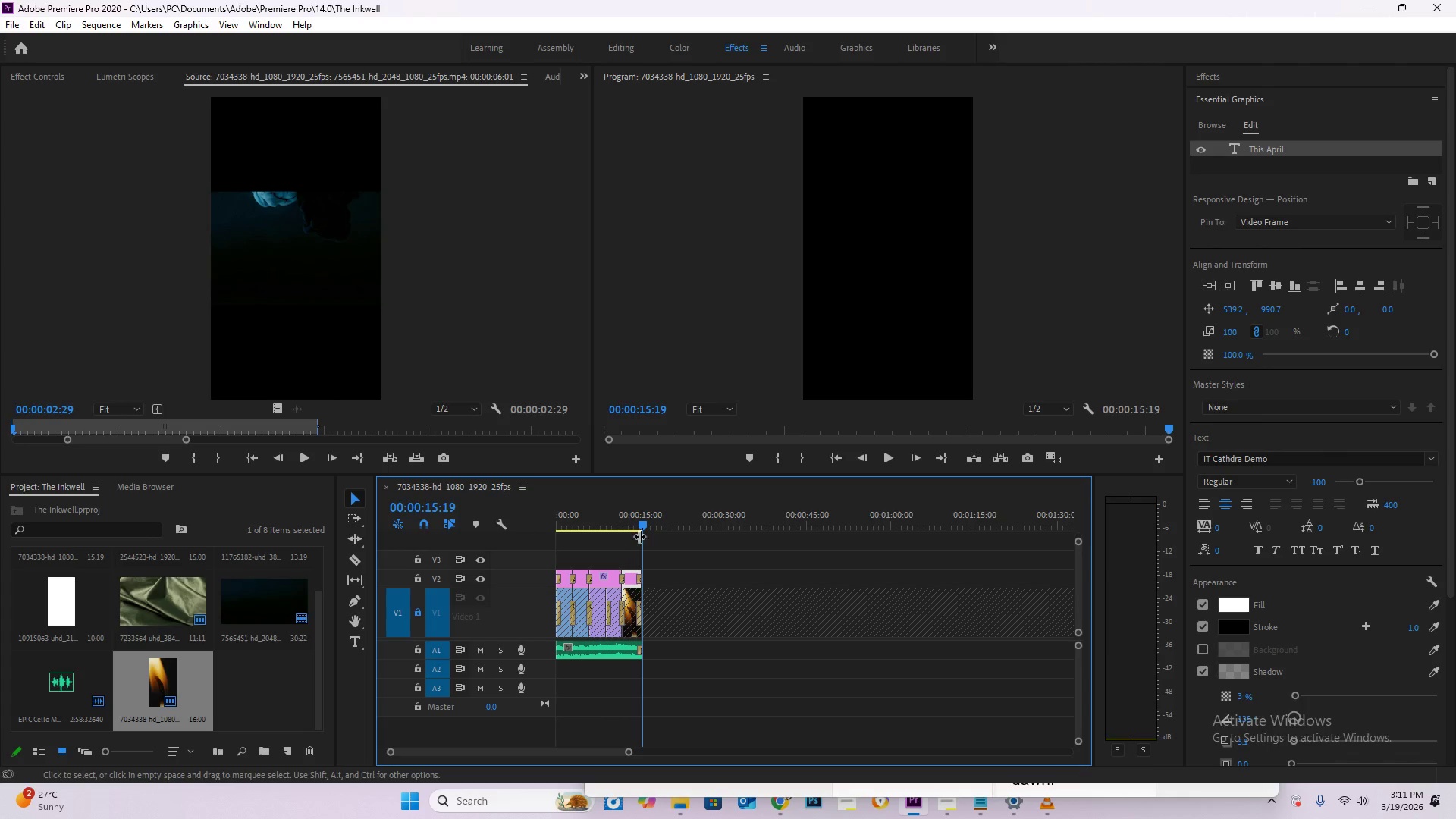 
left_click_drag(start_coordinate=[613, 510], to_coordinate=[620, 513])
 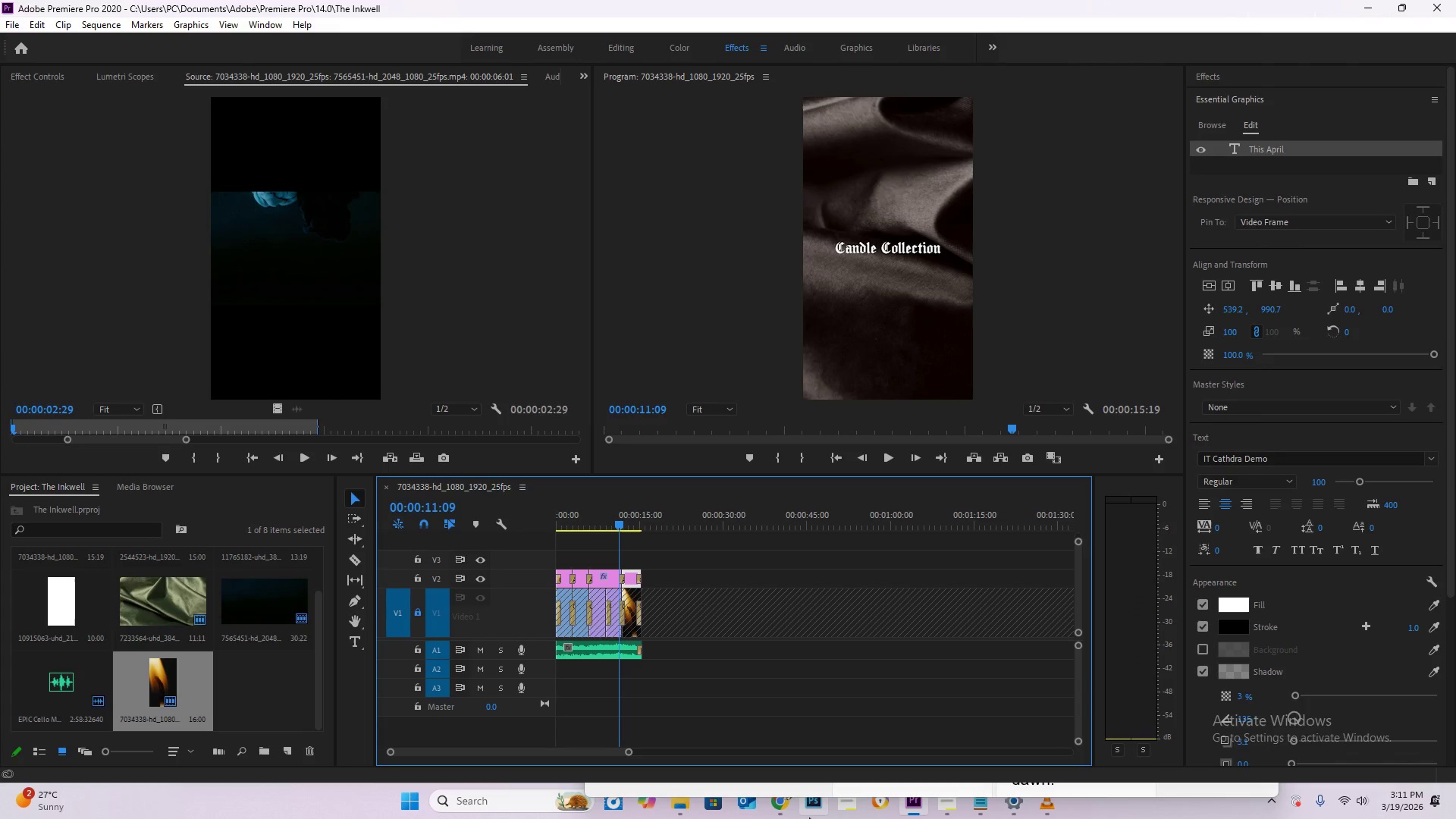 
left_click([784, 806])
 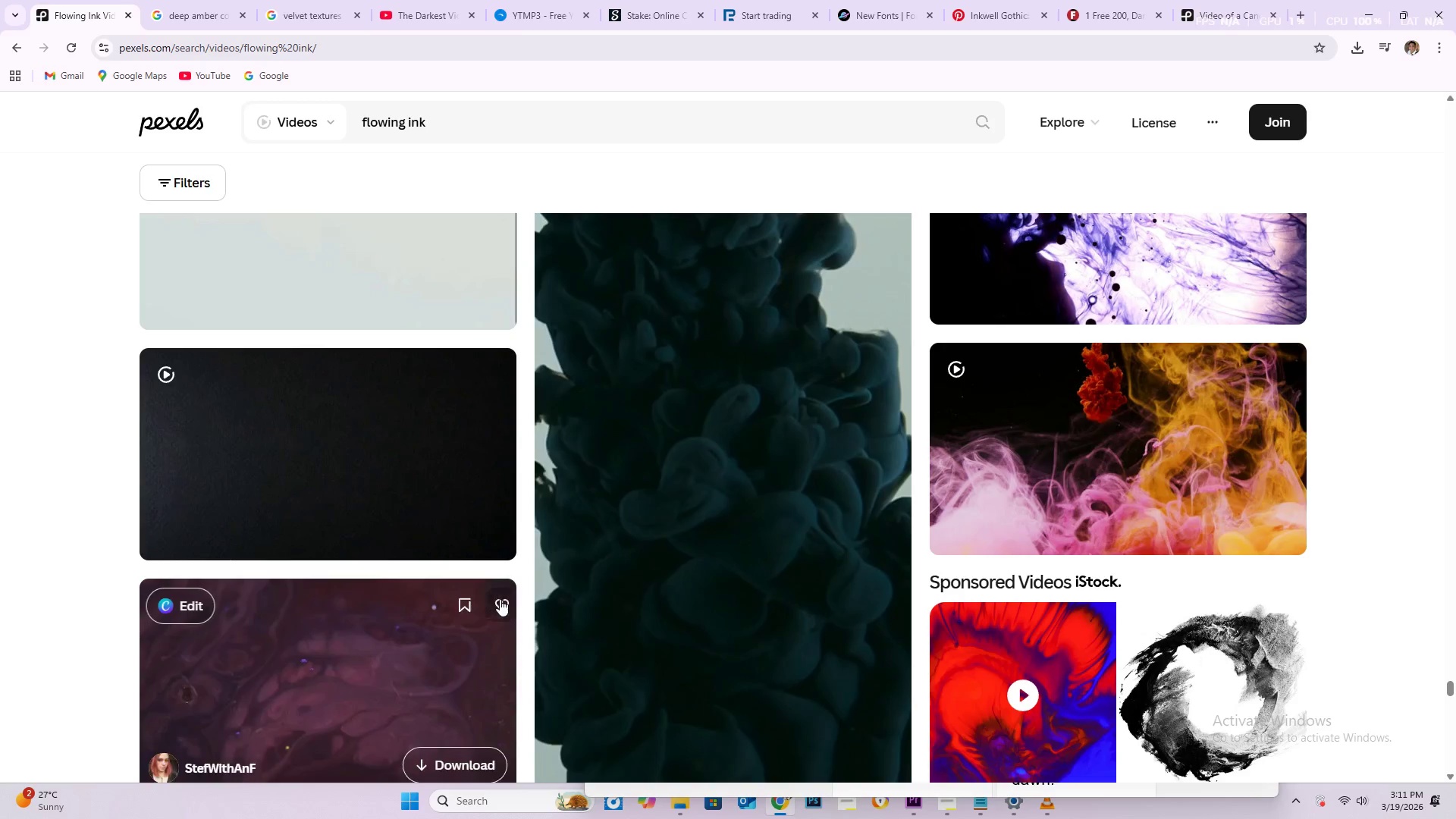 
scroll: coordinate [635, 515], scroll_direction: down, amount: 26.0
 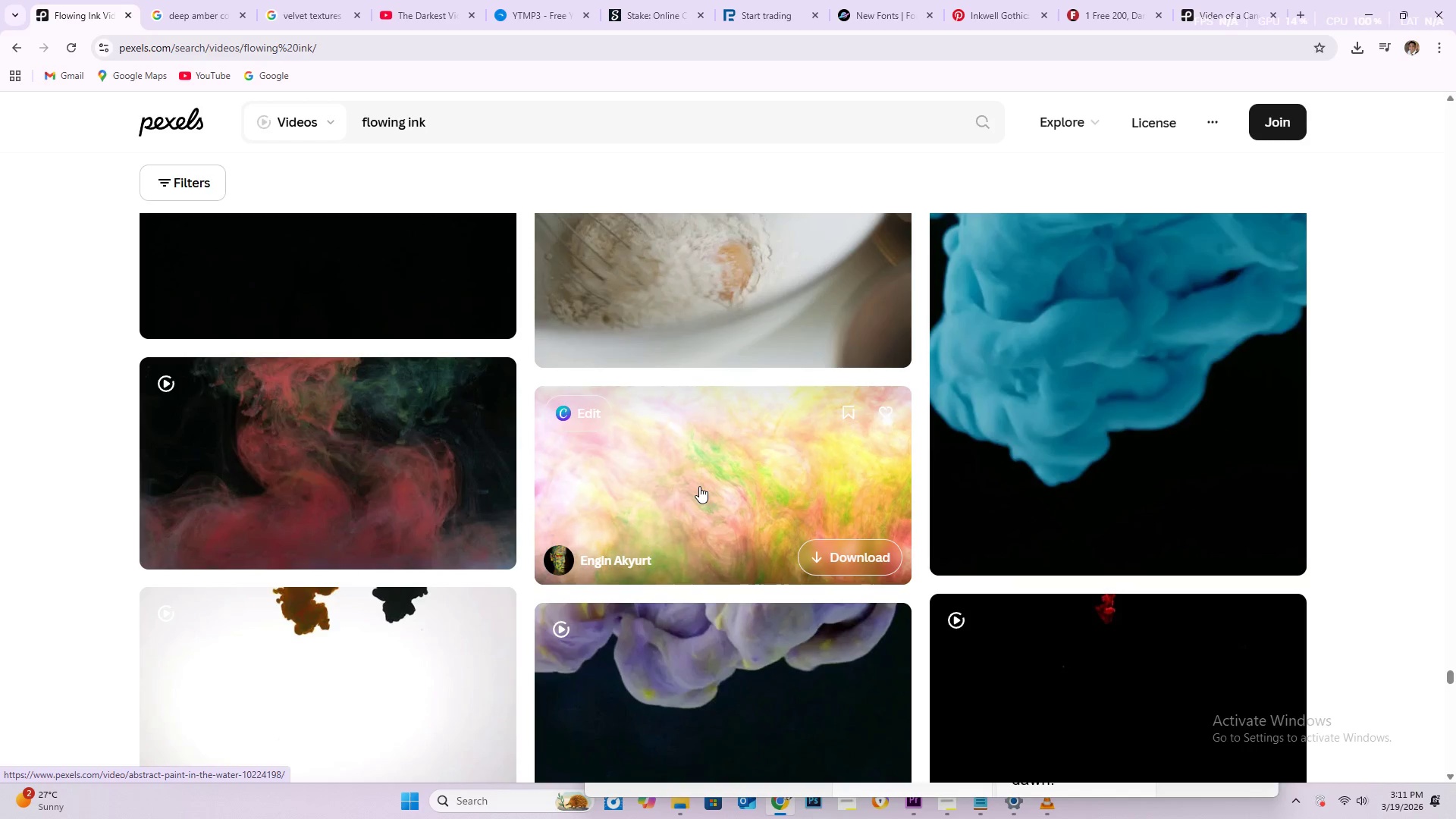 
wait(11.4)
 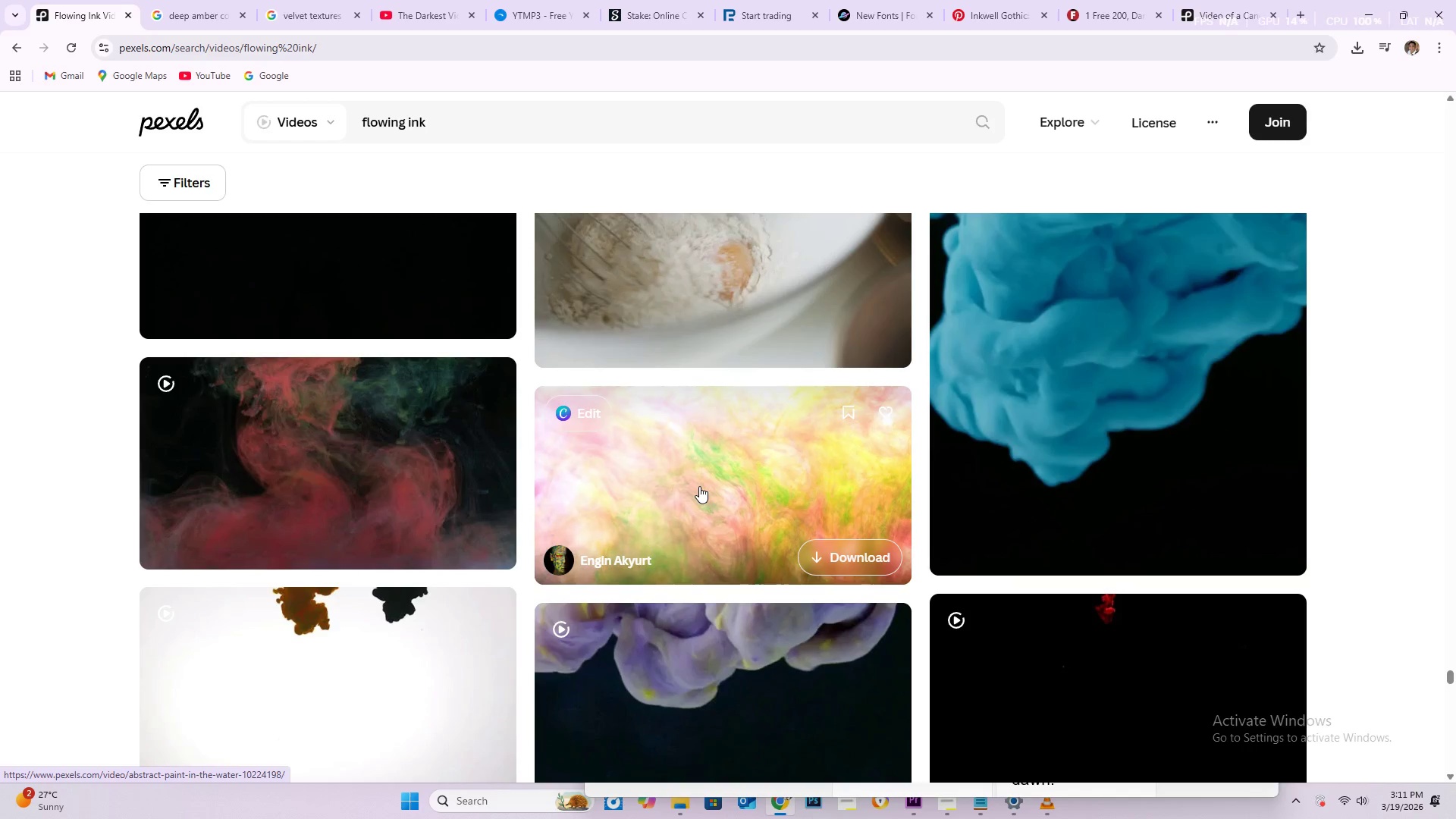 
scroll: coordinate [788, 491], scroll_direction: down, amount: 5.0
 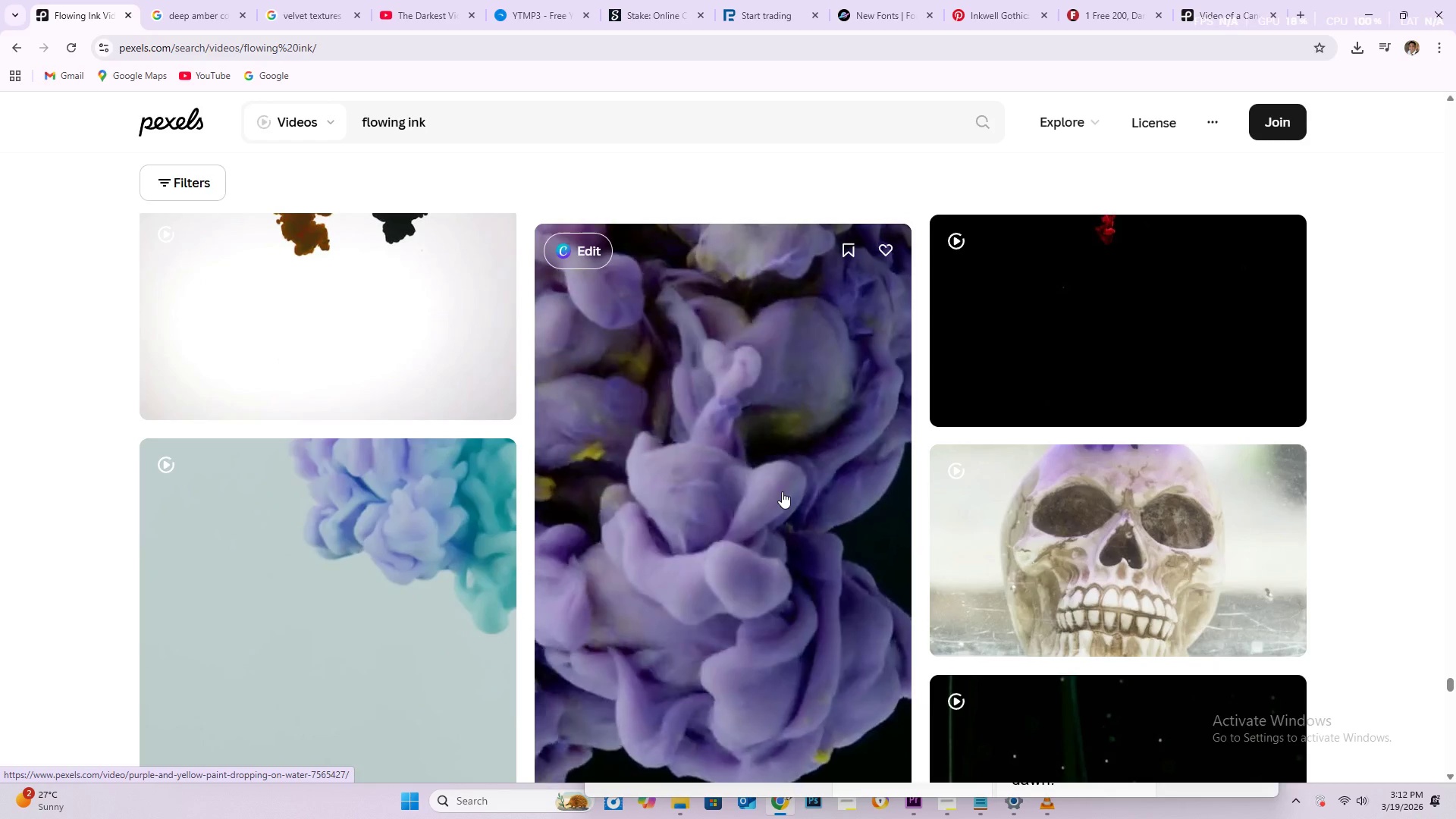 
wait(5.9)
 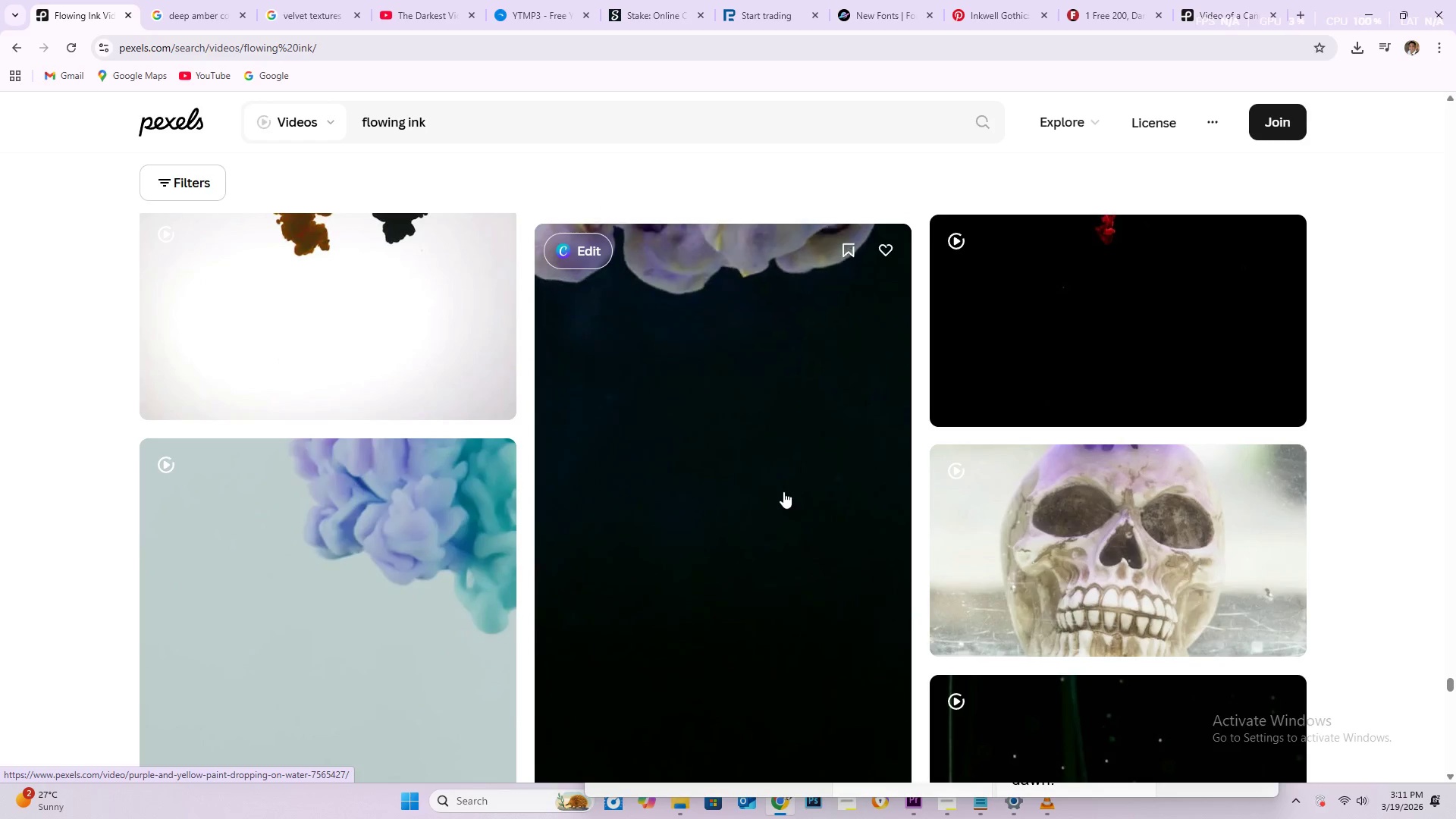 
scroll: coordinate [431, 515], scroll_direction: down, amount: 21.0
 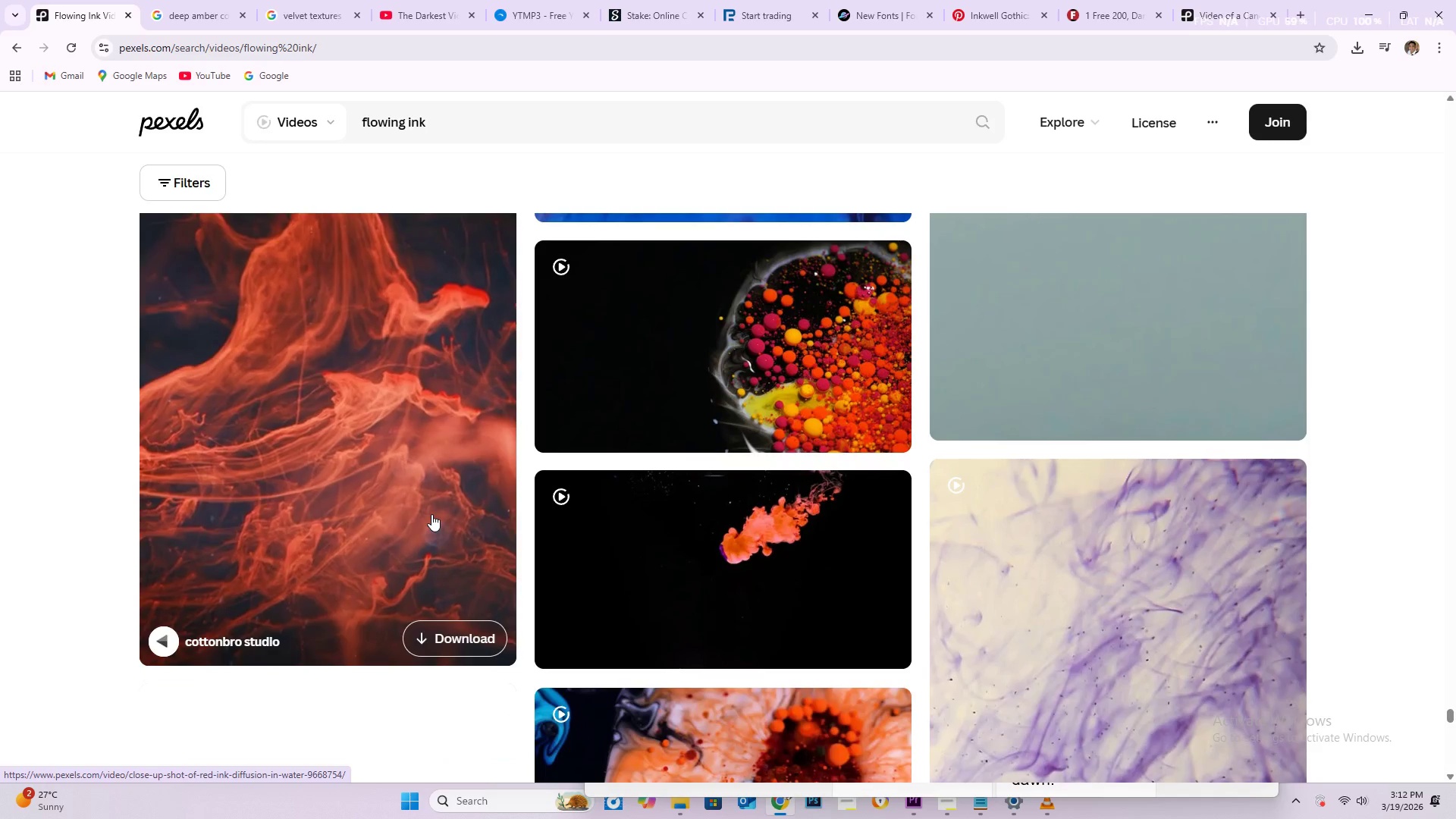 
scroll: coordinate [431, 513], scroll_direction: down, amount: 6.0
 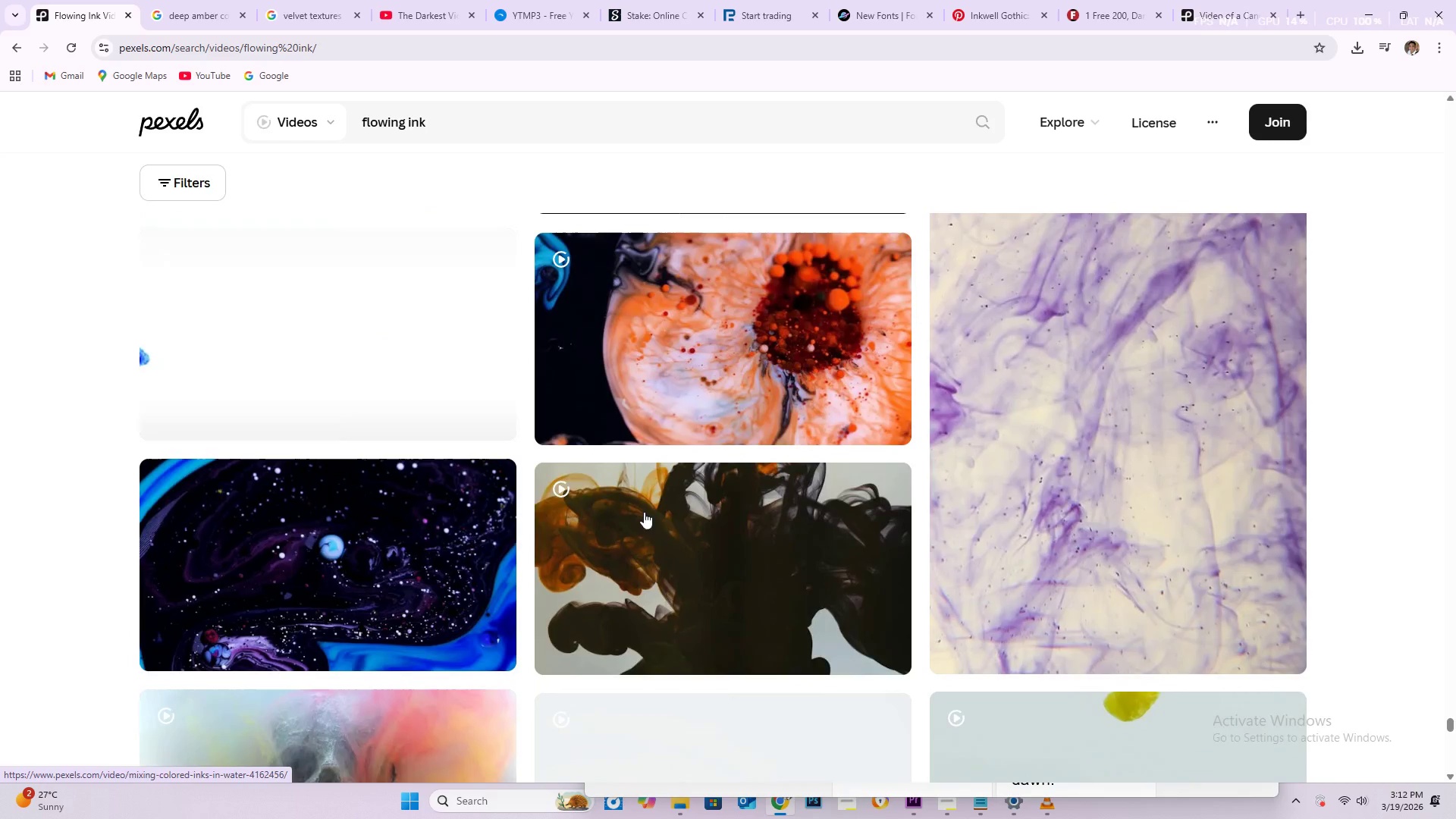 
mouse_move([633, 511])
 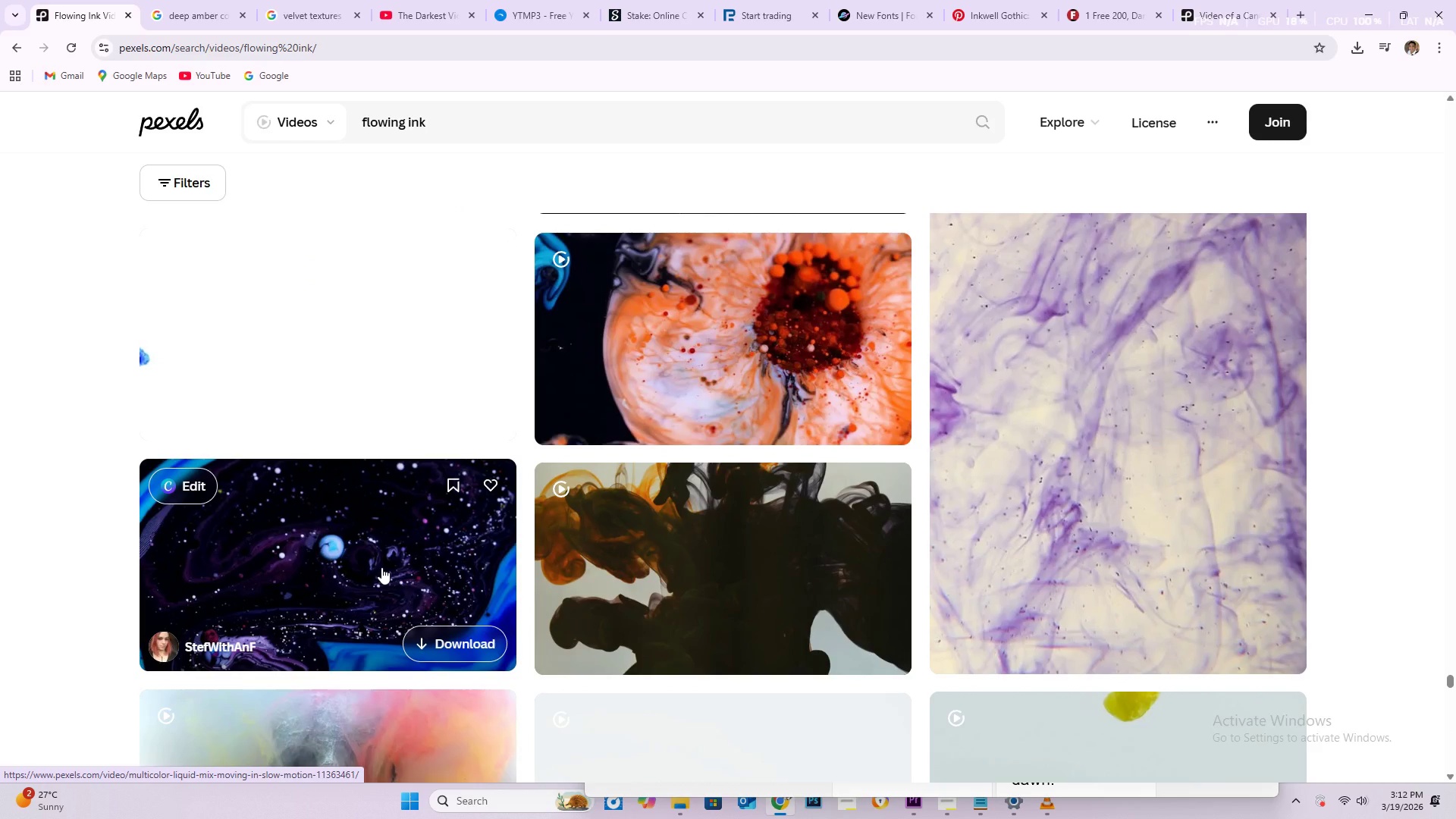 
scroll: coordinate [382, 481], scroll_direction: down, amount: 14.0
 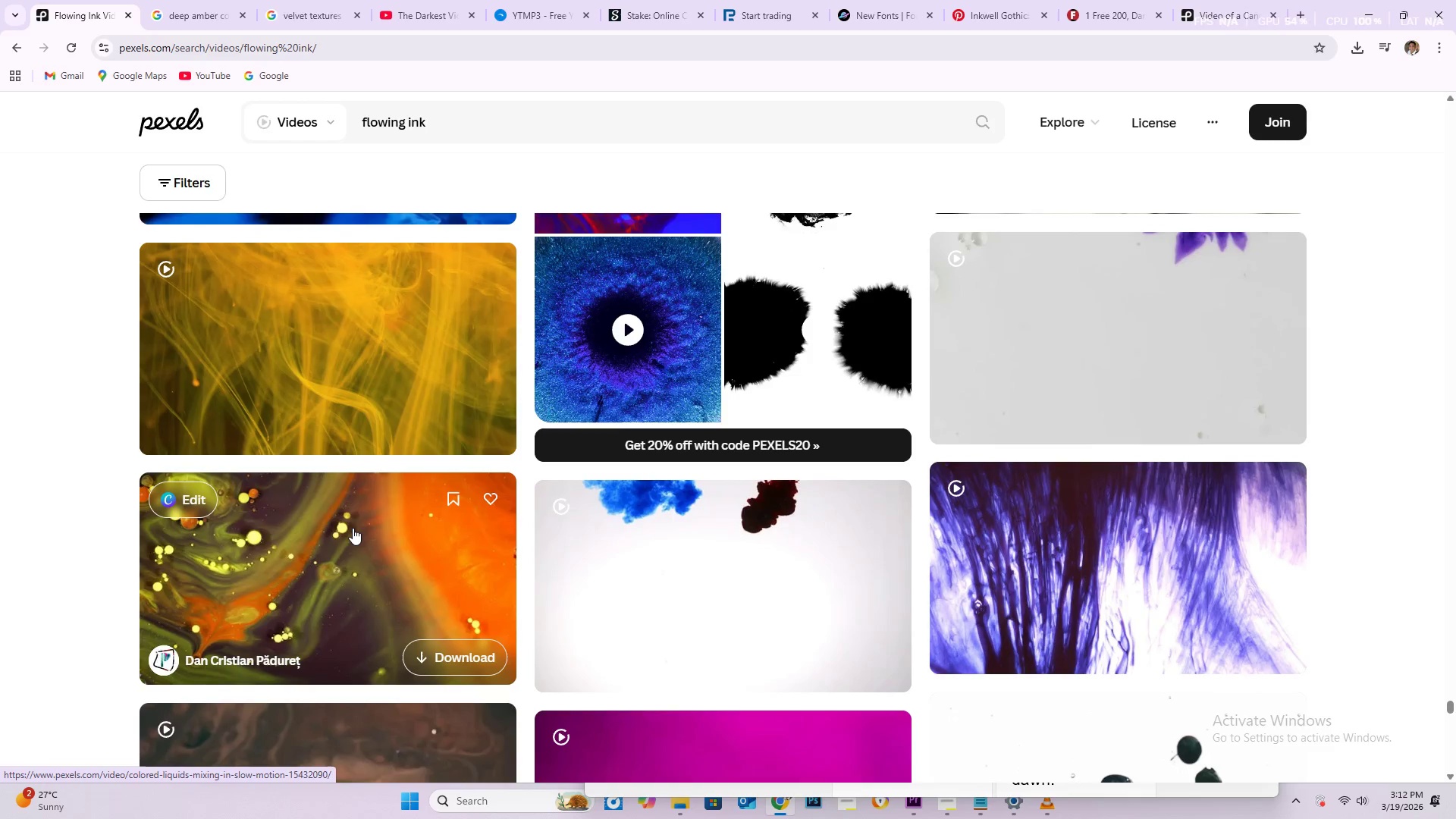 
scroll: coordinate [353, 528], scroll_direction: down, amount: 2.0
 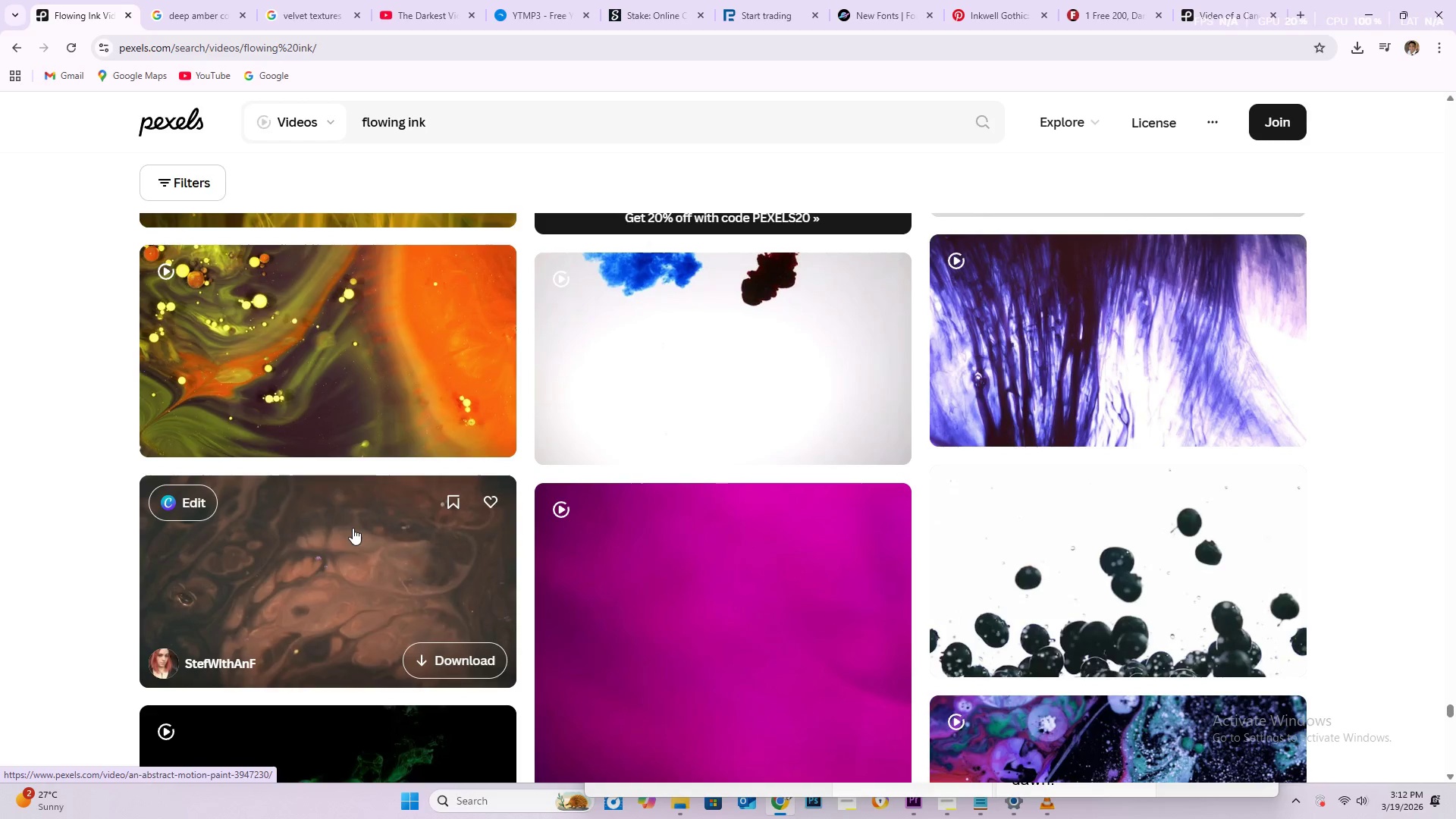 
wait(7.19)
 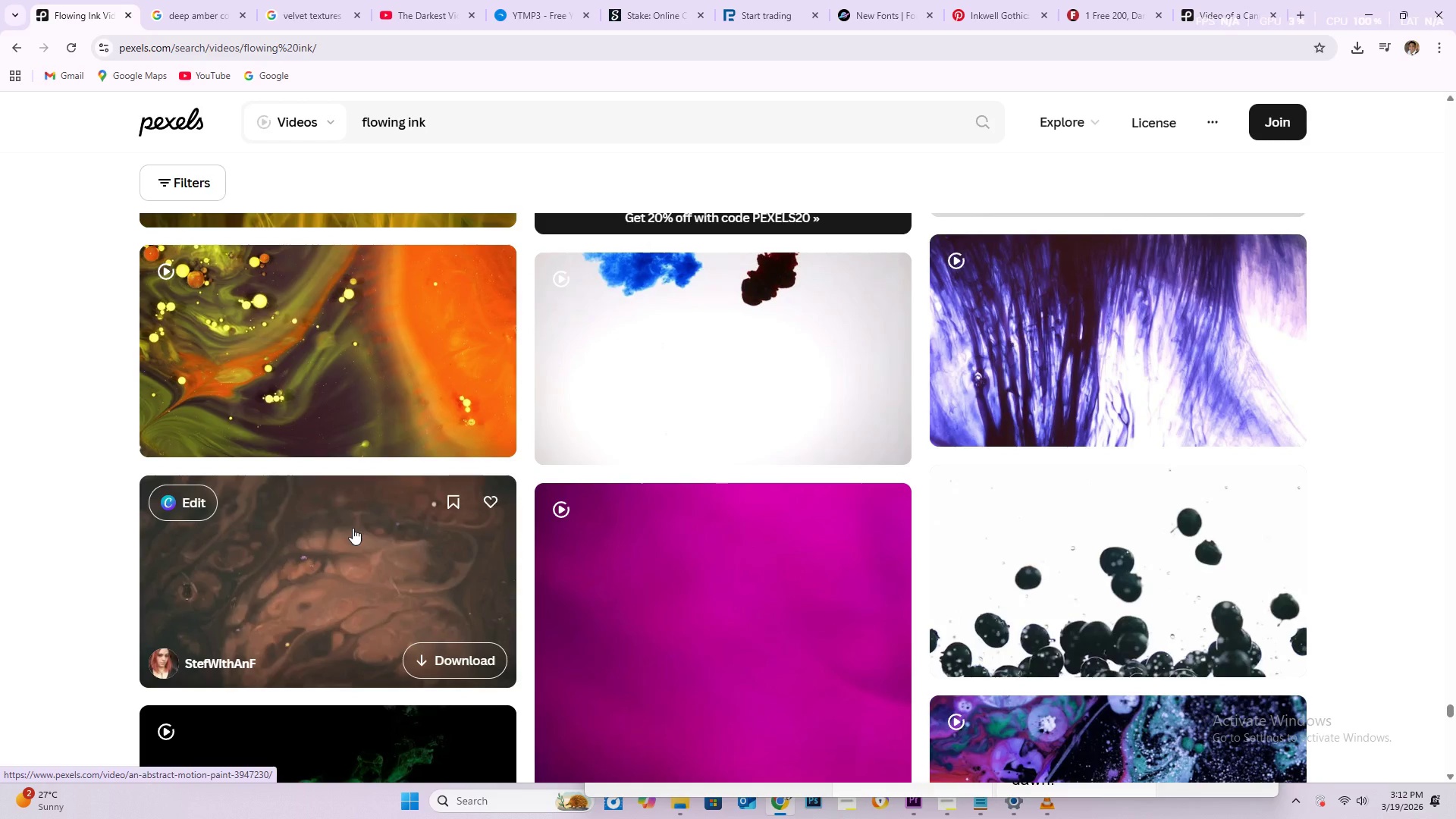 
scroll: coordinate [353, 528], scroll_direction: down, amount: 4.0
 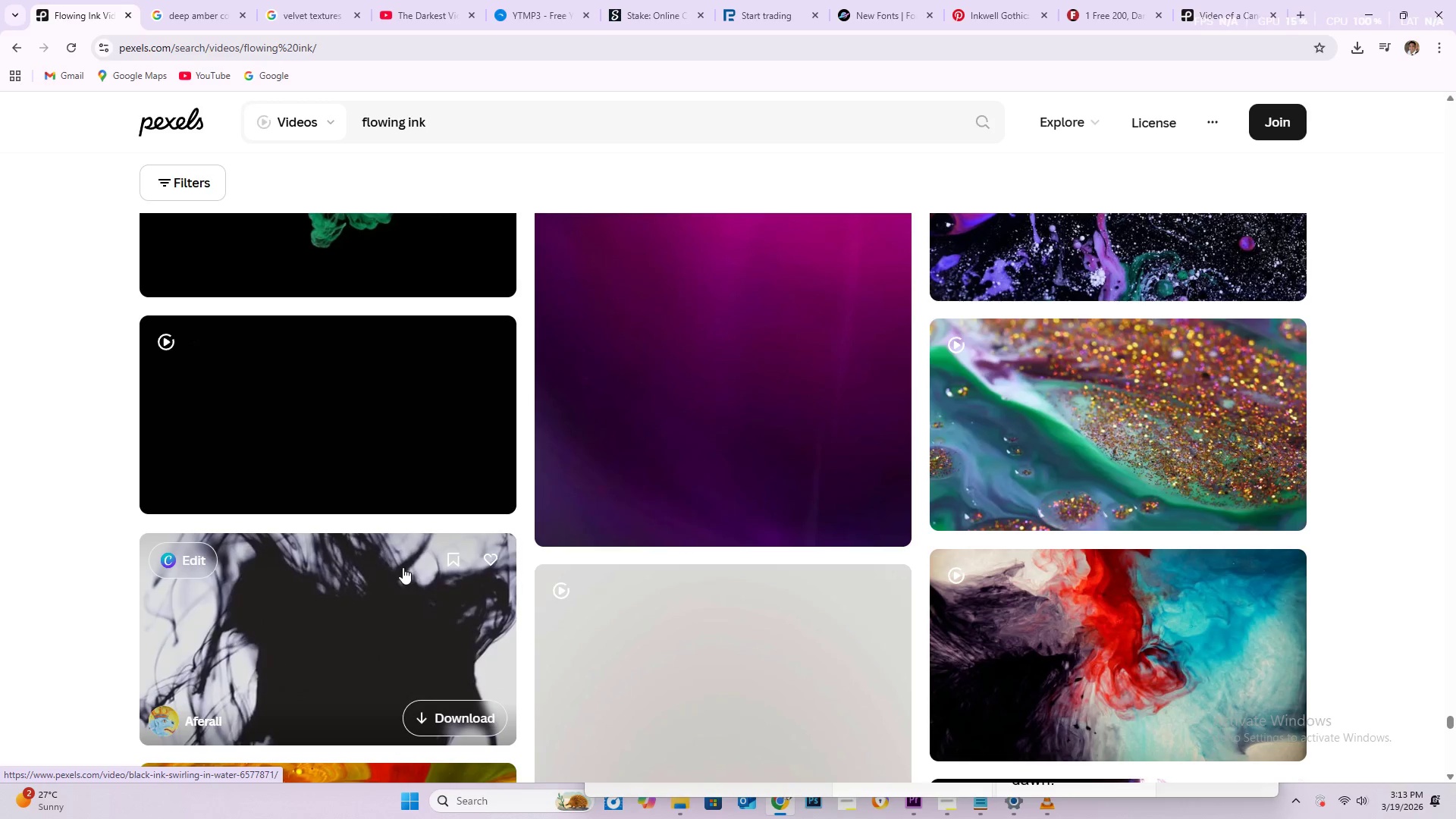 
wait(40.84)
 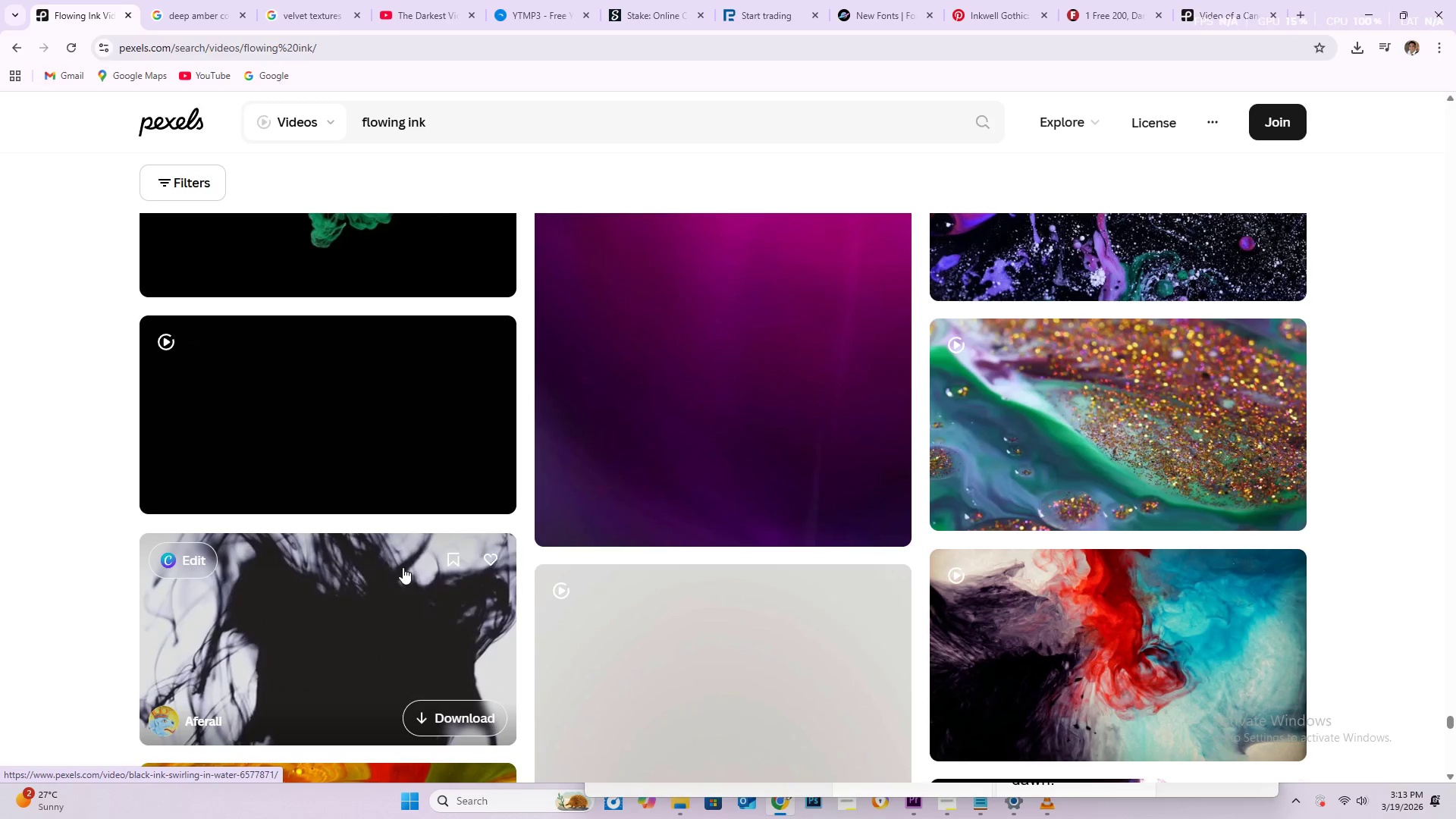 
scroll: coordinate [347, 516], scroll_direction: down, amount: 5.0
 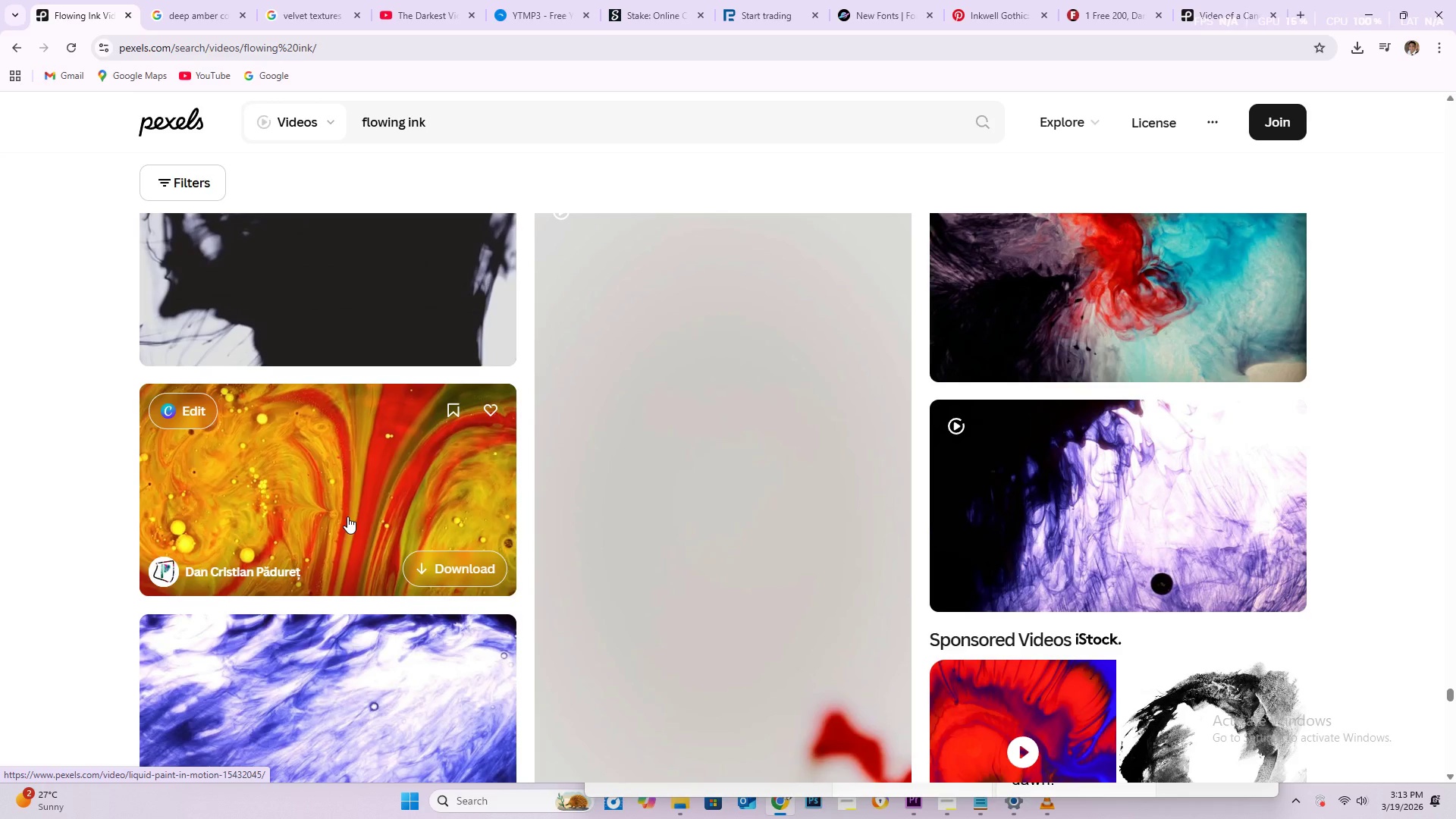 
wait(5.14)
 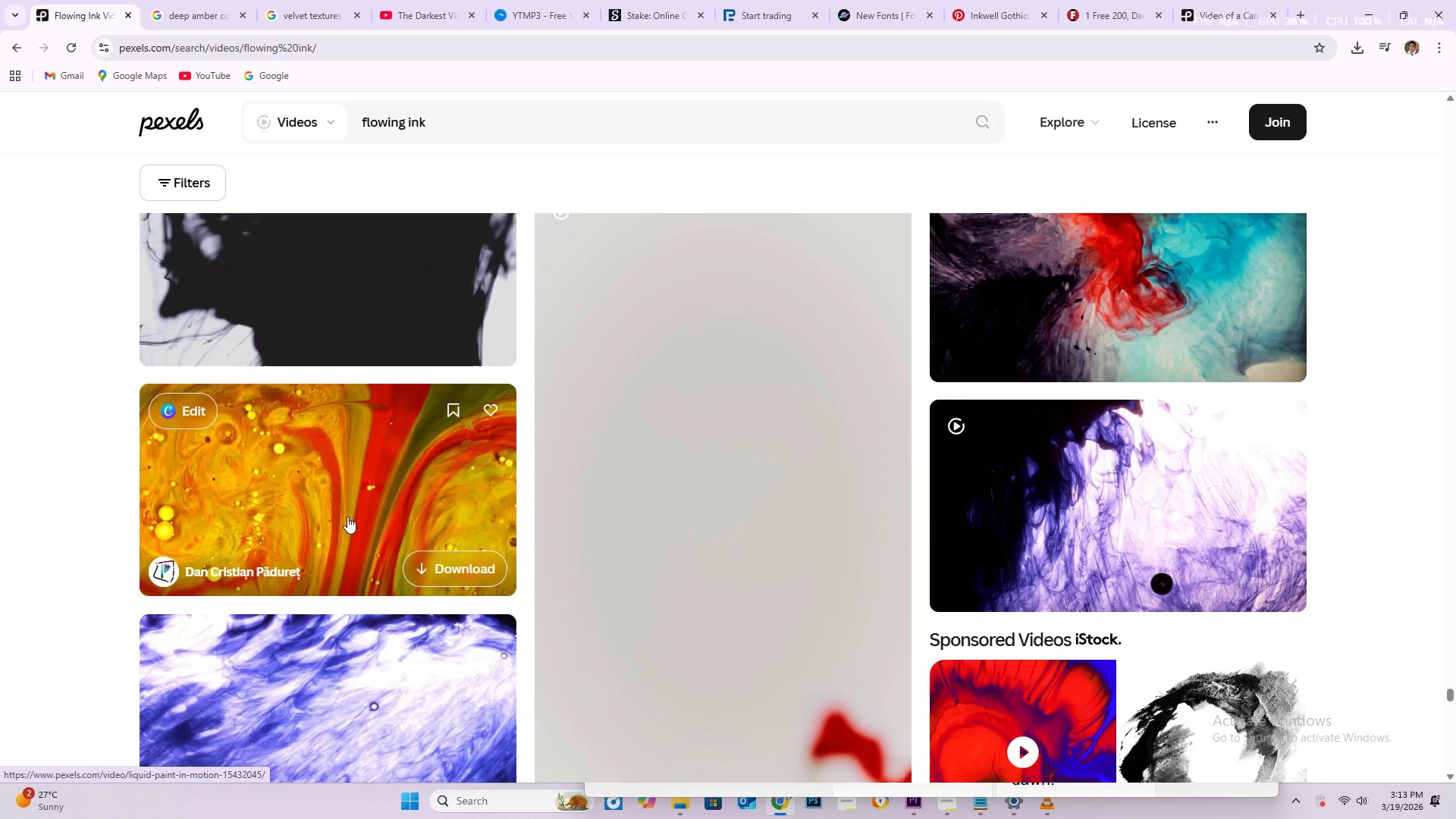 
scroll: coordinate [347, 519], scroll_direction: down, amount: 9.0
 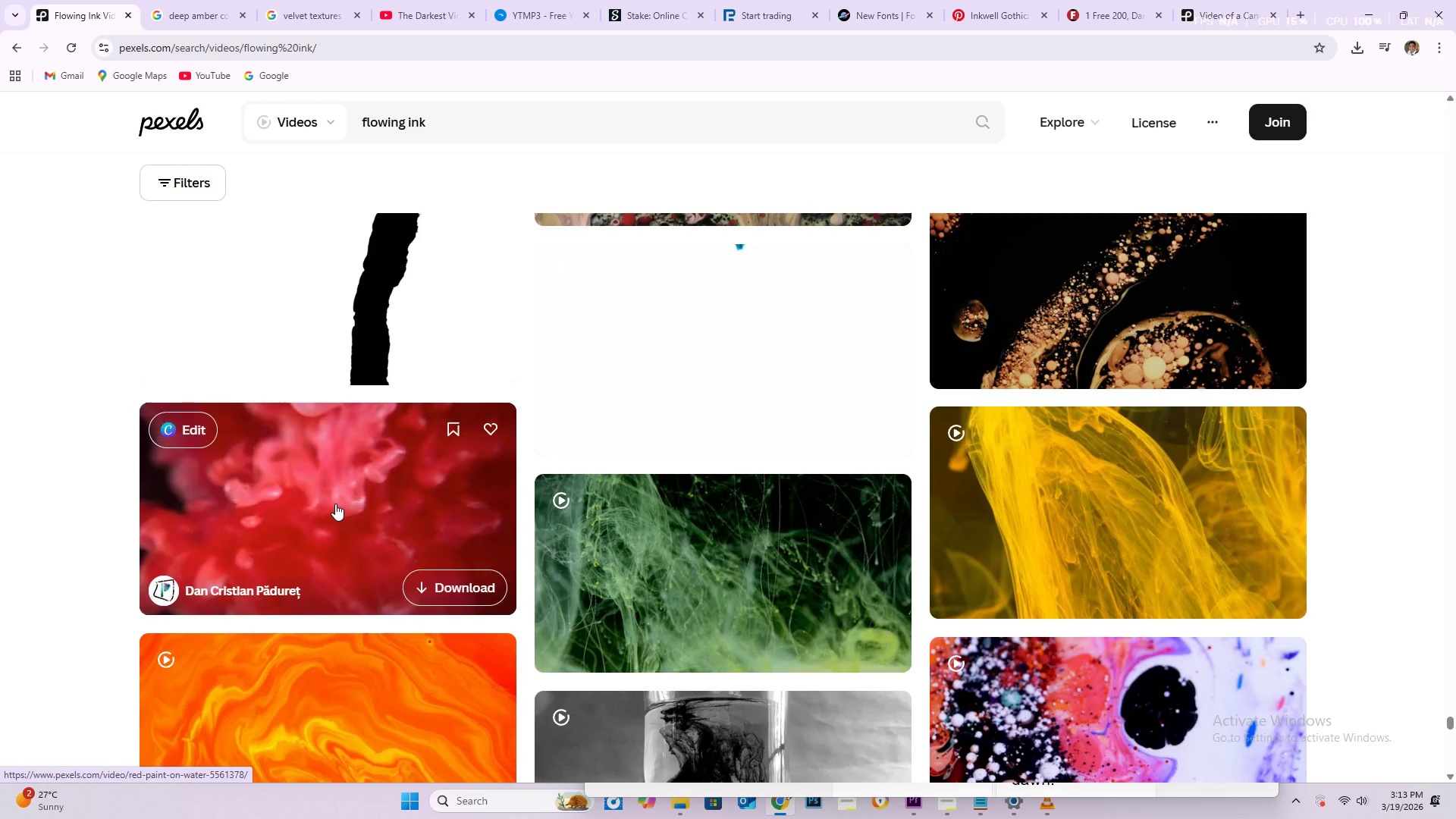 
wait(7.03)
 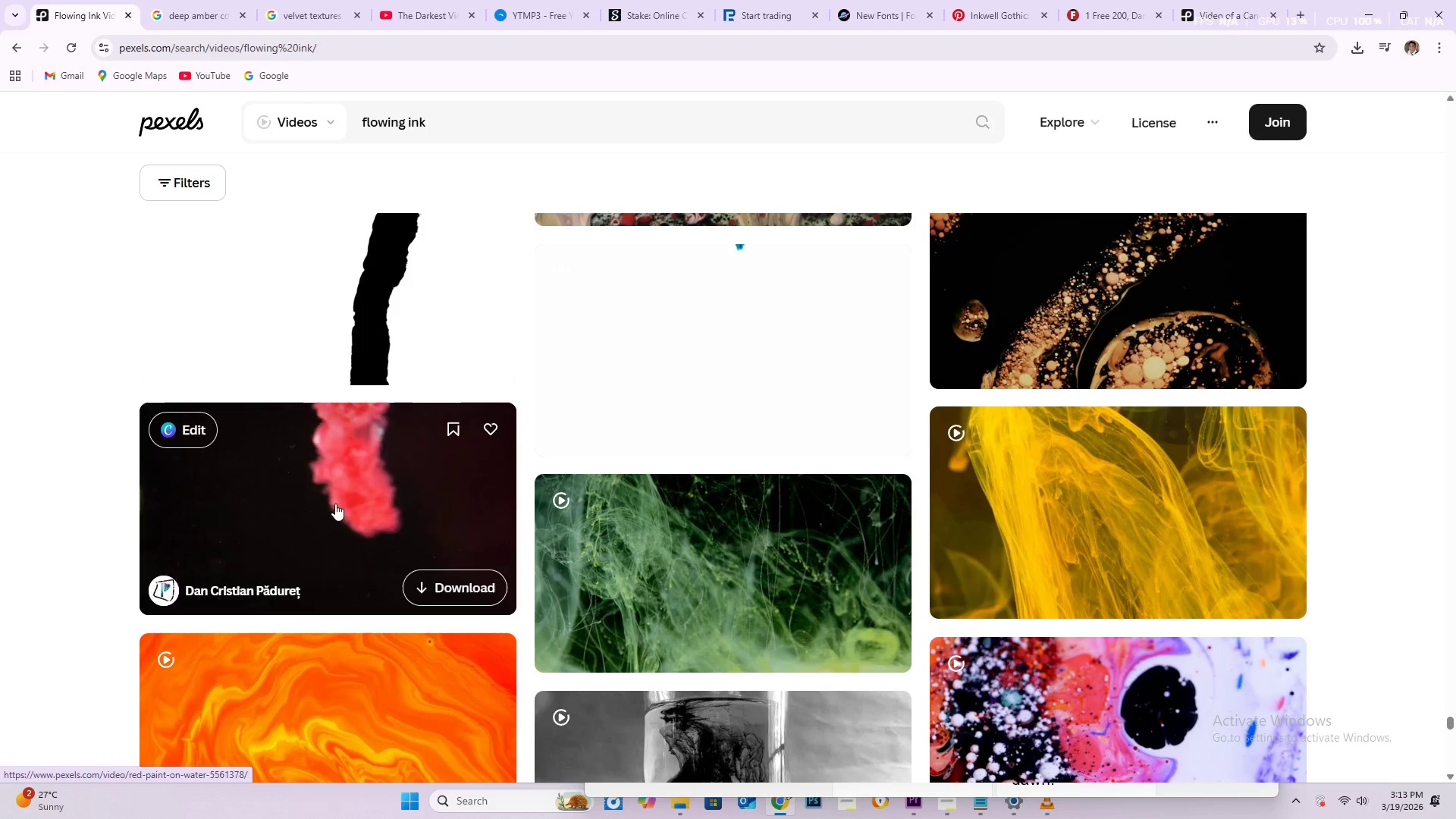 
scroll: coordinate [347, 620], scroll_direction: down, amount: 19.0
 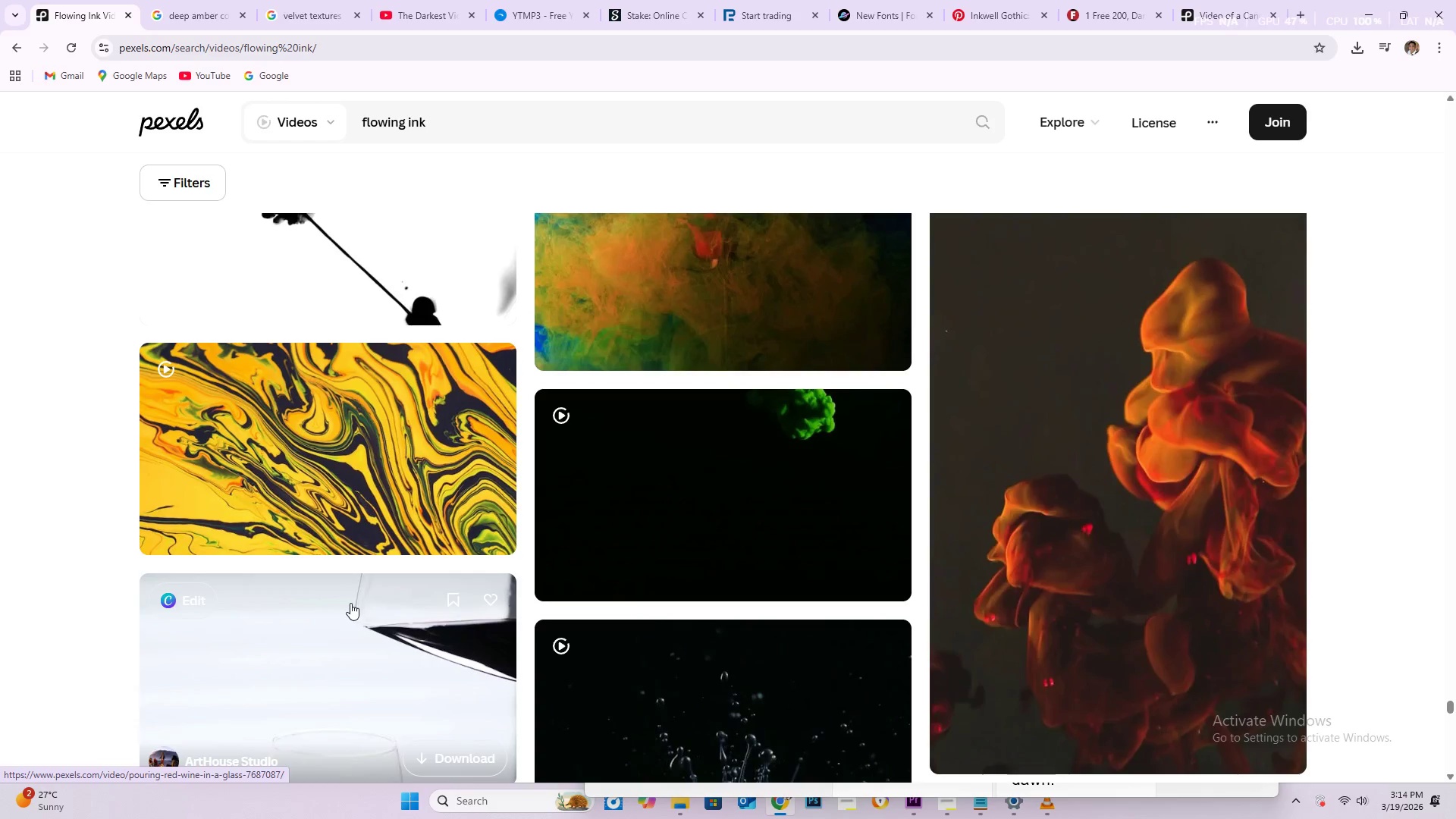 
scroll: coordinate [400, 584], scroll_direction: down, amount: 9.0
 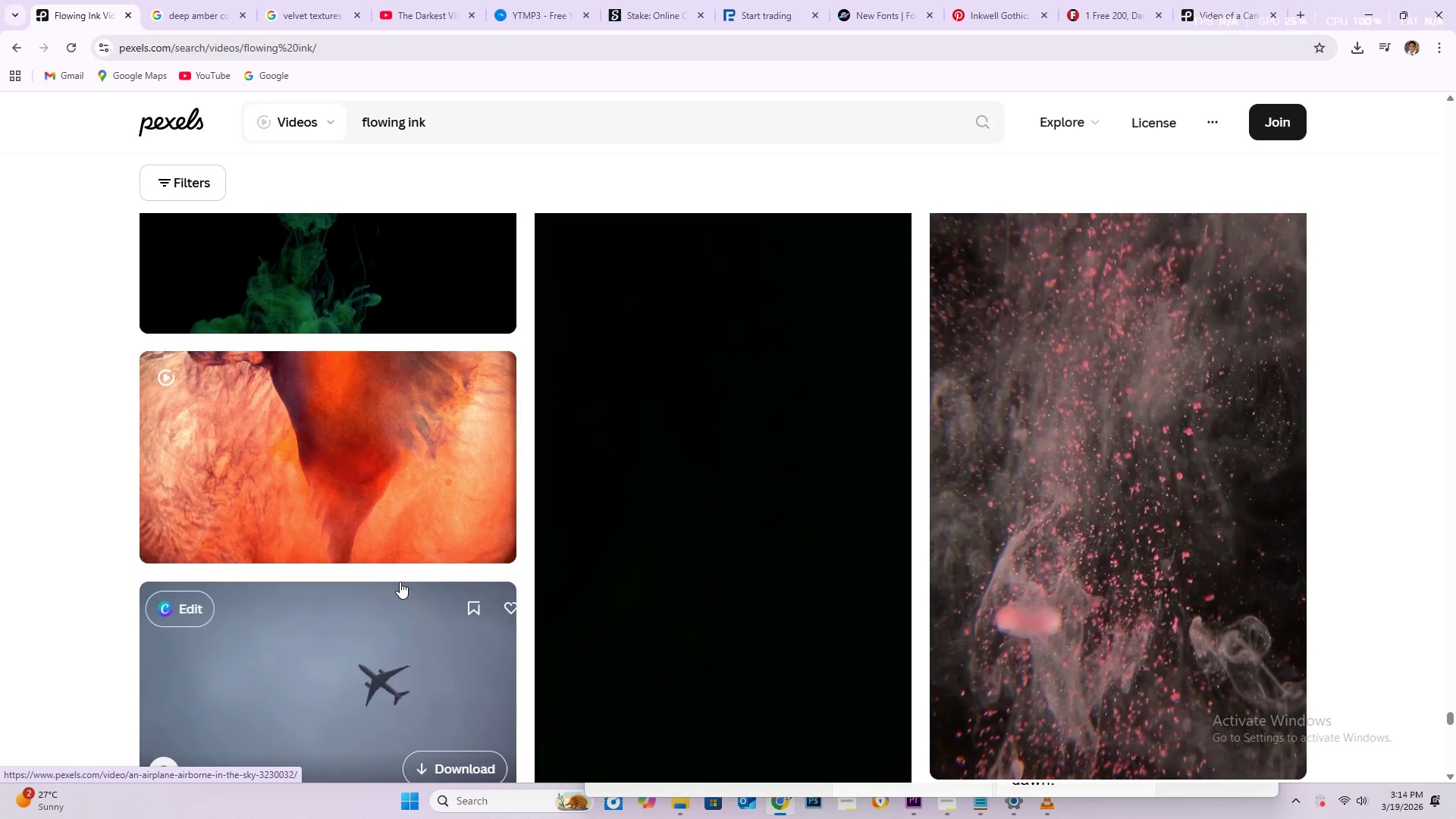 
scroll: coordinate [392, 579], scroll_direction: down, amount: 13.0
 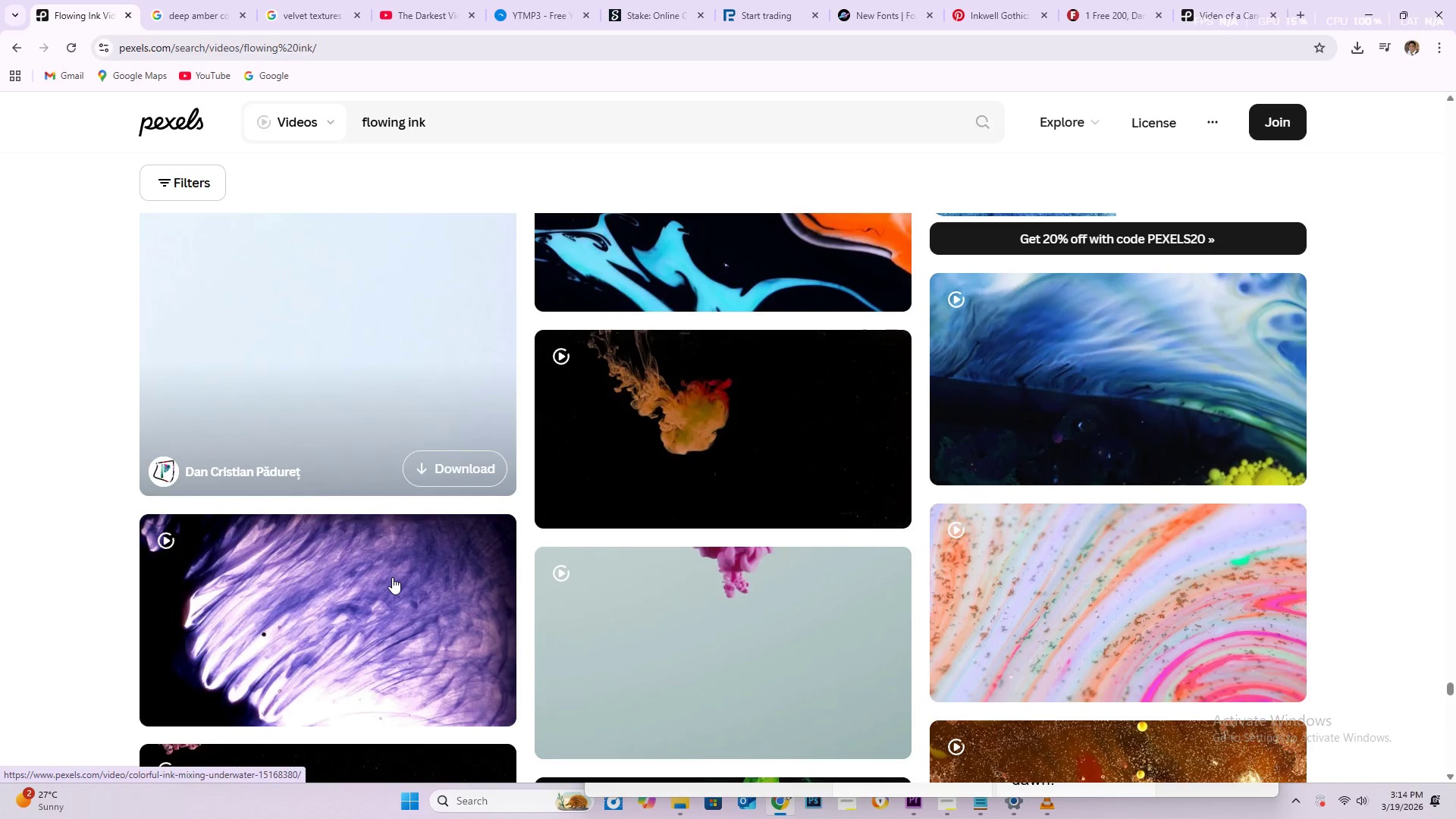 
scroll: coordinate [384, 581], scroll_direction: down, amount: 16.0
 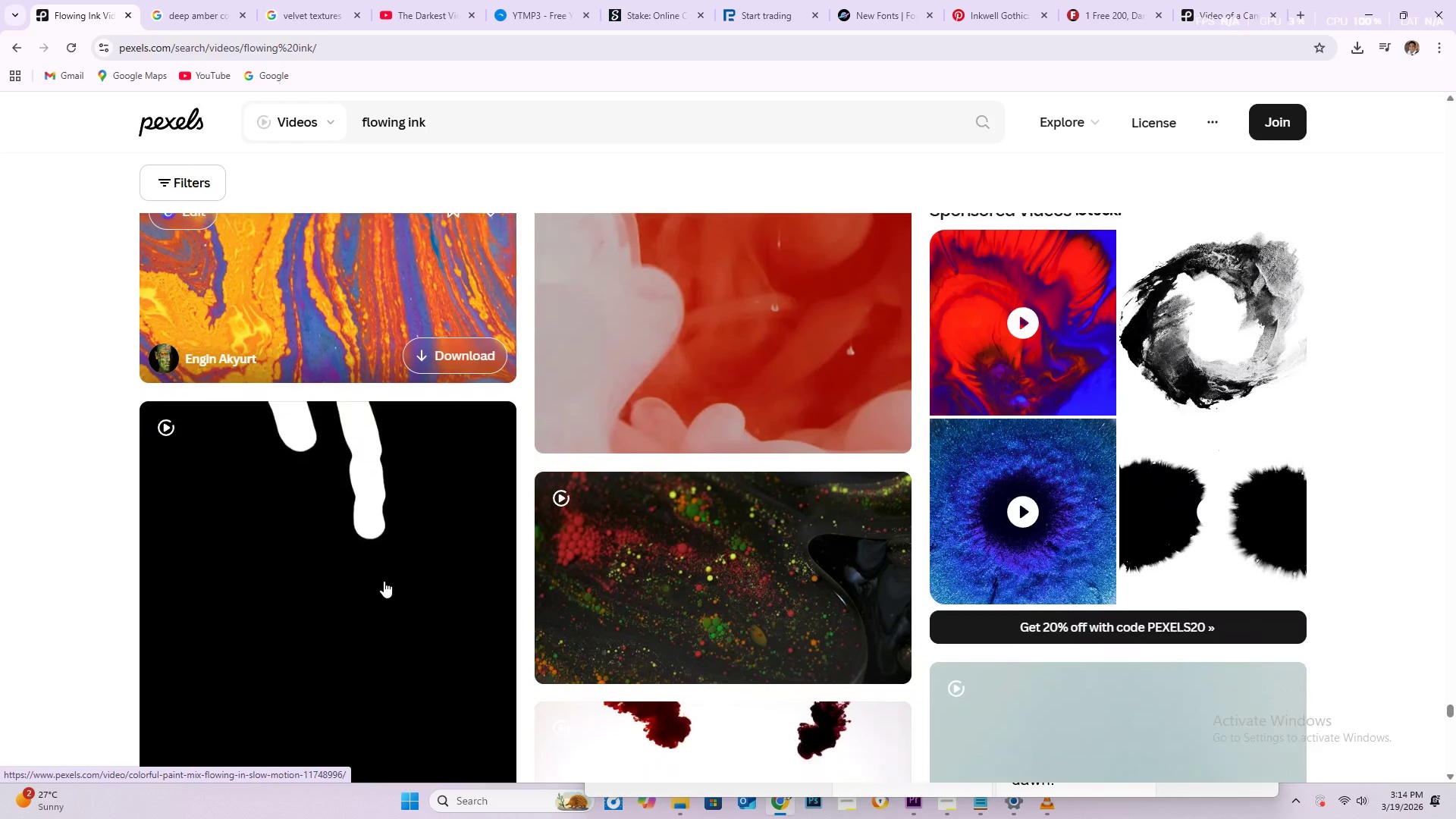 
scroll: coordinate [375, 574], scroll_direction: down, amount: 17.0
 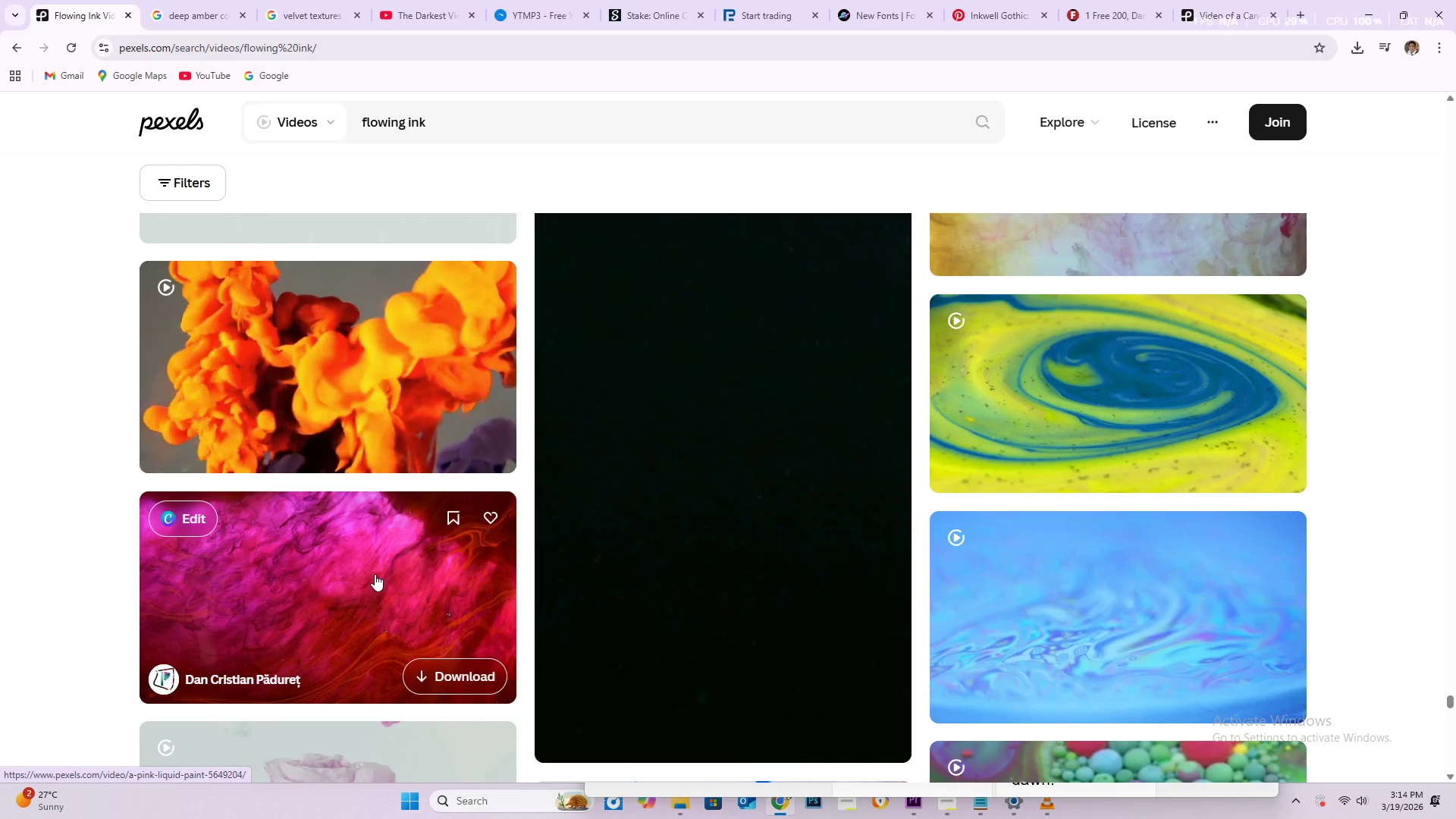 
scroll: coordinate [373, 575], scroll_direction: down, amount: 23.0
 